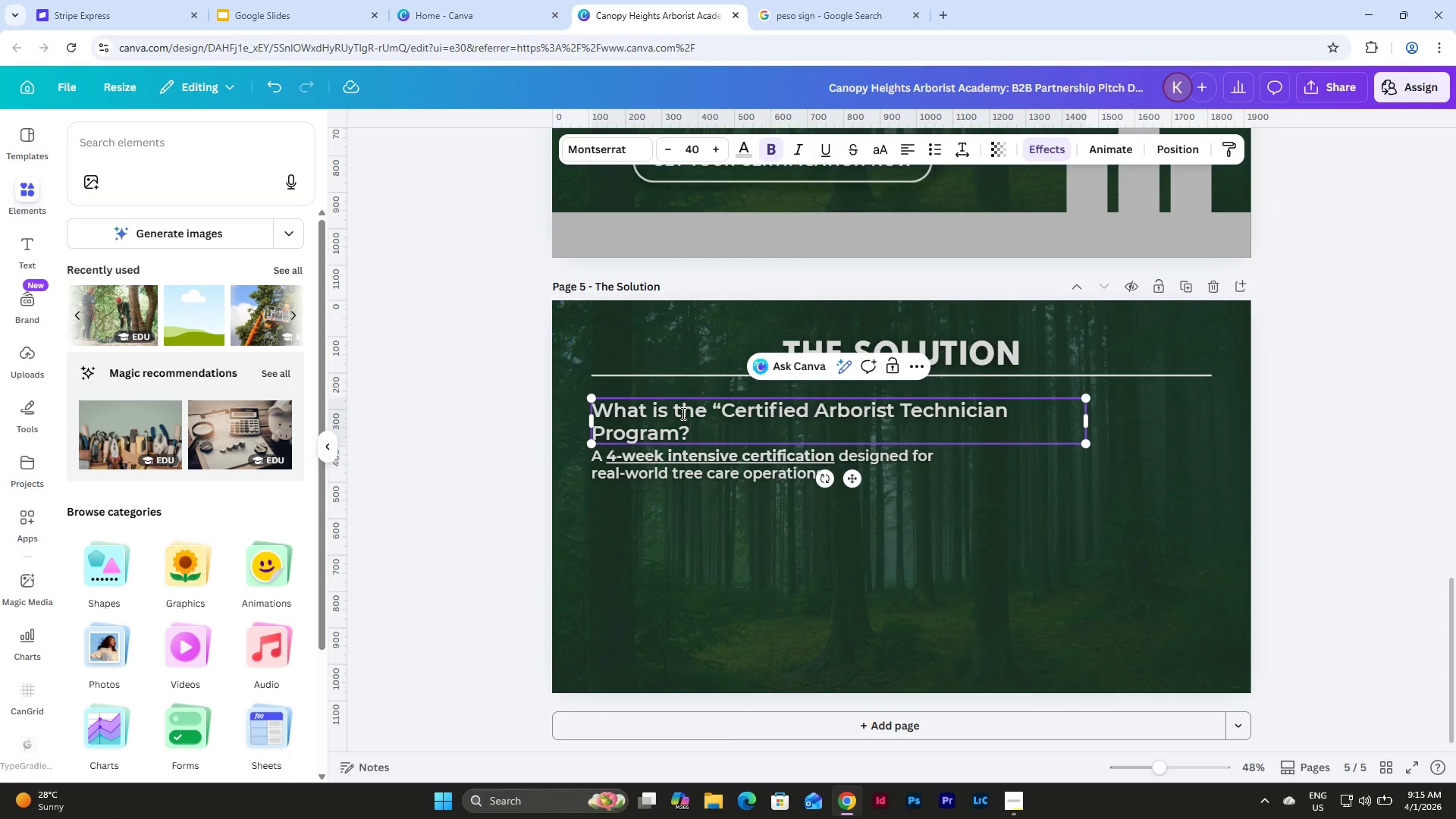 
left_click([975, 519])
 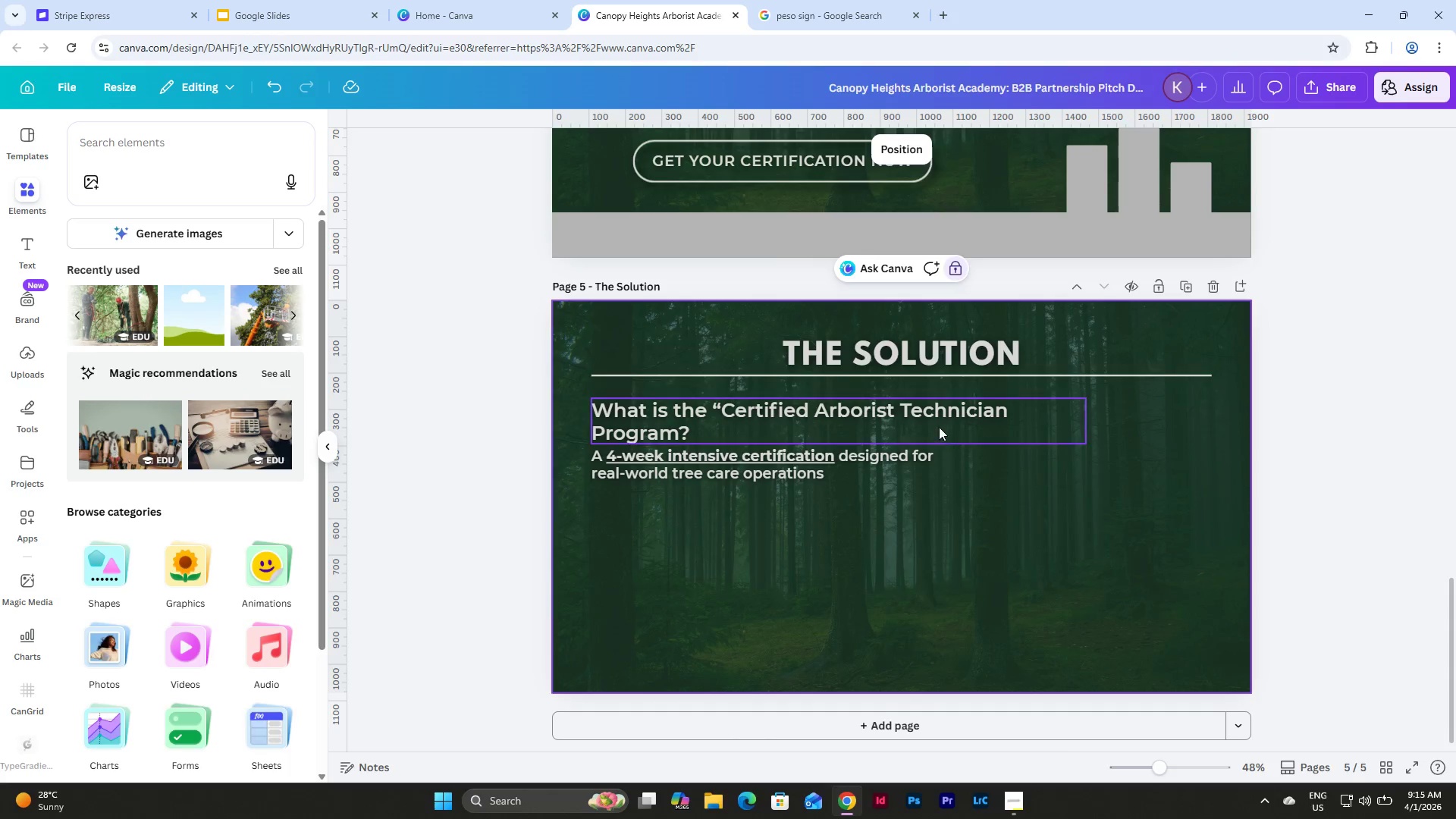 
left_click([939, 423])
 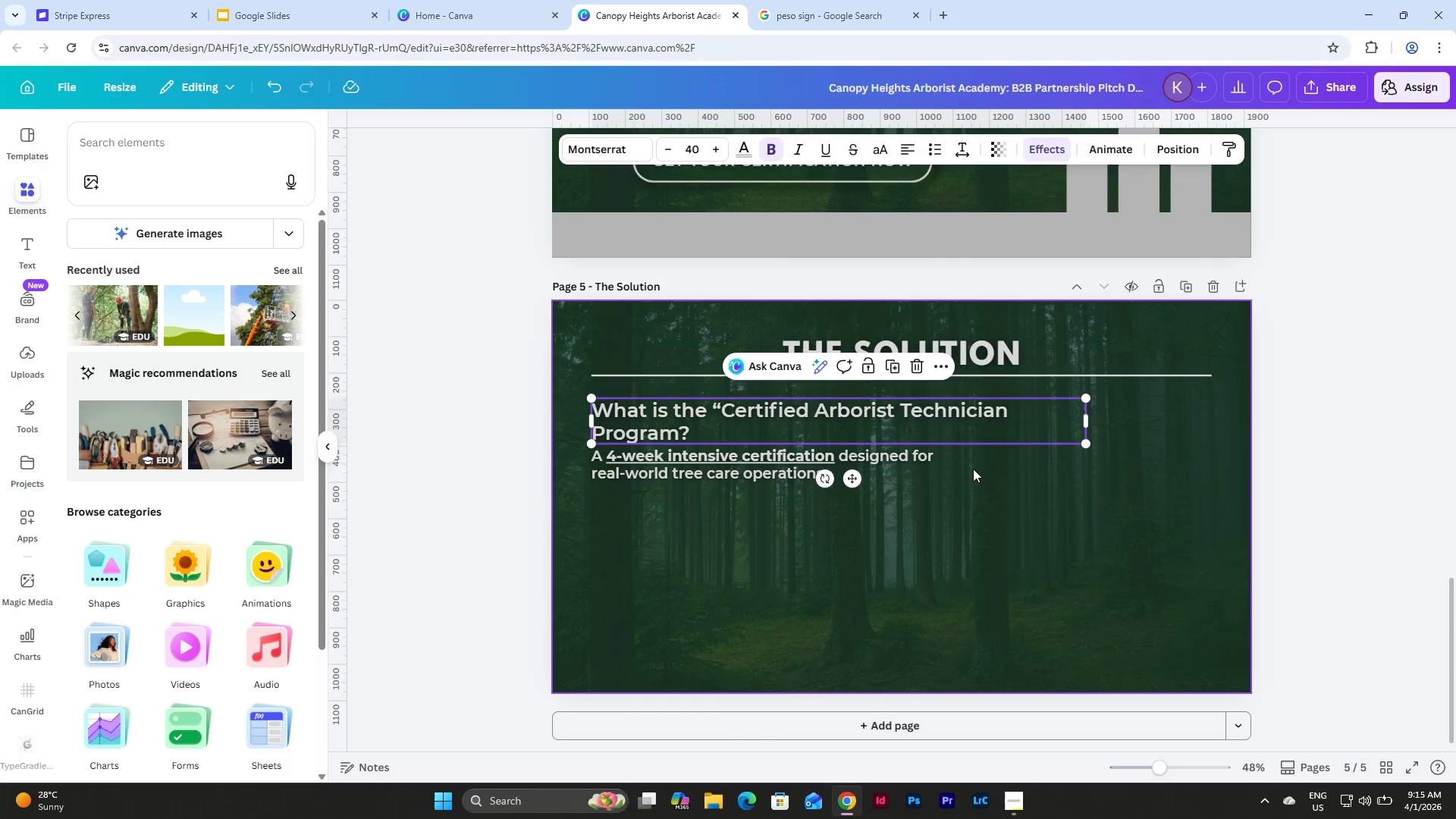 
left_click([999, 509])
 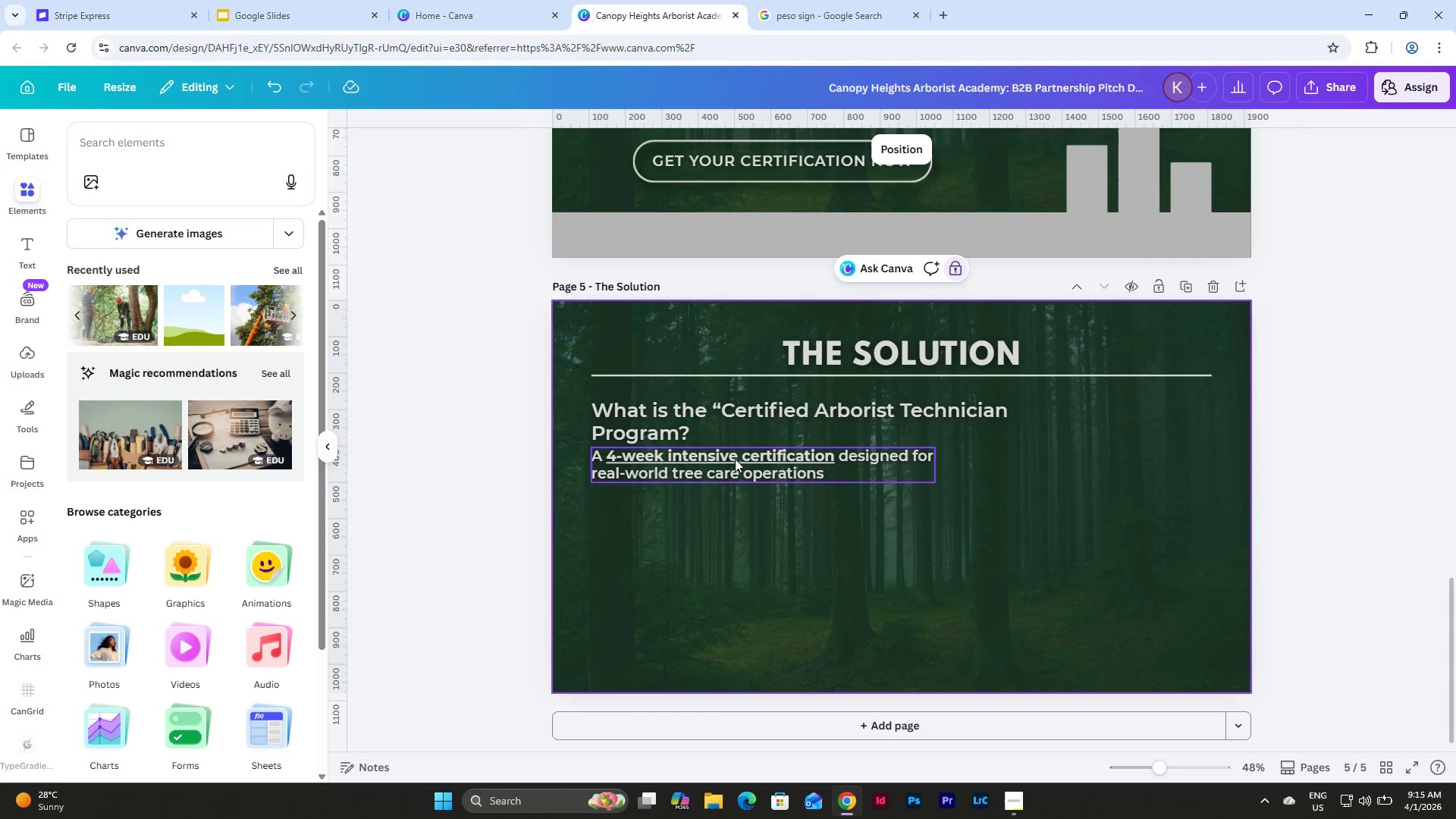 
left_click([721, 456])
 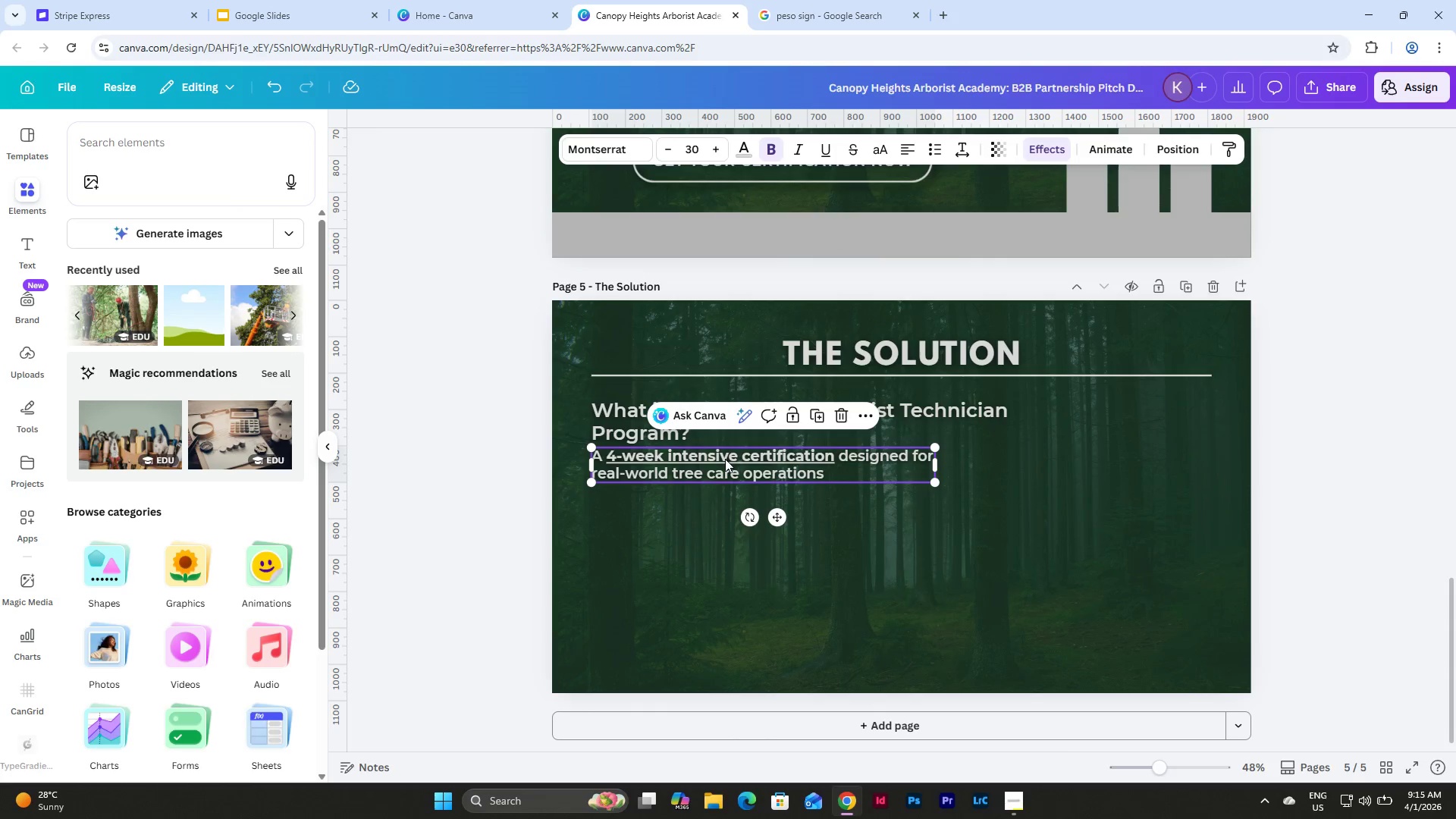 
left_click_drag(start_coordinate=[725, 459], to_coordinate=[726, 501])
 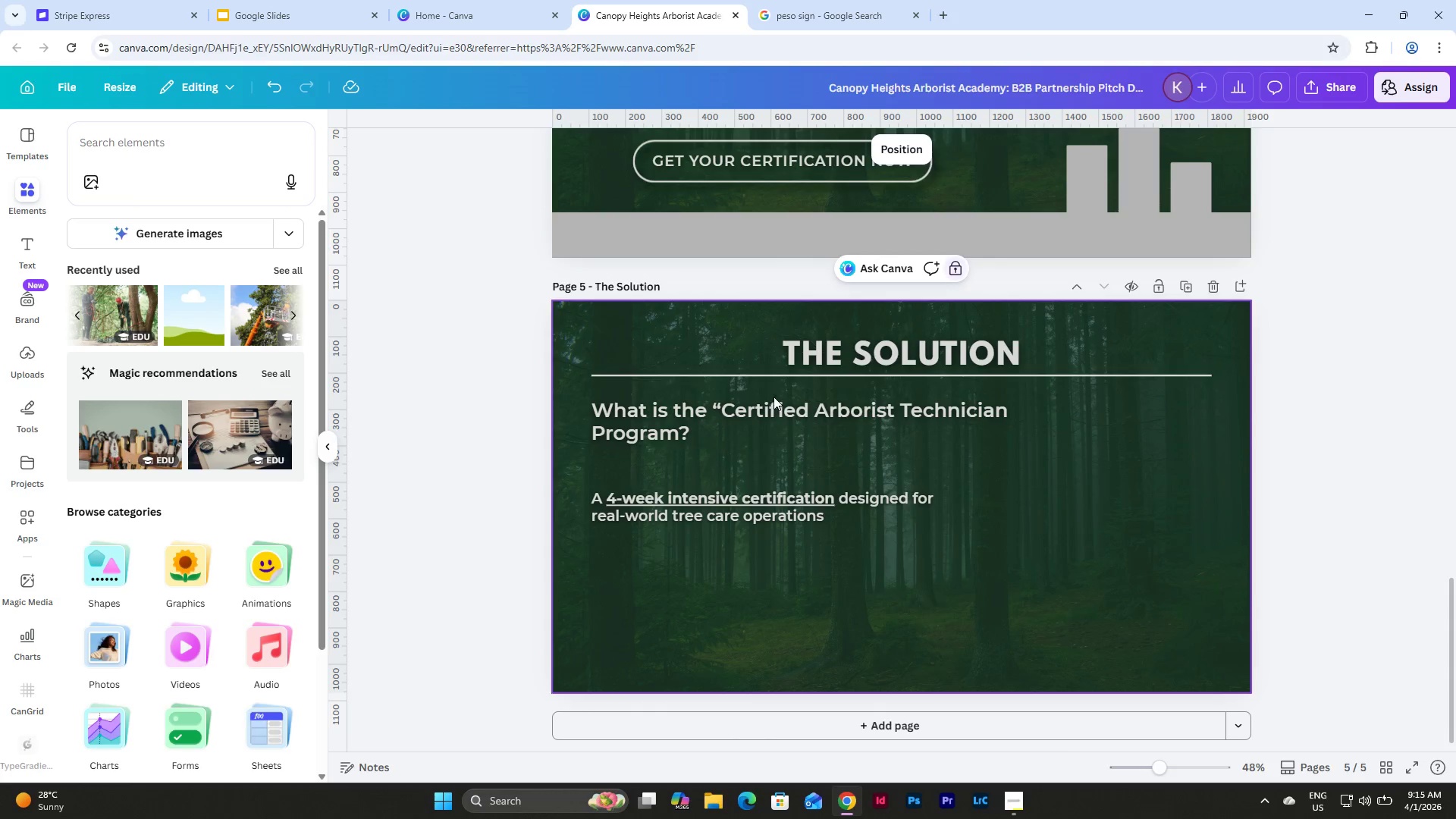 
double_click([809, 403])
 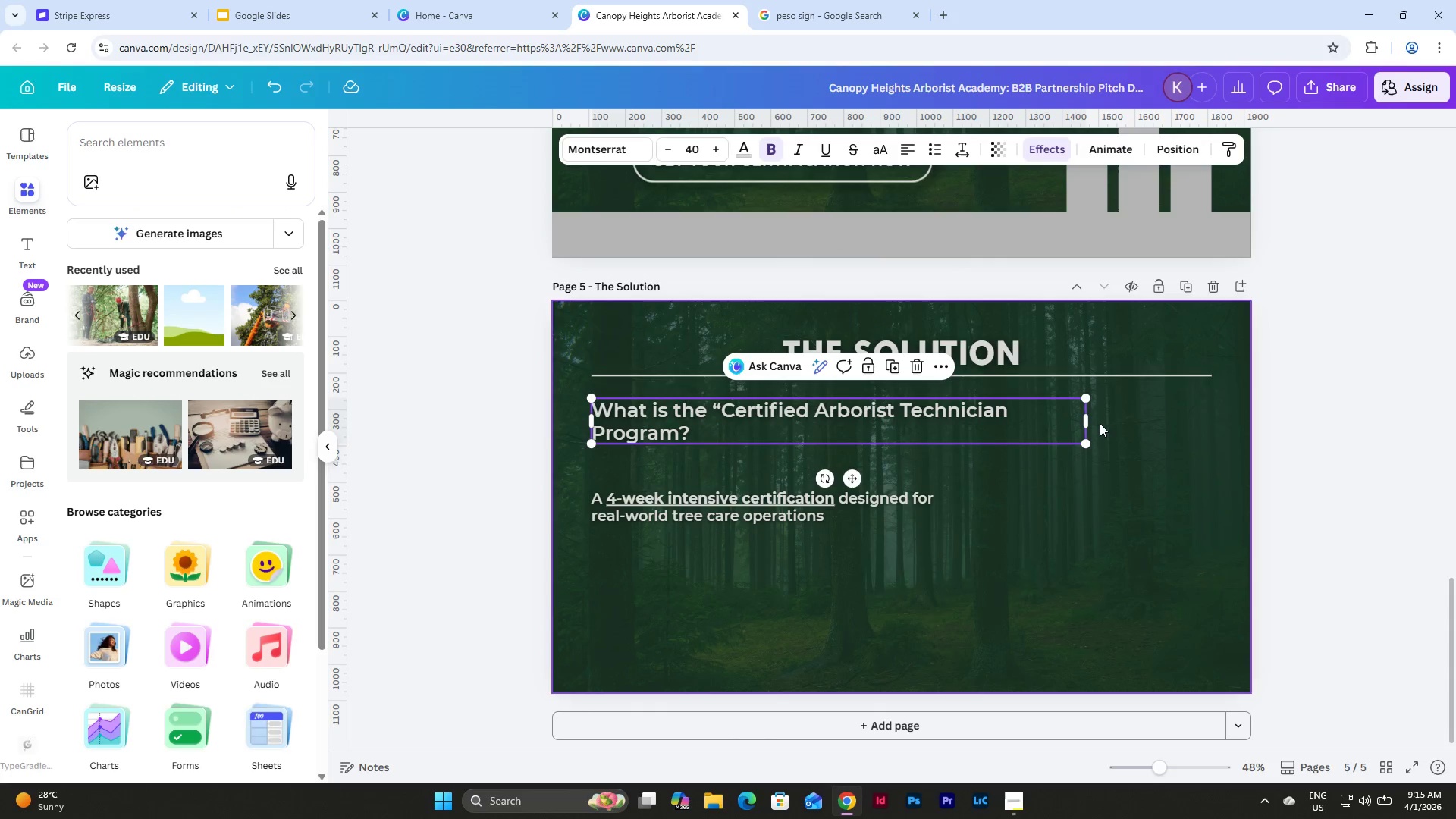 
left_click_drag(start_coordinate=[1090, 423], to_coordinate=[1132, 422])
 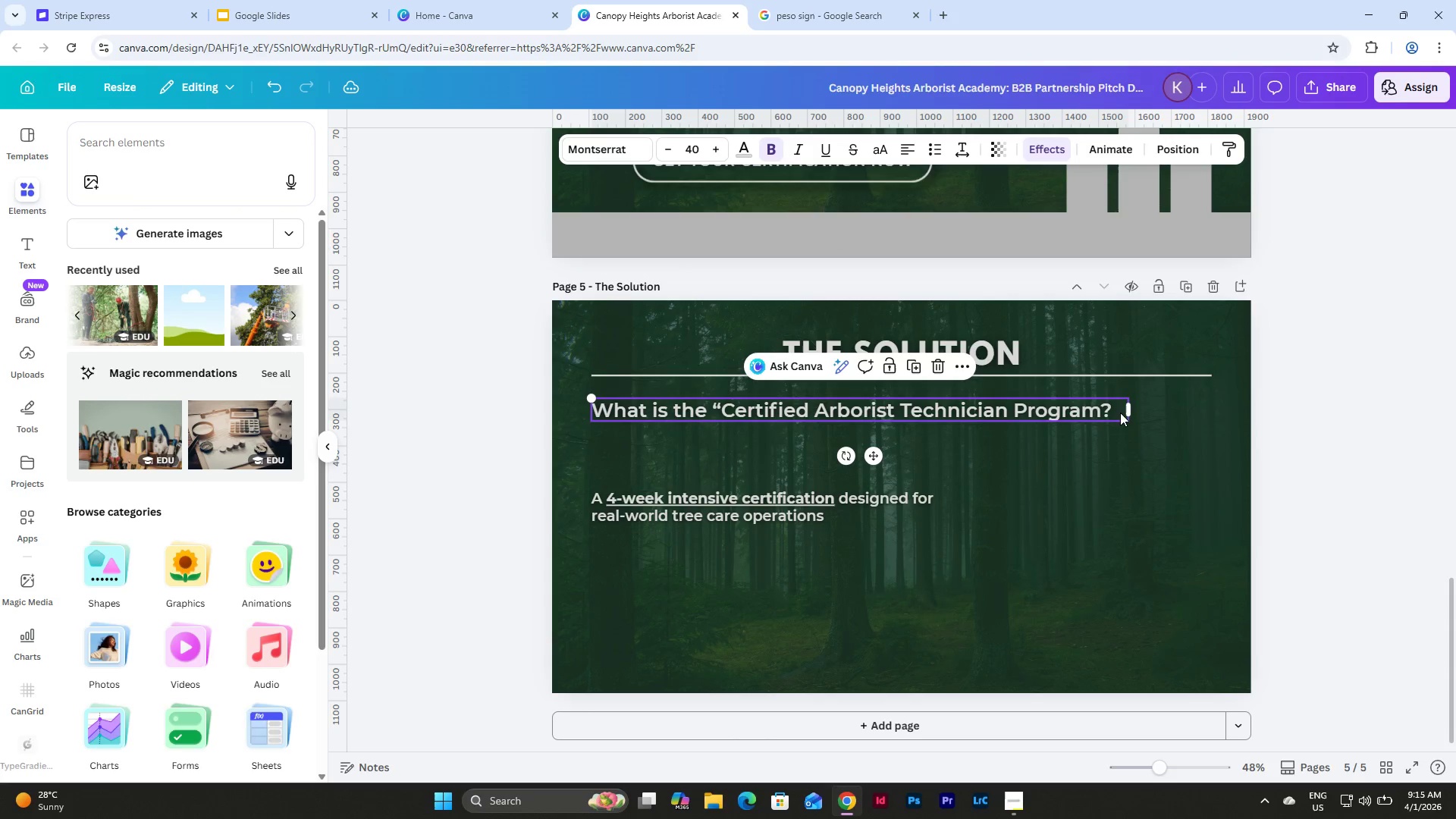 
left_click([1119, 410])
 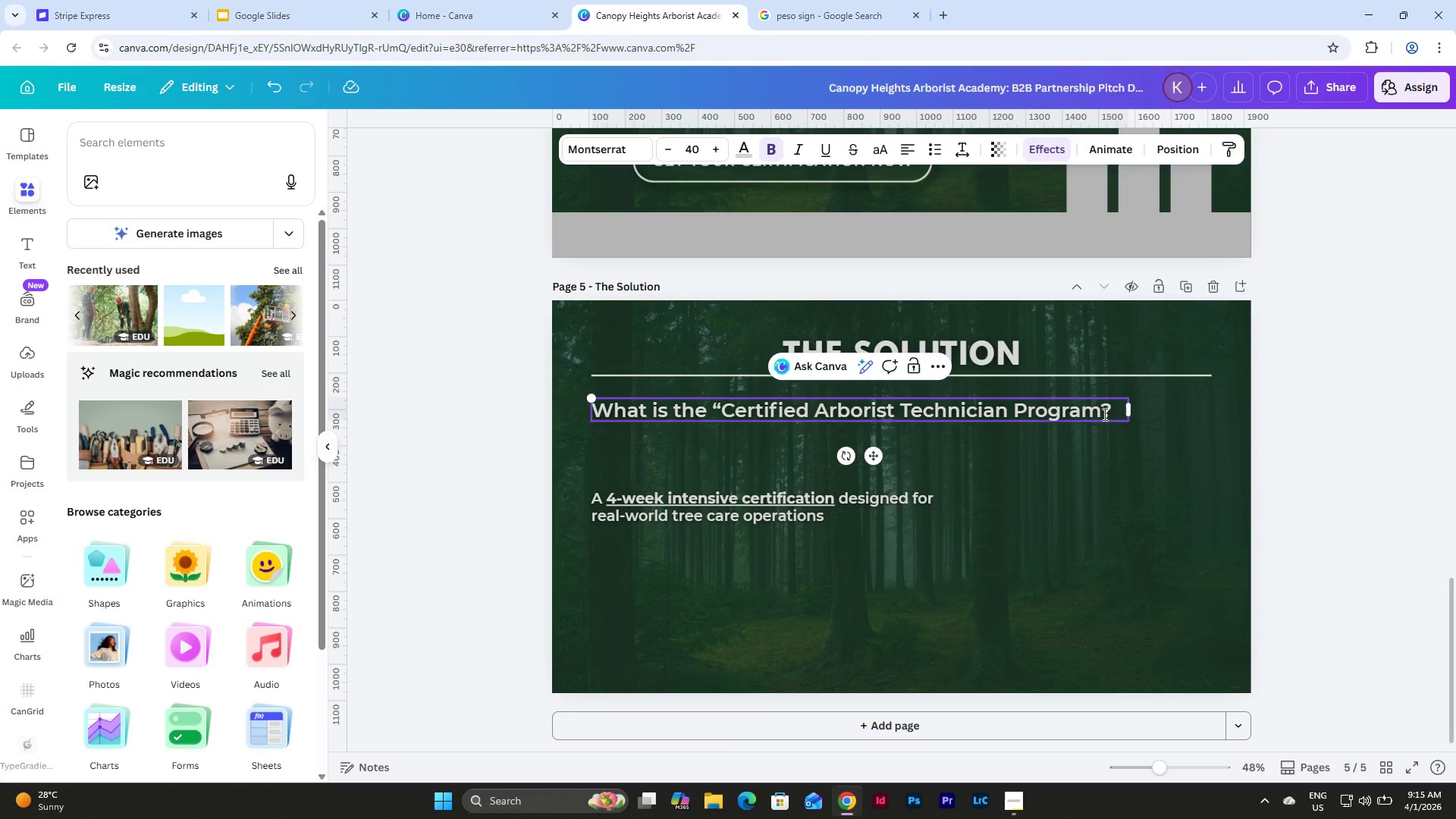 
key(Shift+Quote)
 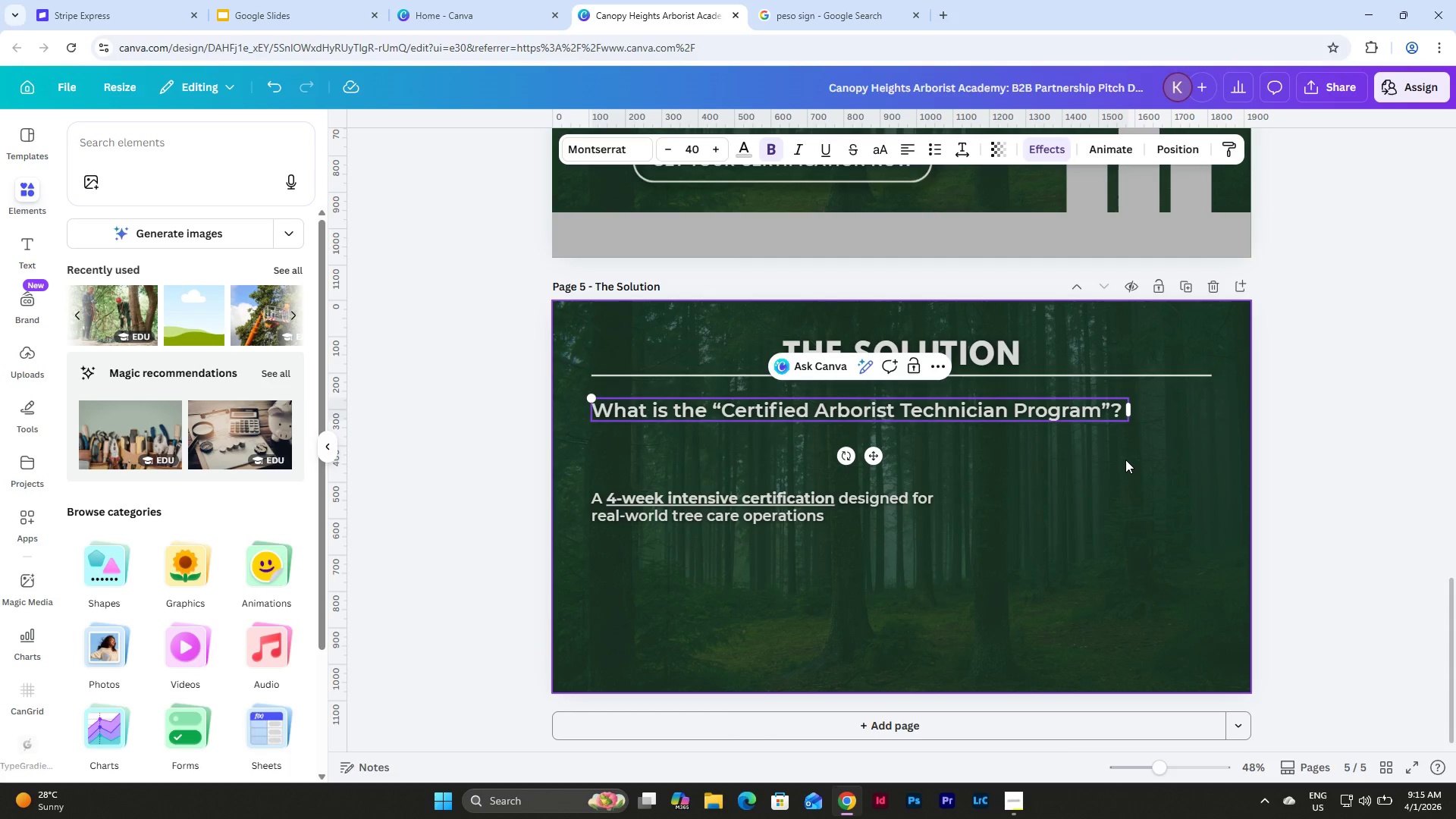 
left_click([1125, 460])
 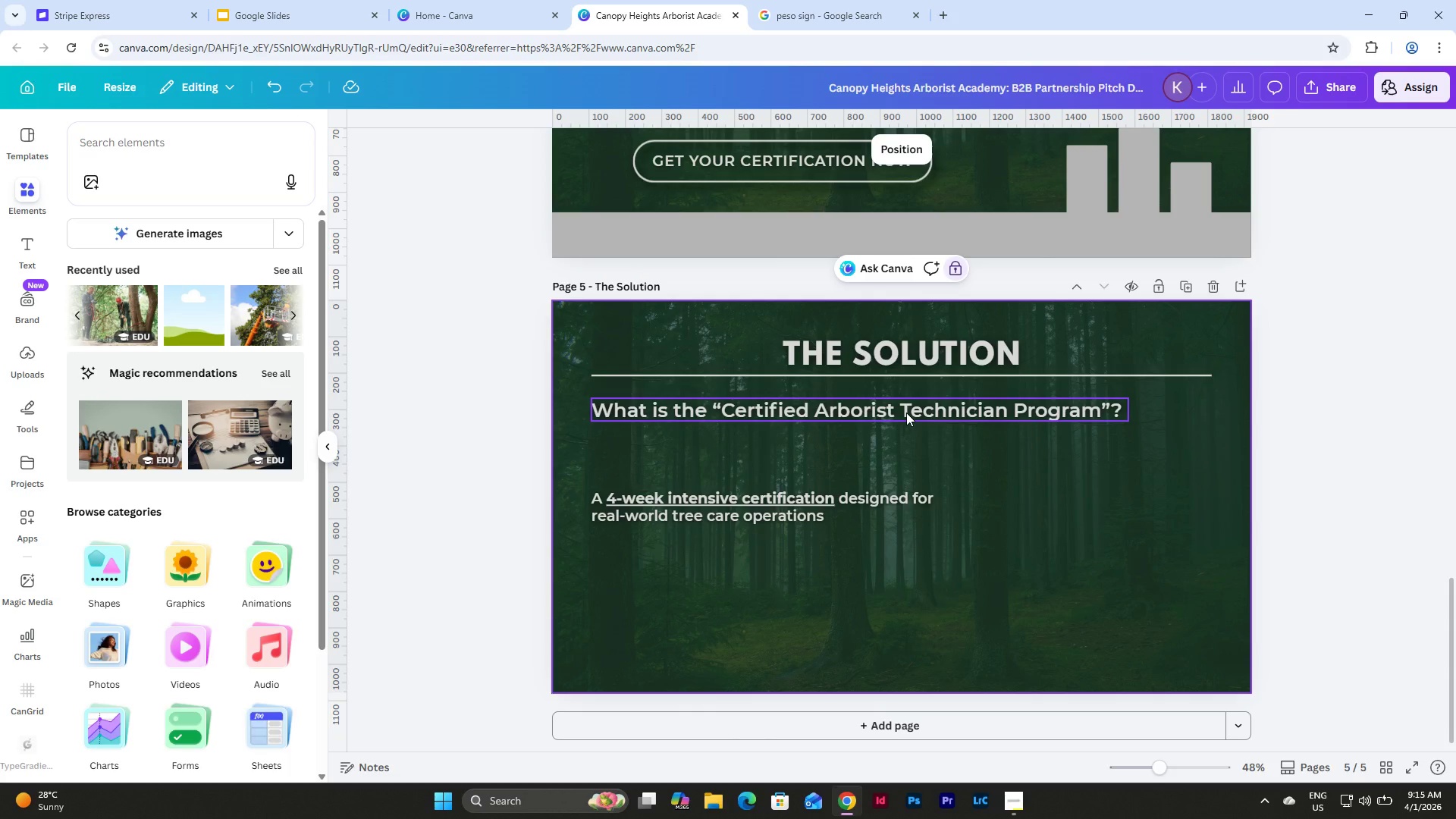 
scroll: coordinate [1062, 500], scroll_direction: up, amount: 4.0
 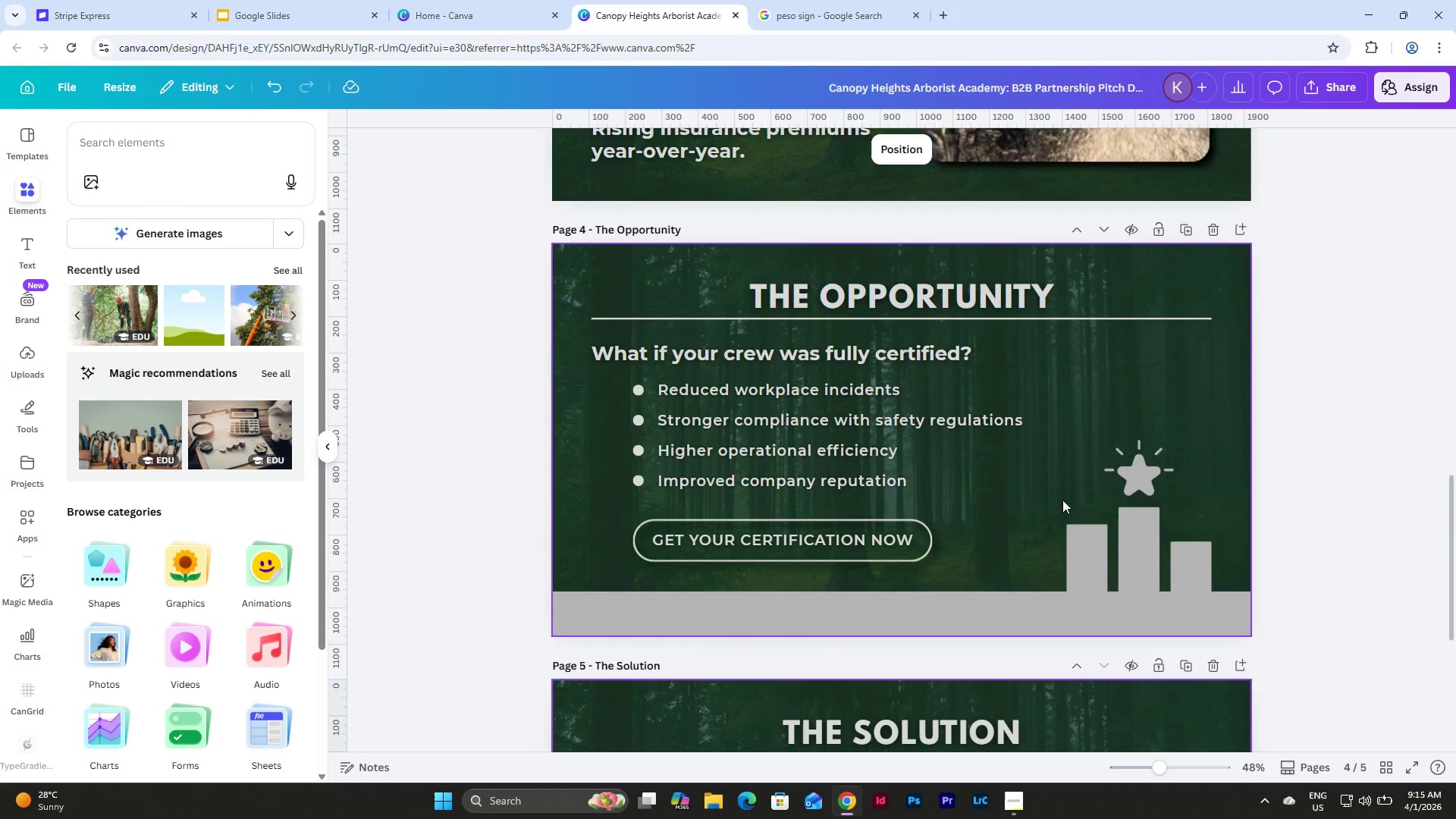 
scroll: coordinate [1062, 500], scroll_direction: down, amount: 3.0
 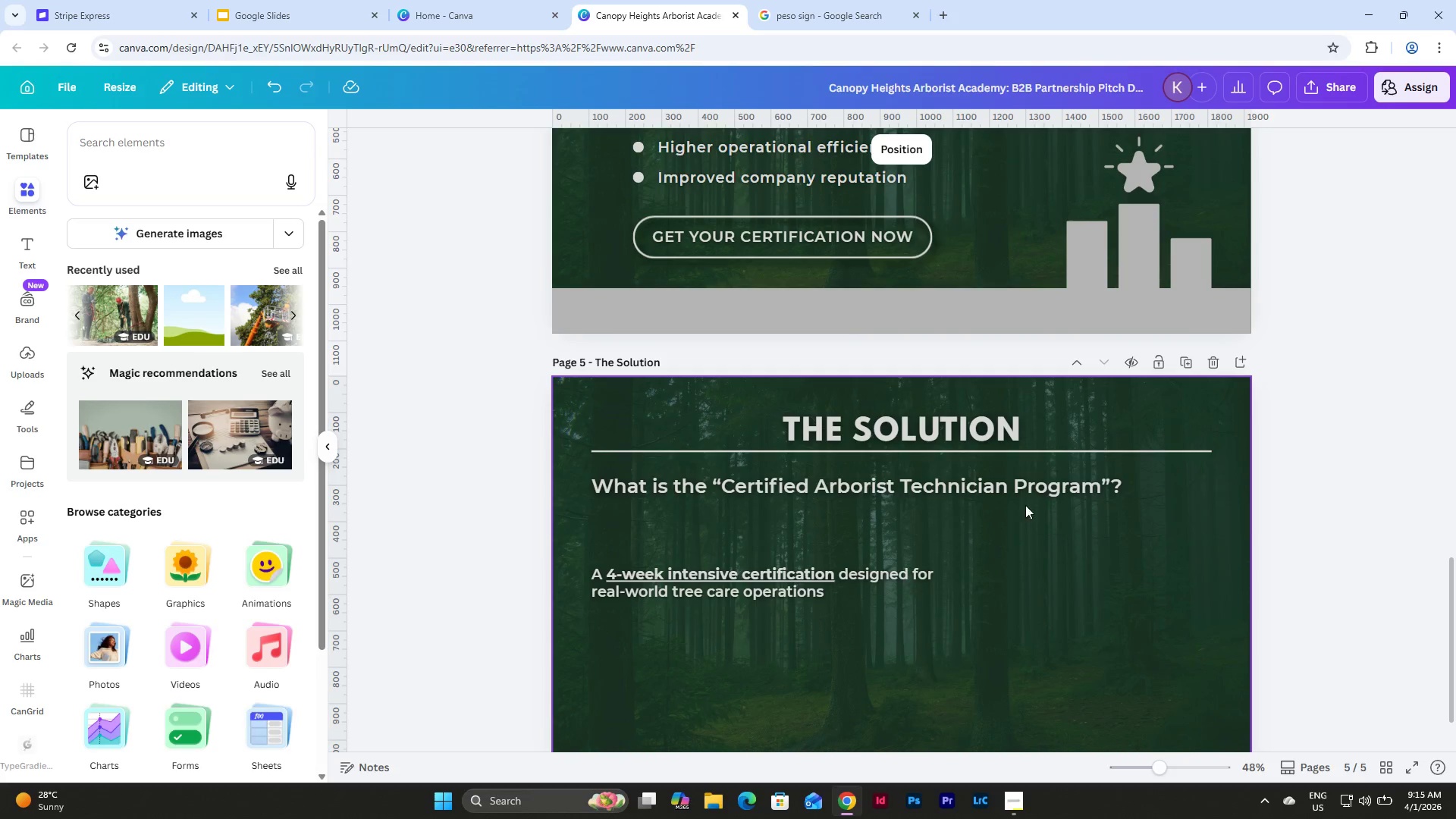 
left_click([902, 486])
 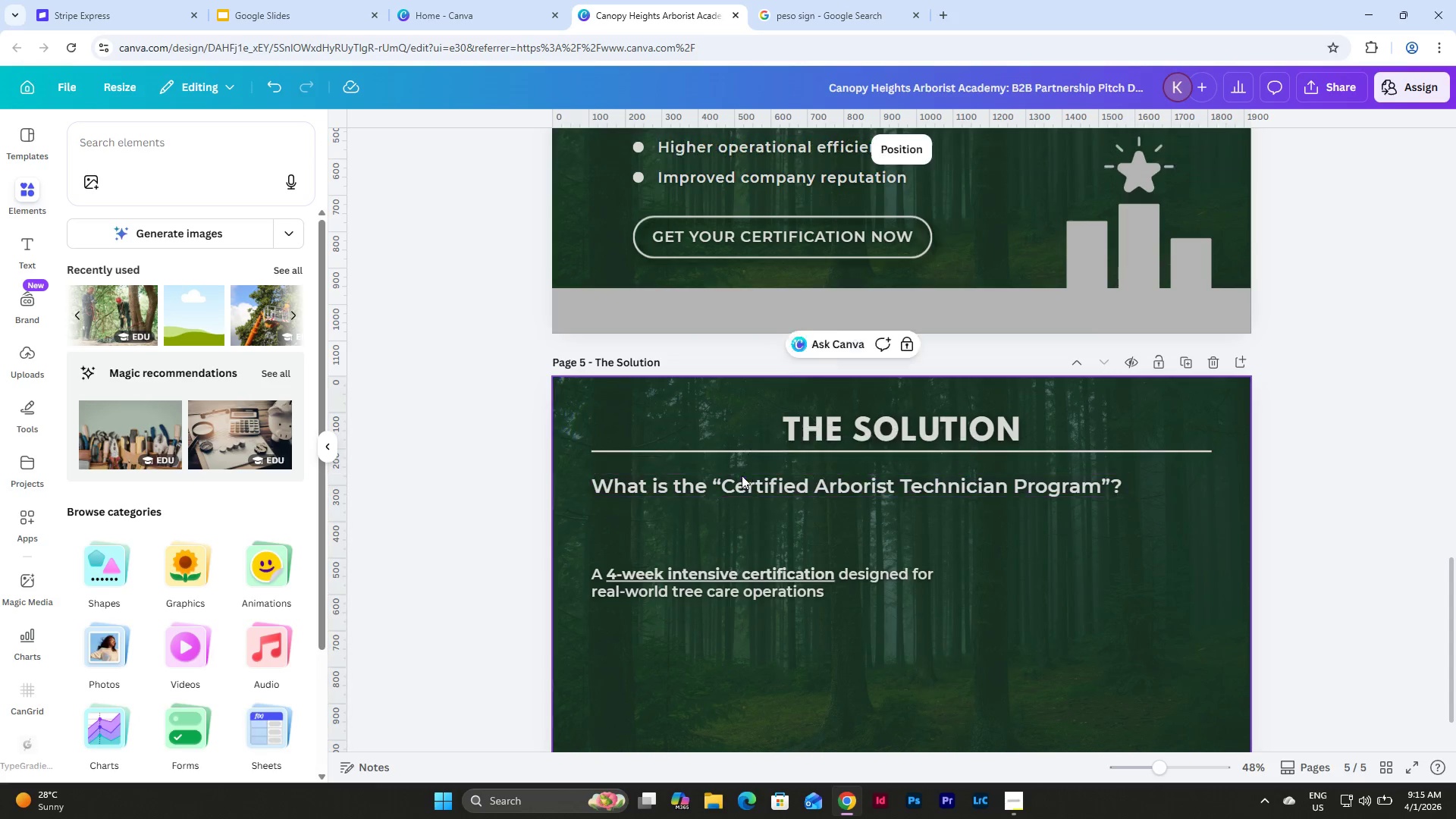 
double_click([721, 485])
 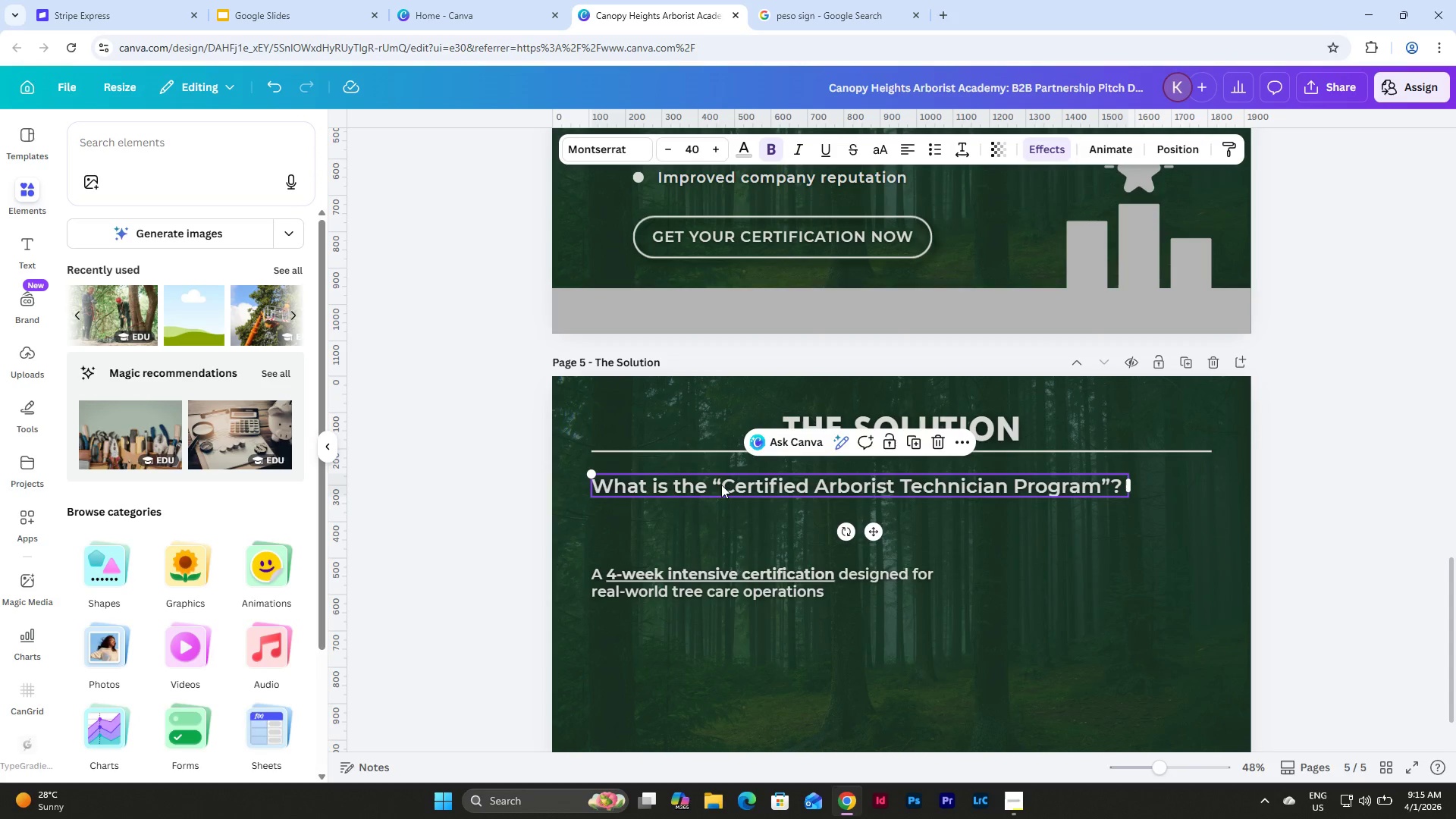 
triple_click([721, 485])
 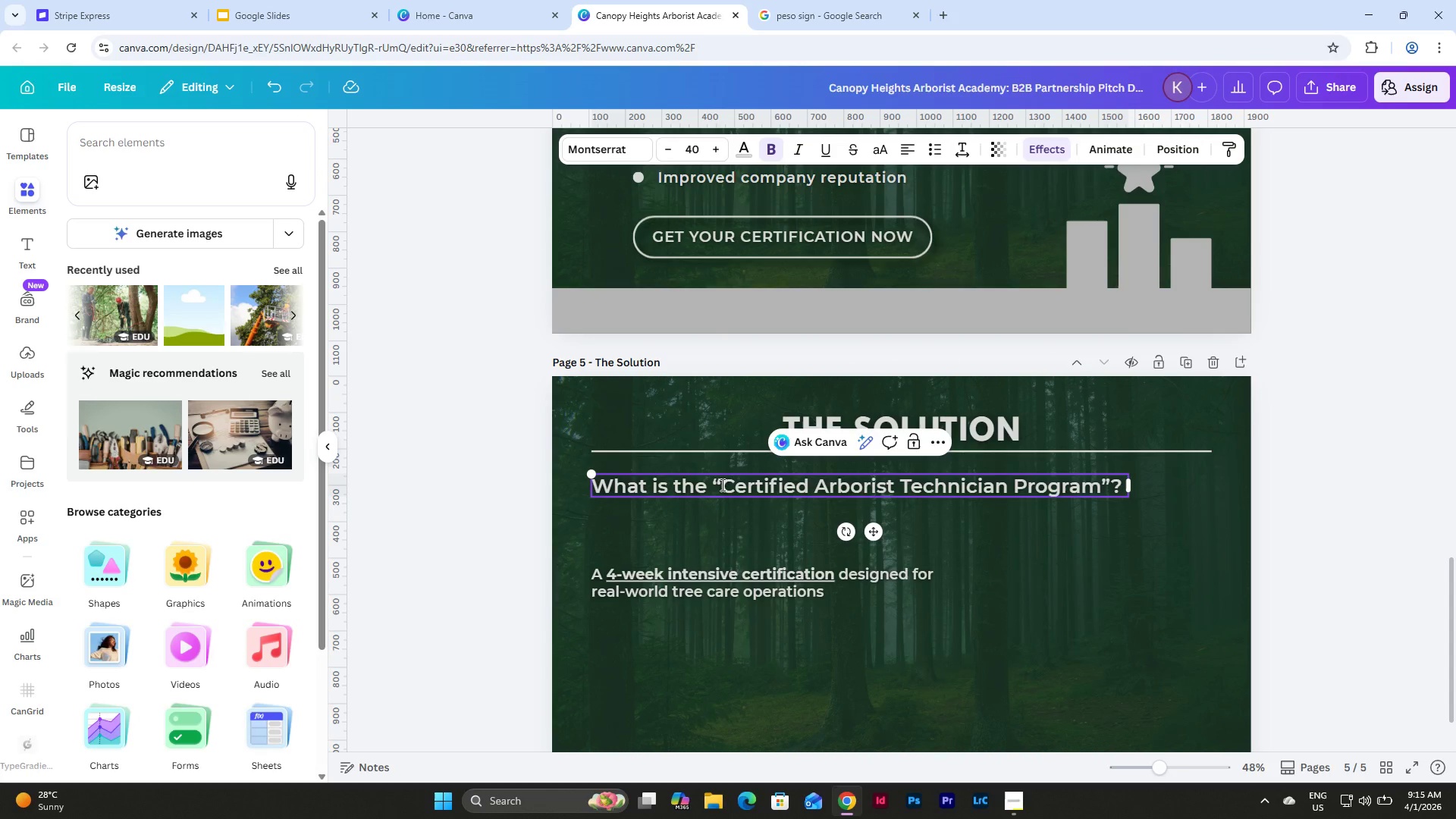 
key(Backspace)
 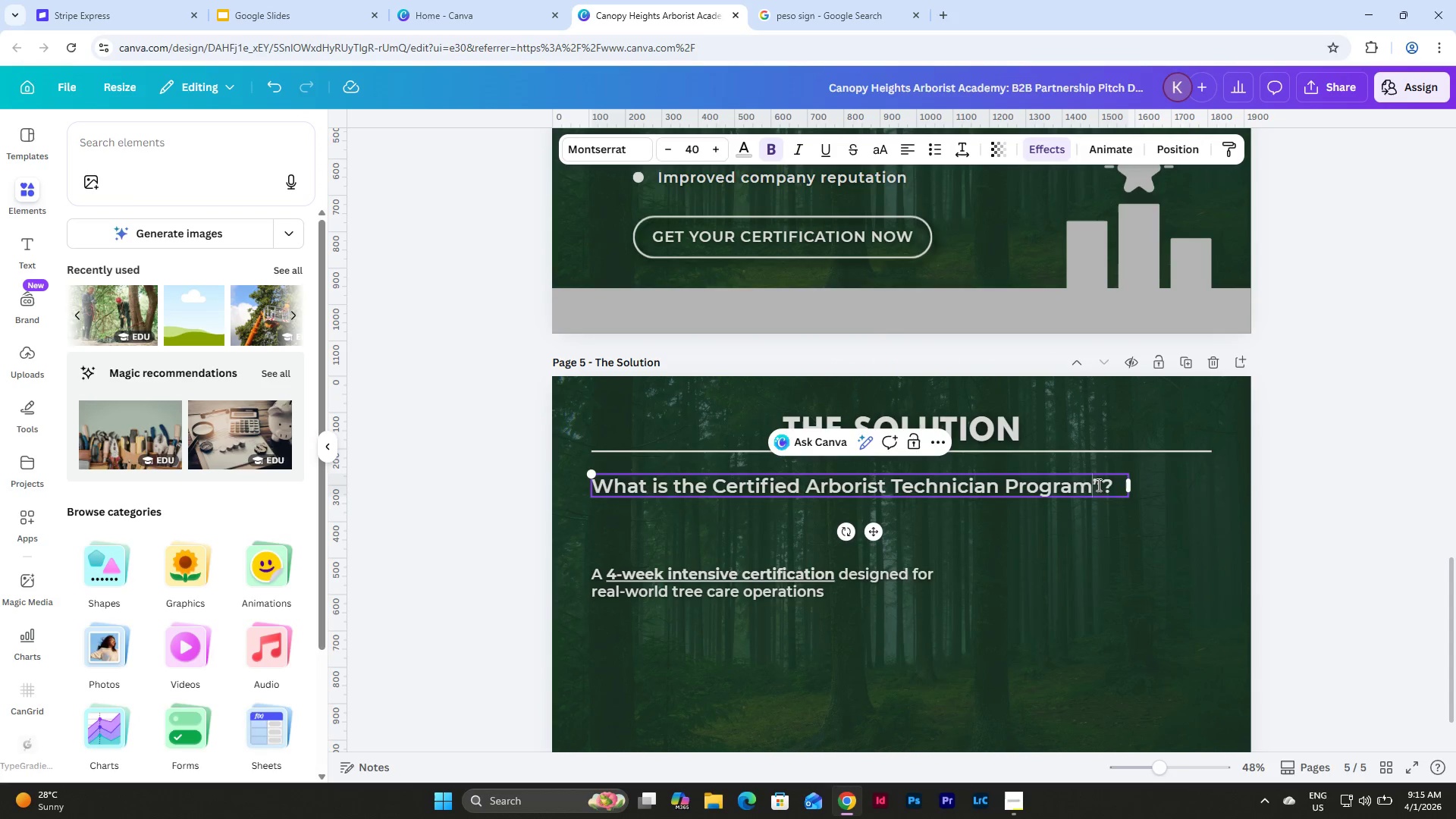 
double_click([1103, 485])
 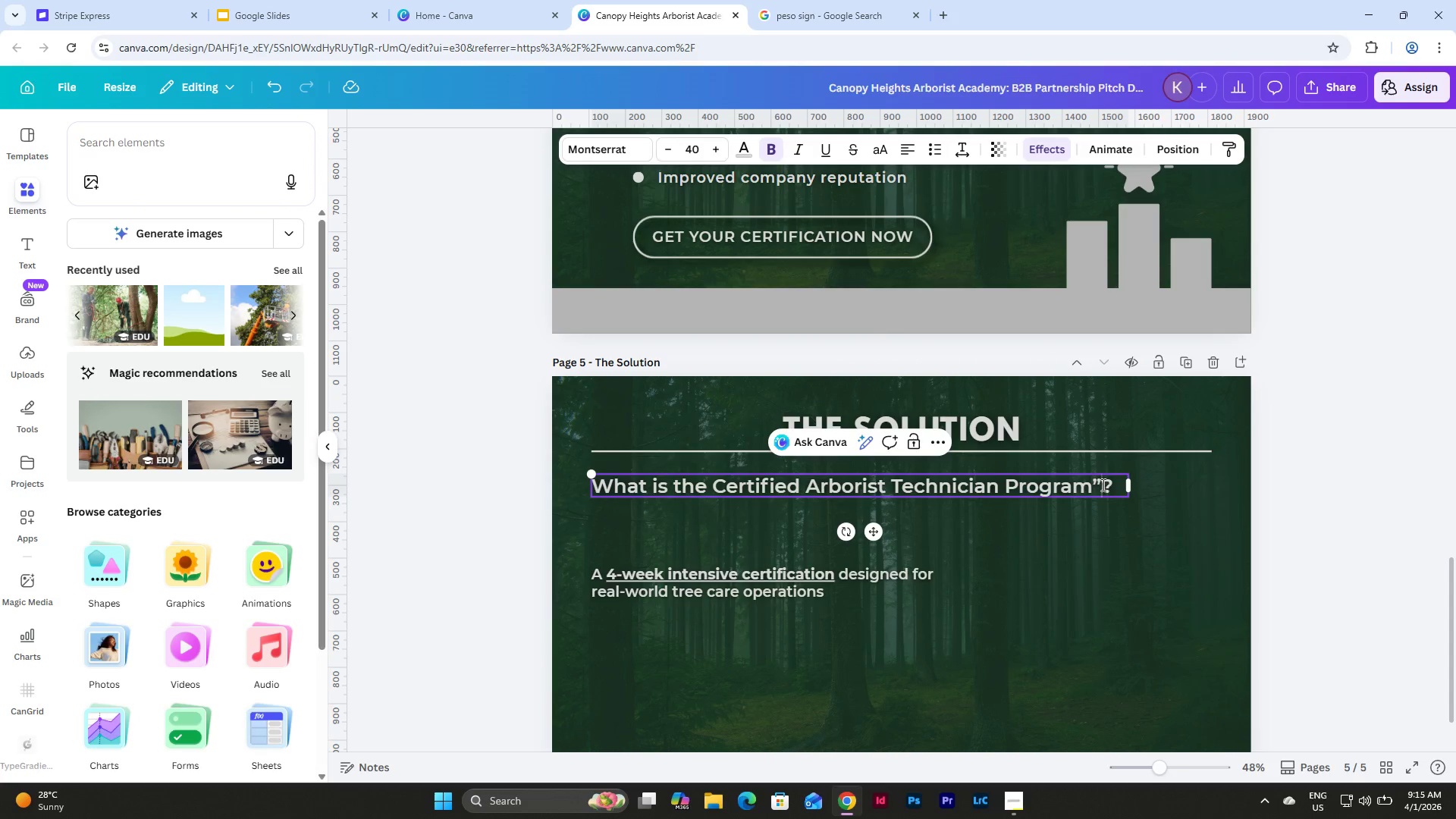 
key(Backspace)
 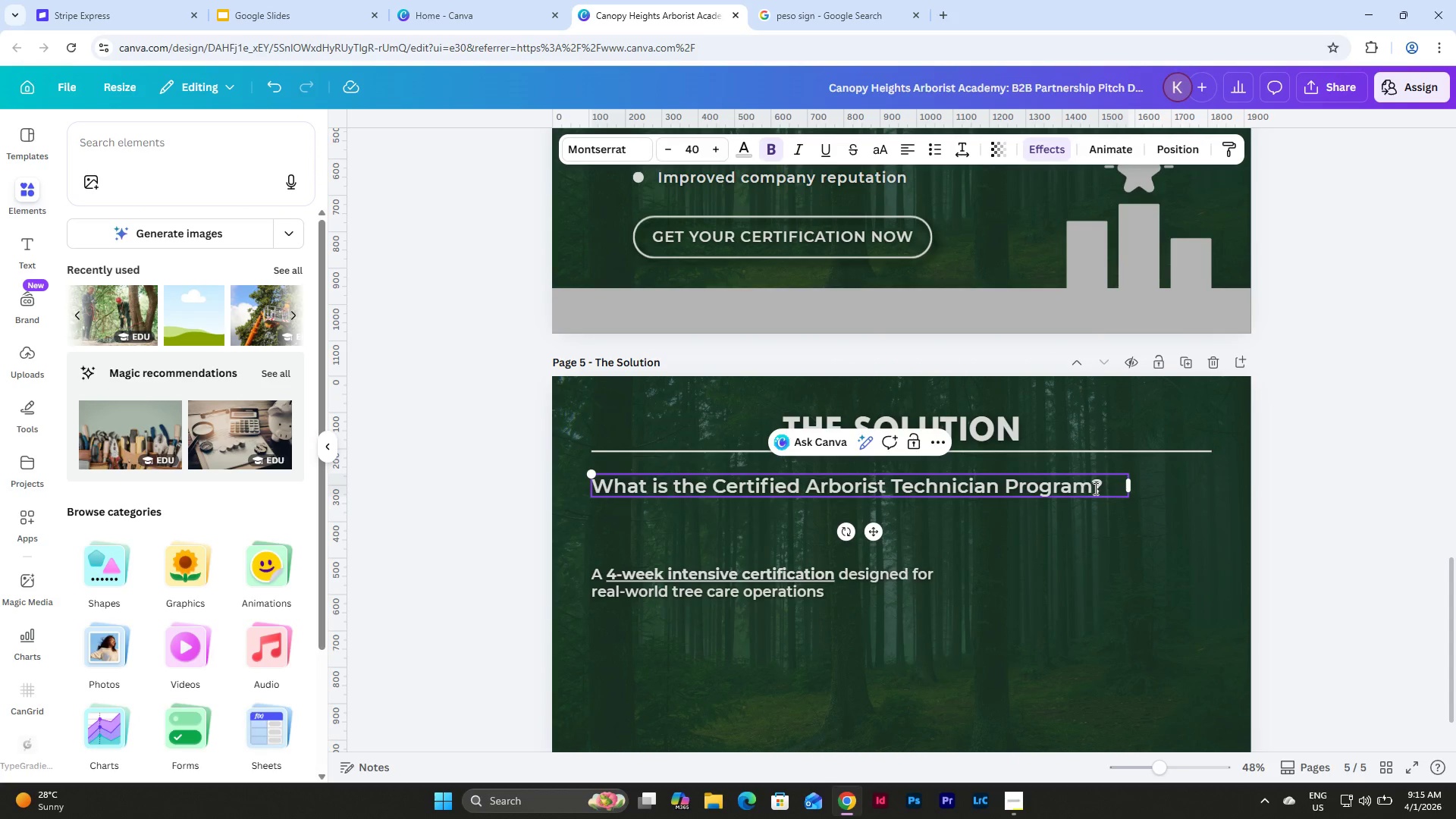 
left_click_drag(start_coordinate=[1094, 488], to_coordinate=[714, 490])
 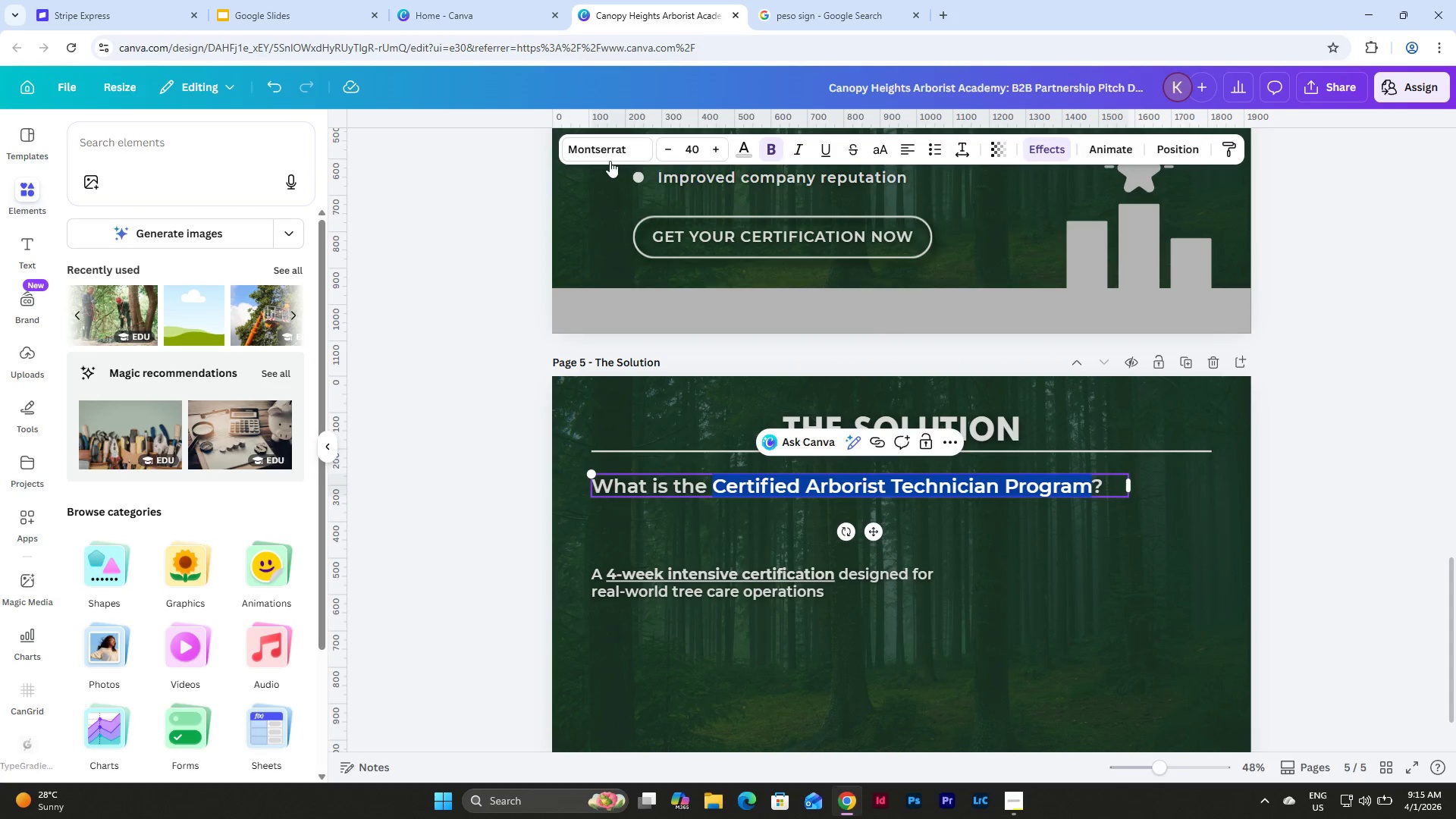 
left_click([610, 155])
 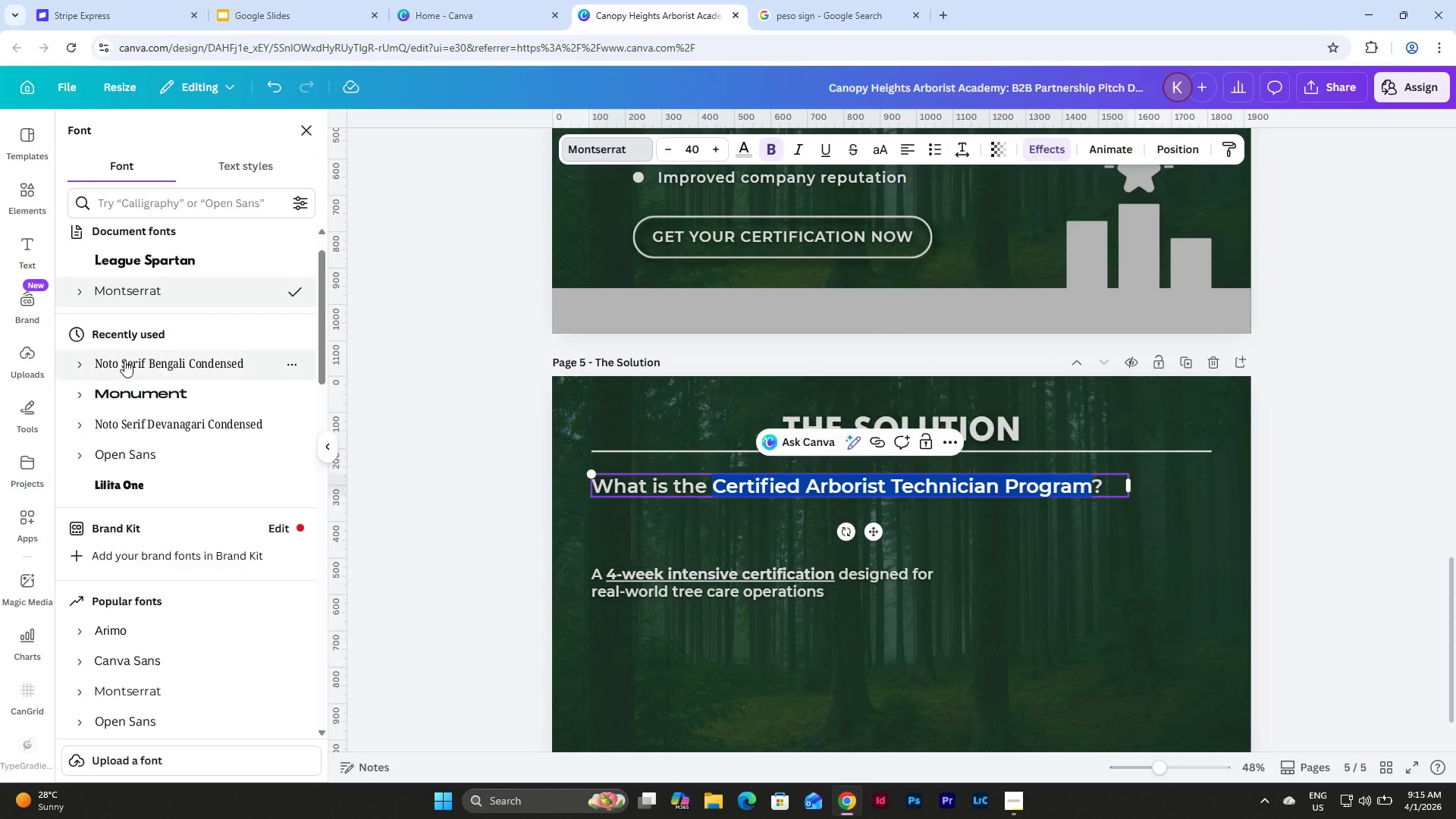 
left_click([83, 293])
 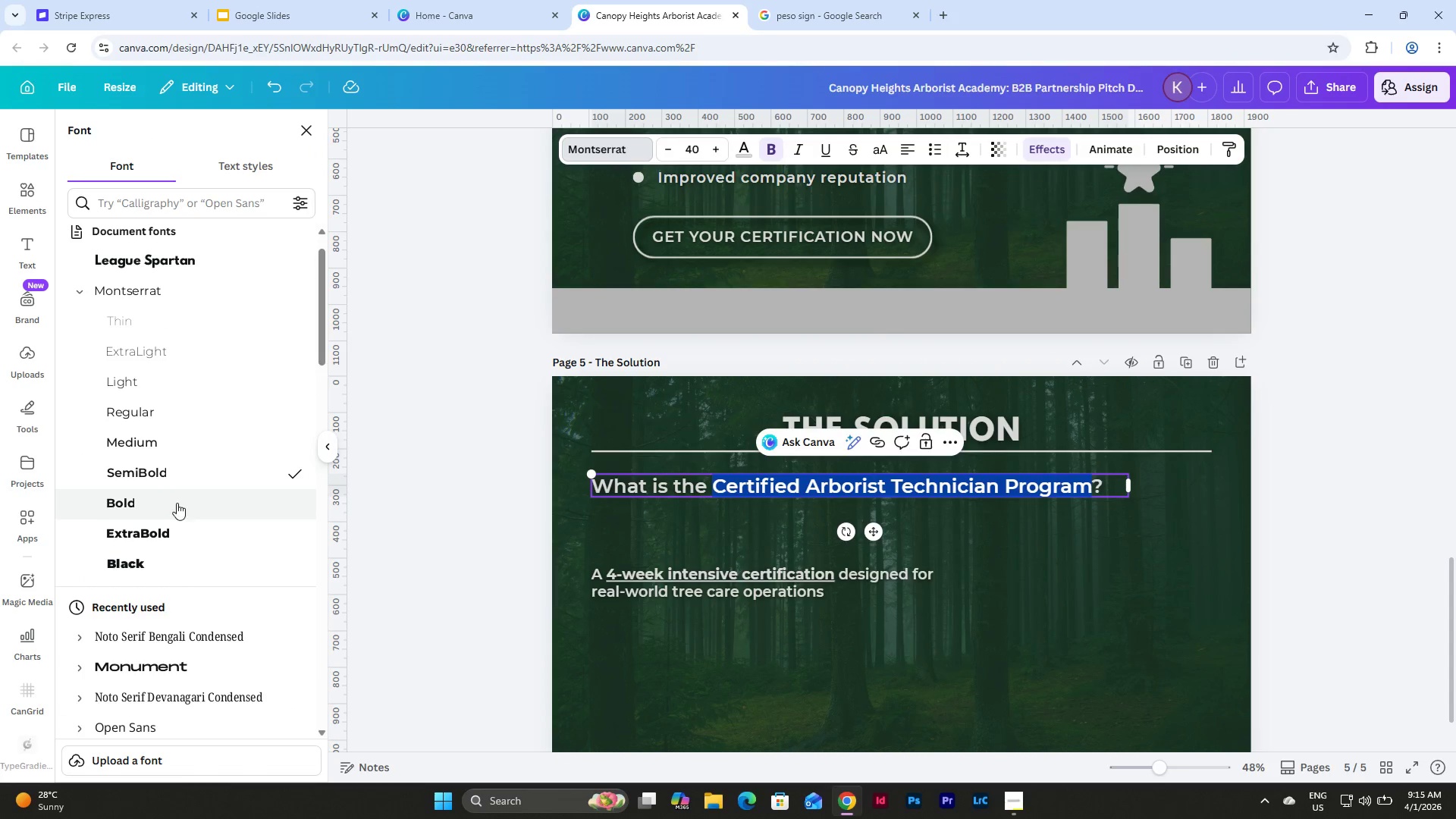 
left_click([179, 506])
 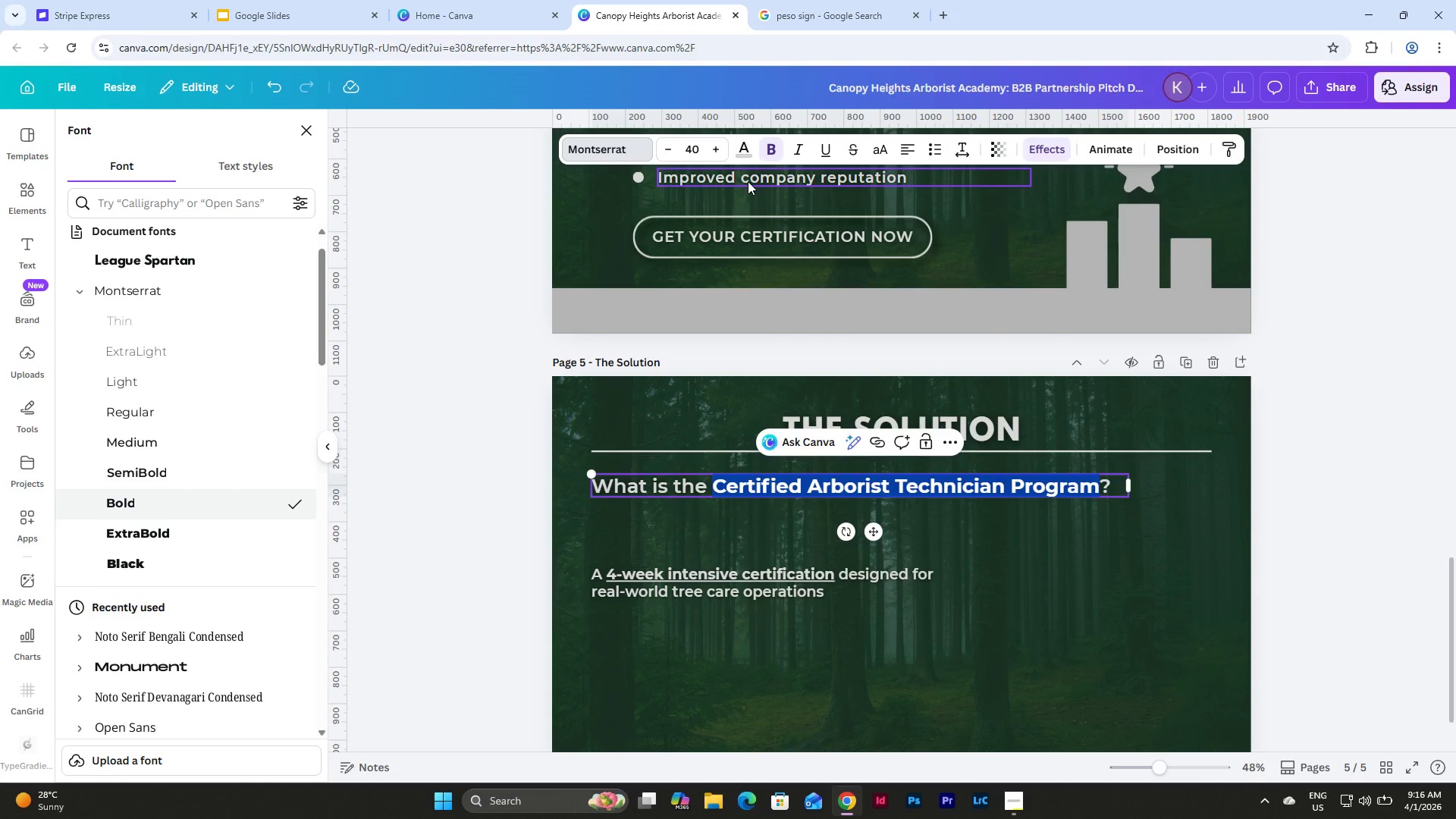 
left_click([1062, 551])
 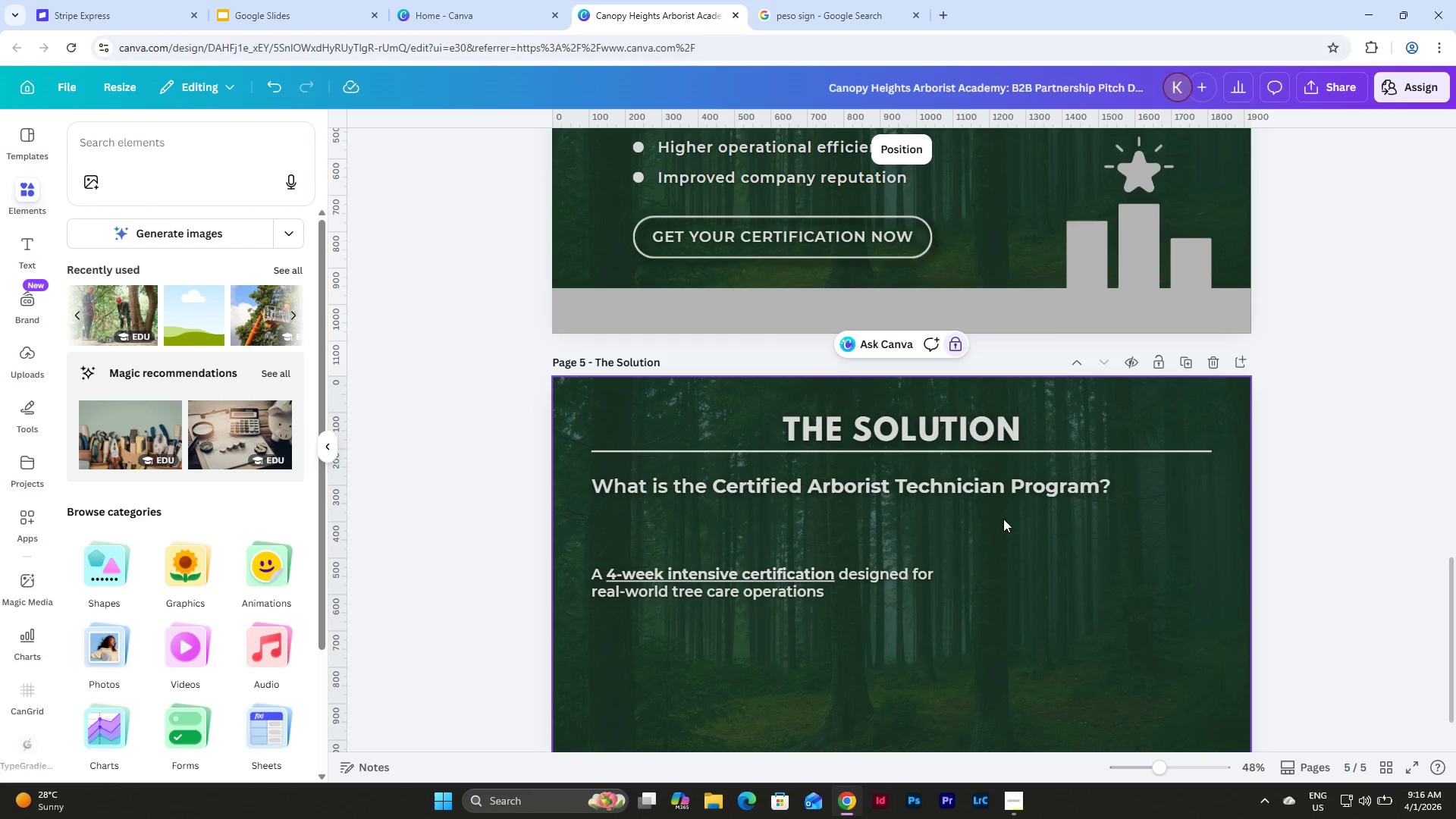 
scroll: coordinate [978, 489], scroll_direction: down, amount: 2.0
 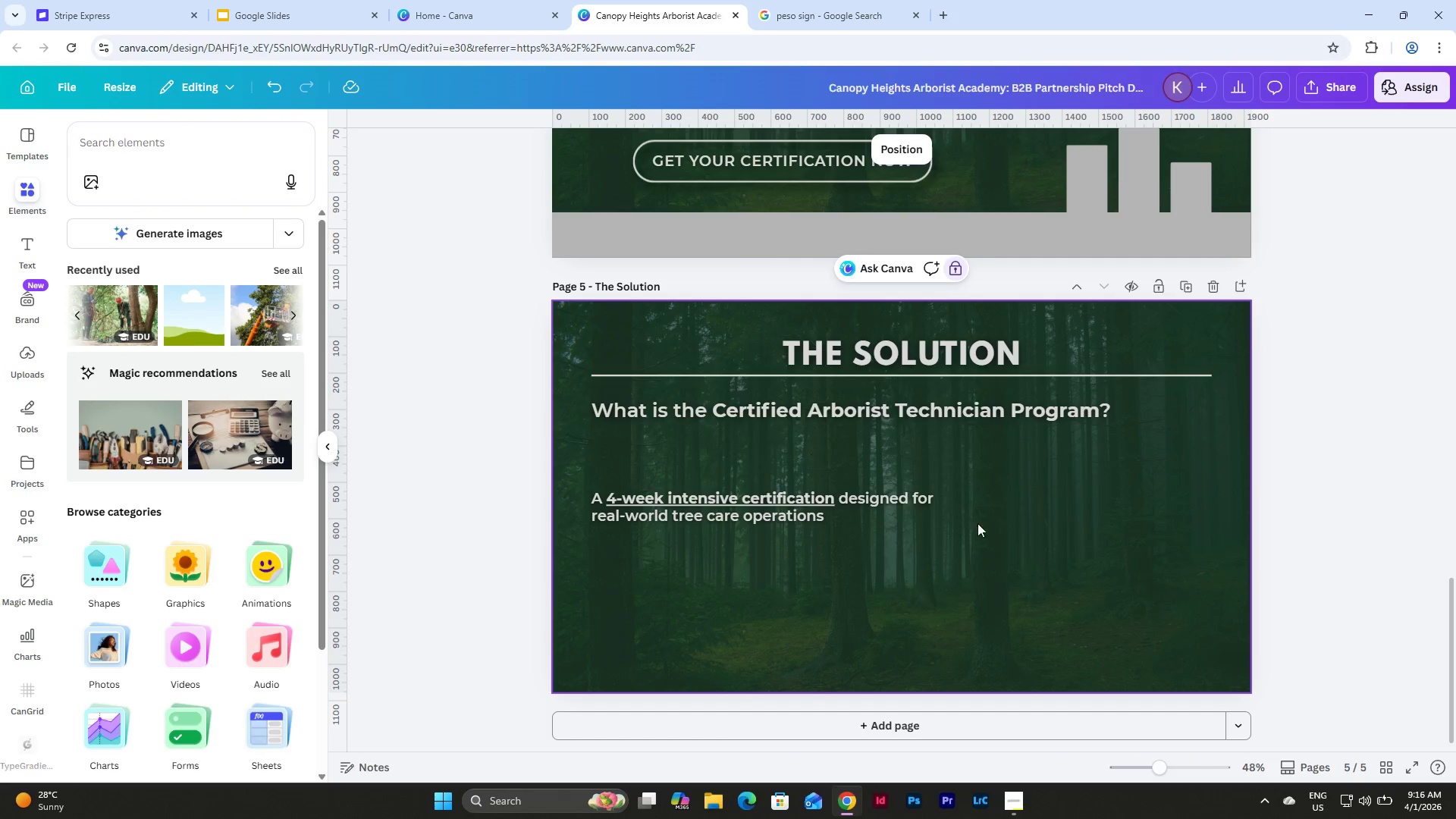 
left_click_drag(start_coordinate=[984, 587], to_coordinate=[578, 463])
 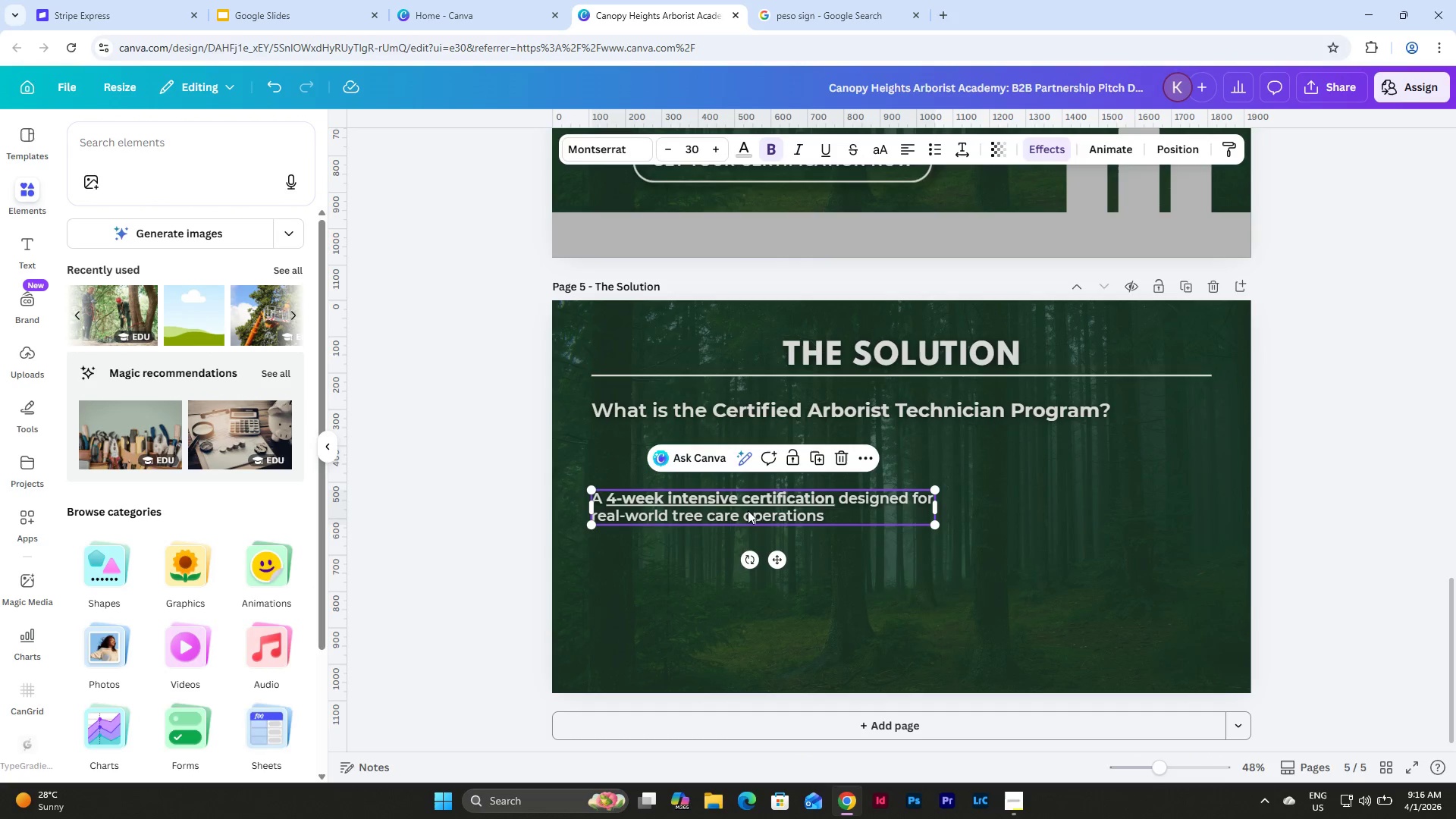 
left_click_drag(start_coordinate=[748, 511], to_coordinate=[783, 452])
 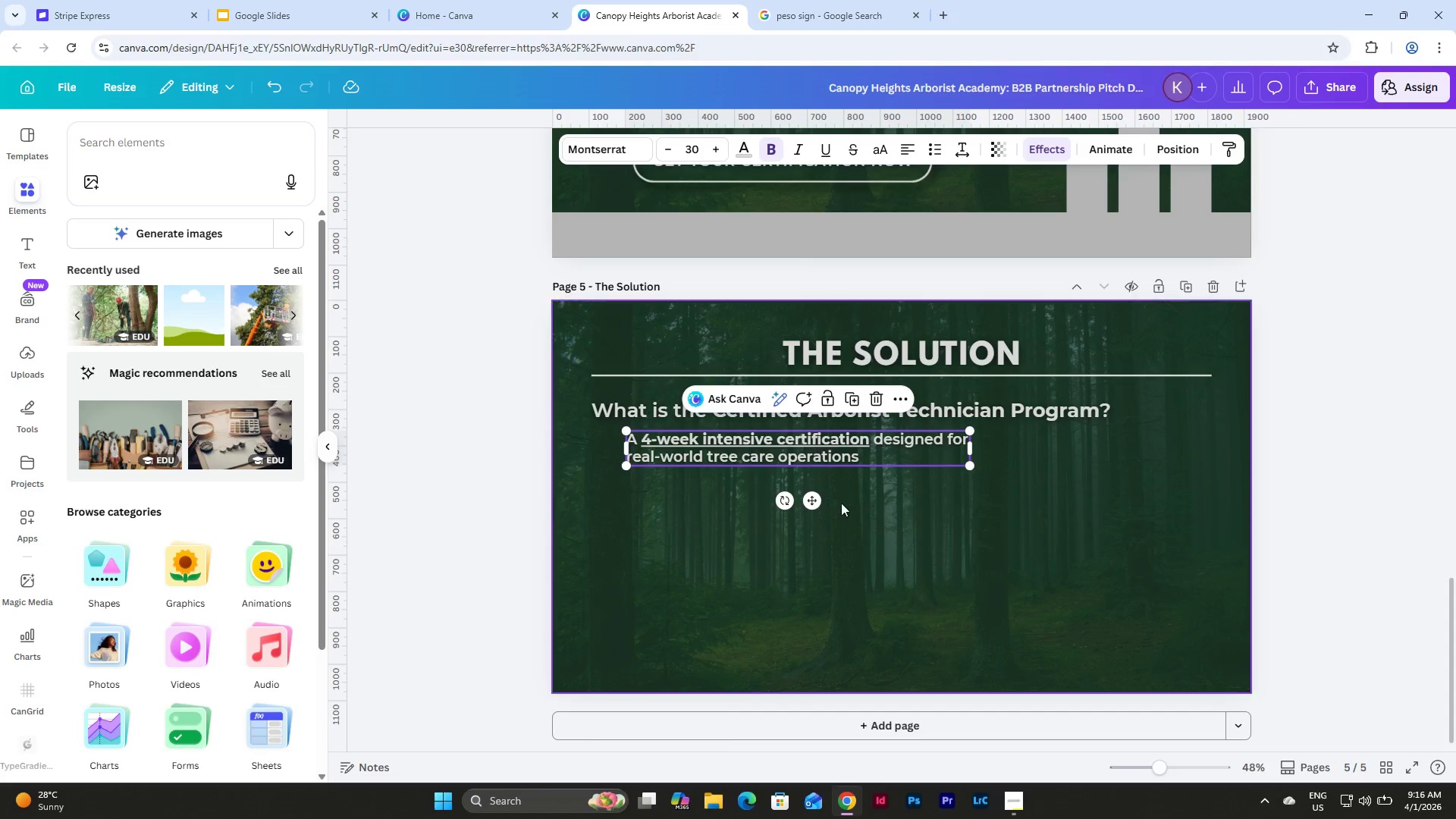 
left_click([859, 522])
 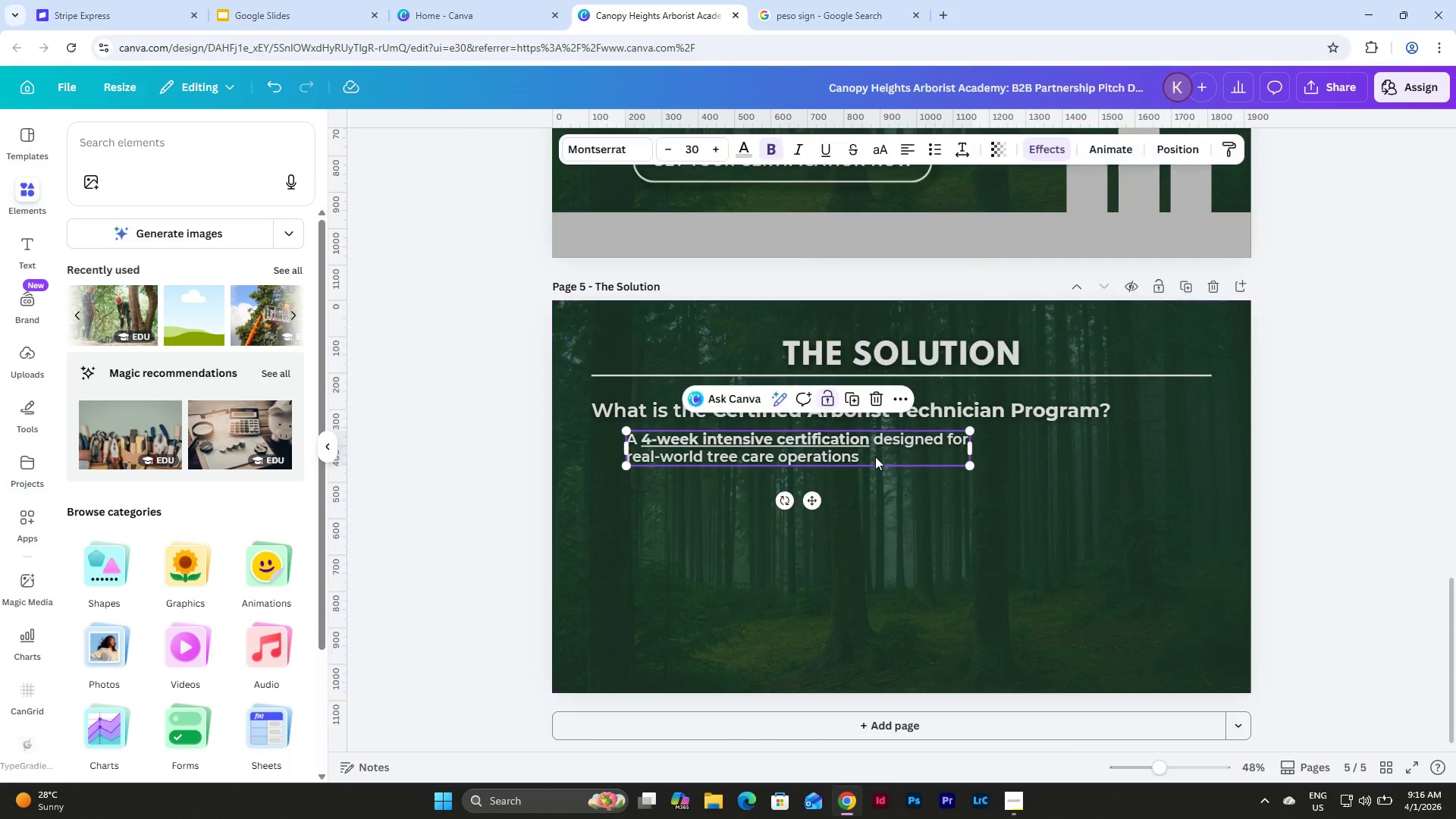 
double_click([875, 457])
 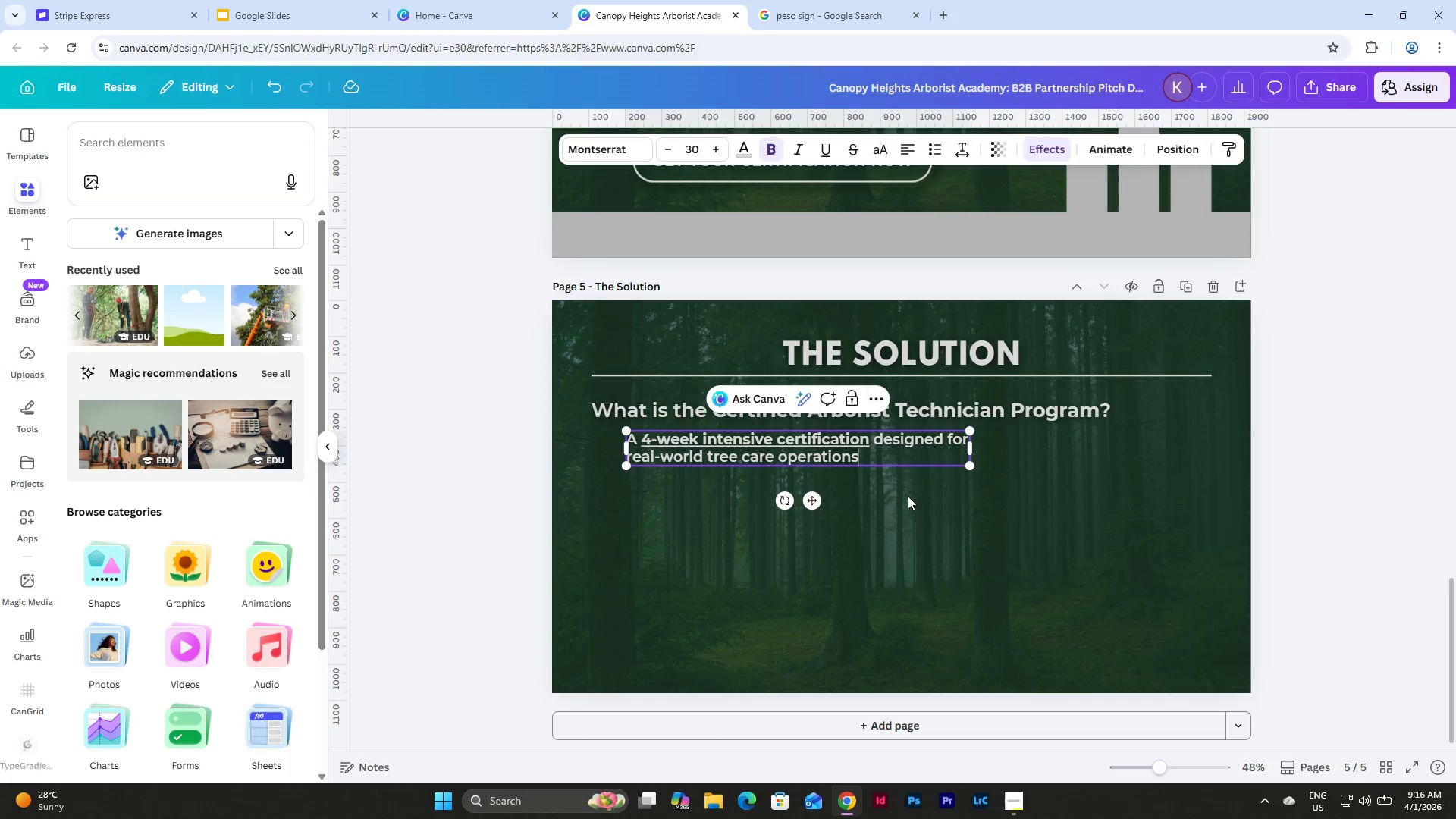 
scroll: coordinate [925, 531], scroll_direction: up, amount: 5.0
 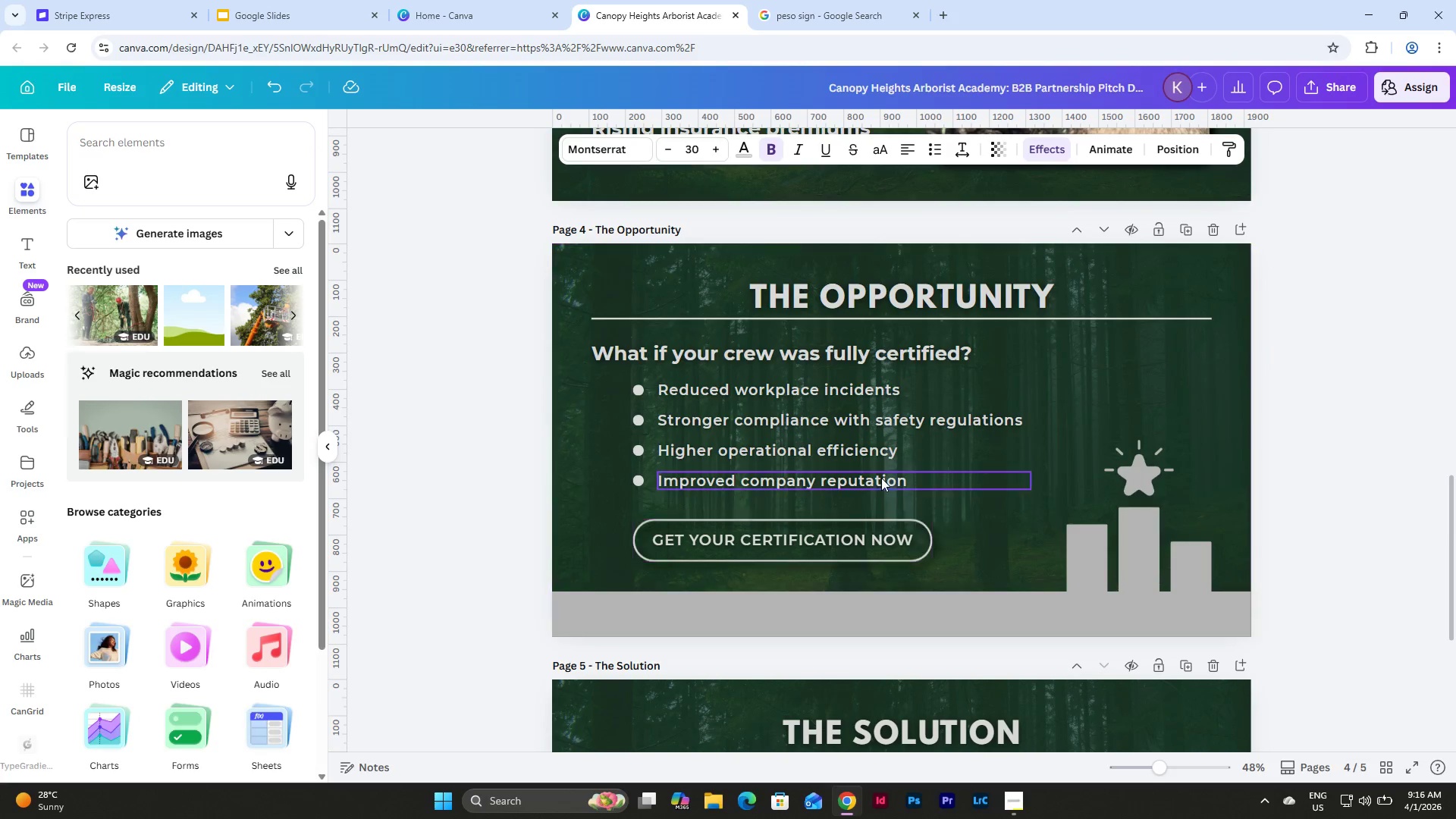 
scroll: coordinate [881, 476], scroll_direction: down, amount: 7.0
 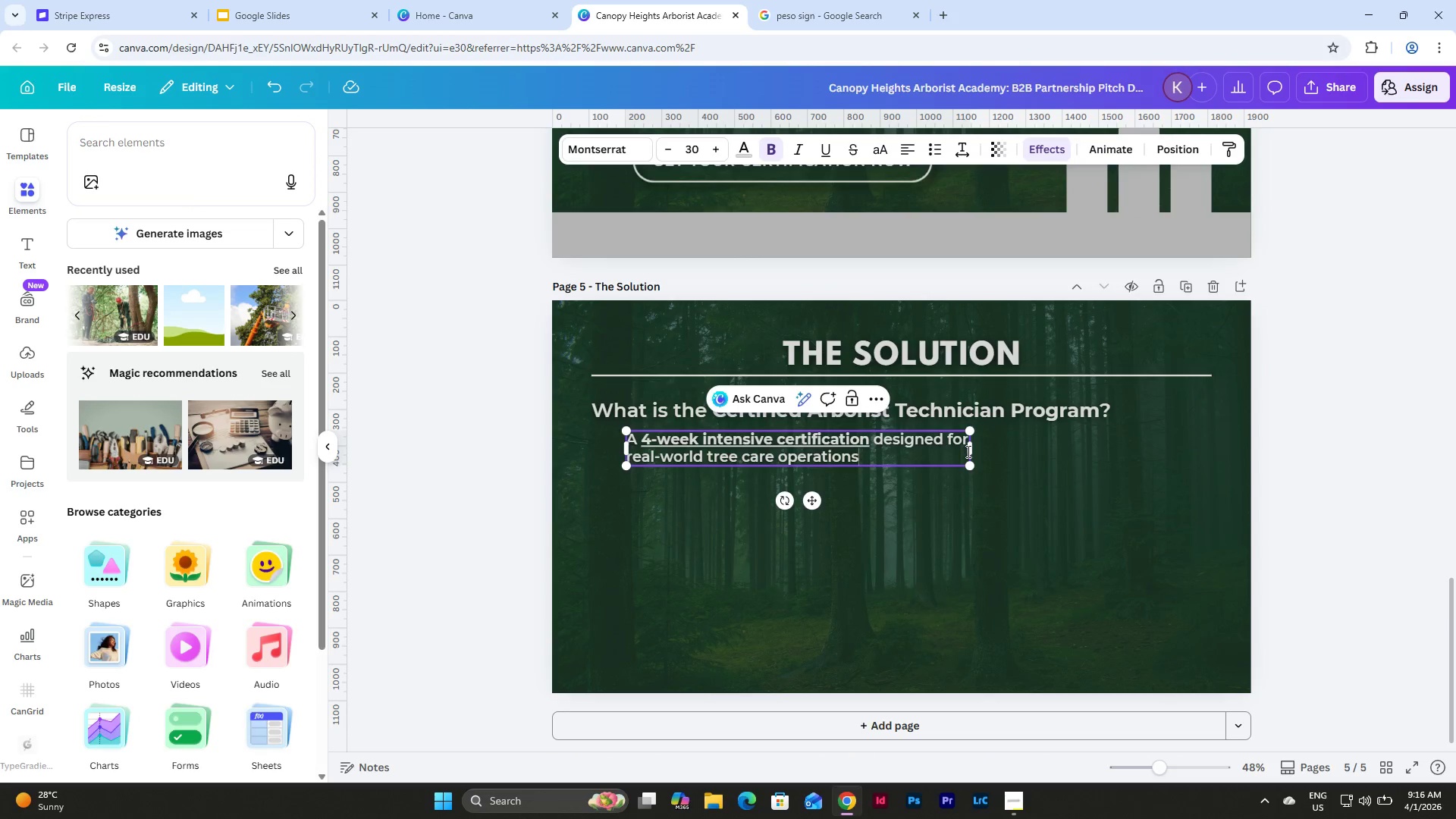 
left_click_drag(start_coordinate=[971, 451], to_coordinate=[990, 463])
 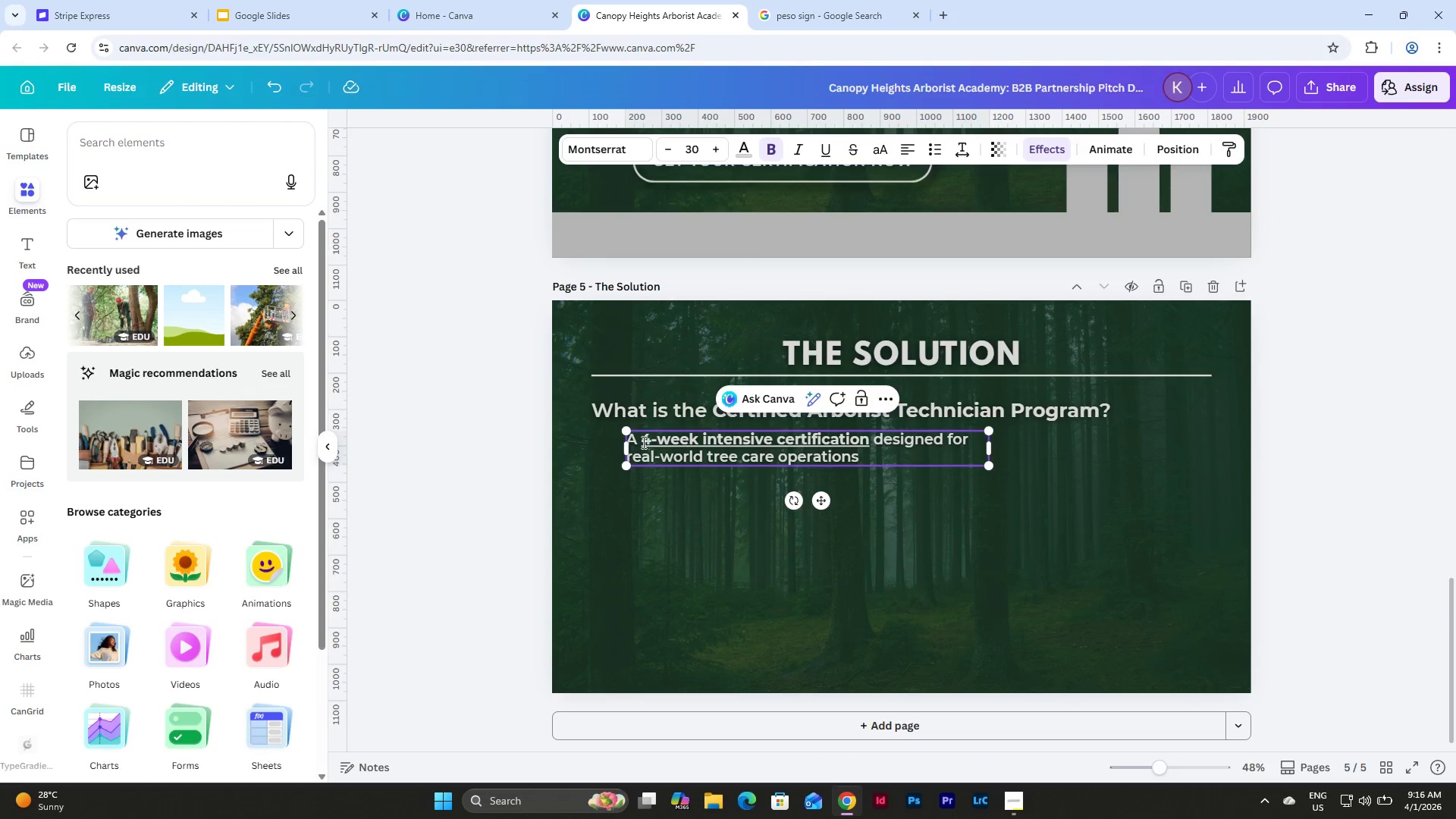 
left_click([637, 442])
 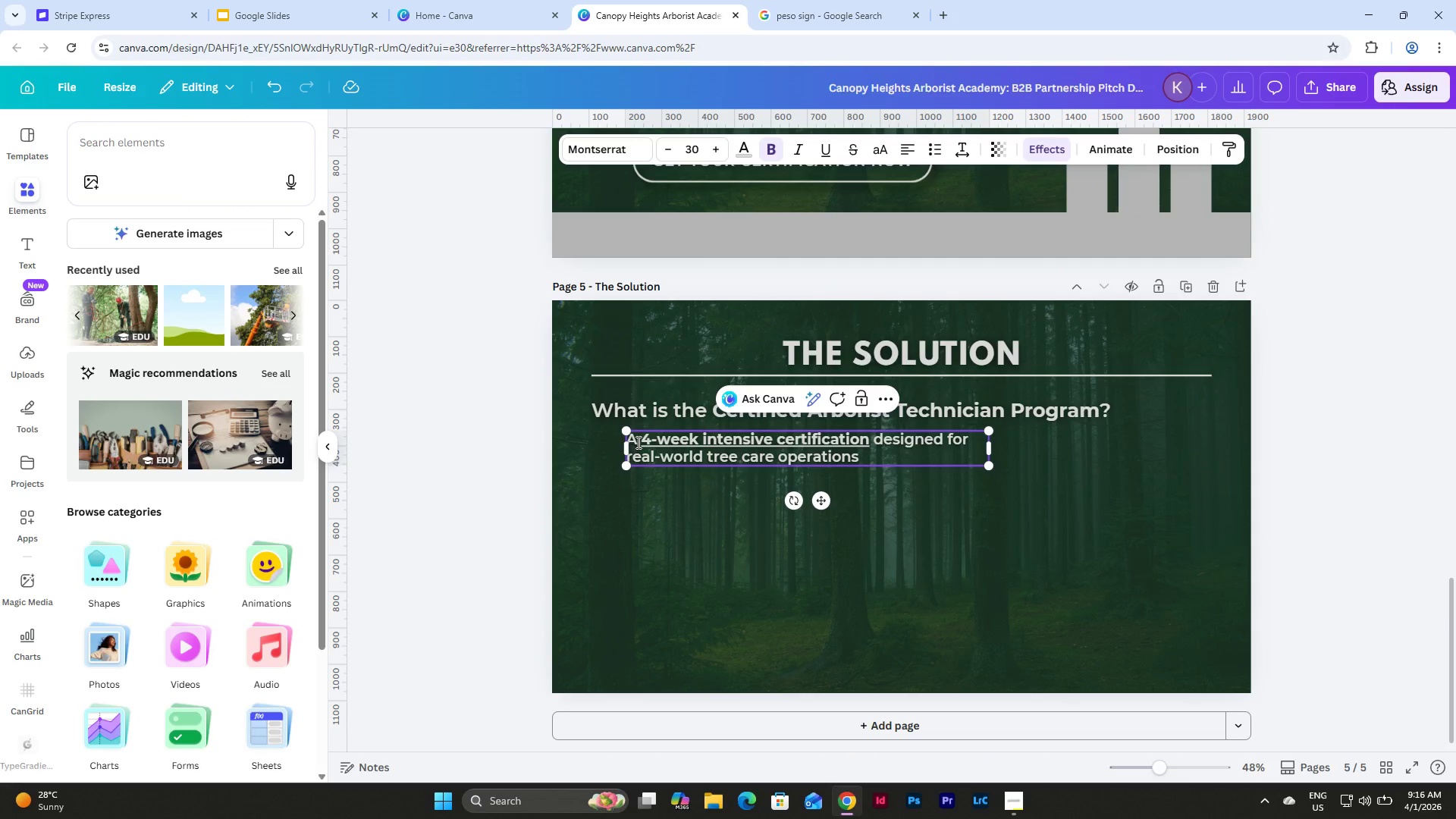 
key(Backspace)
type(II)
key(Backspace)
key(Backspace)
type(It is a)
 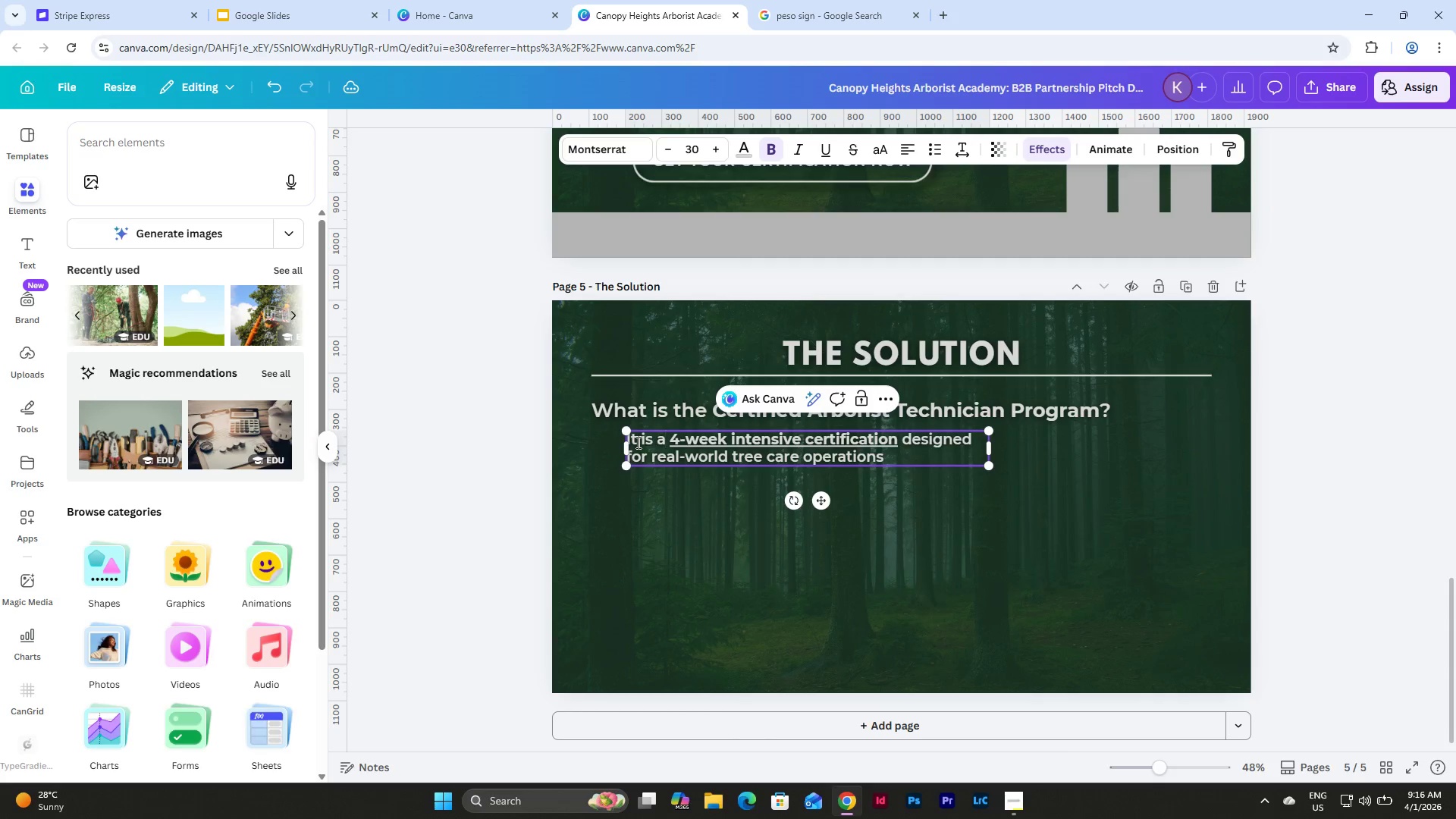 
left_click([864, 567])
 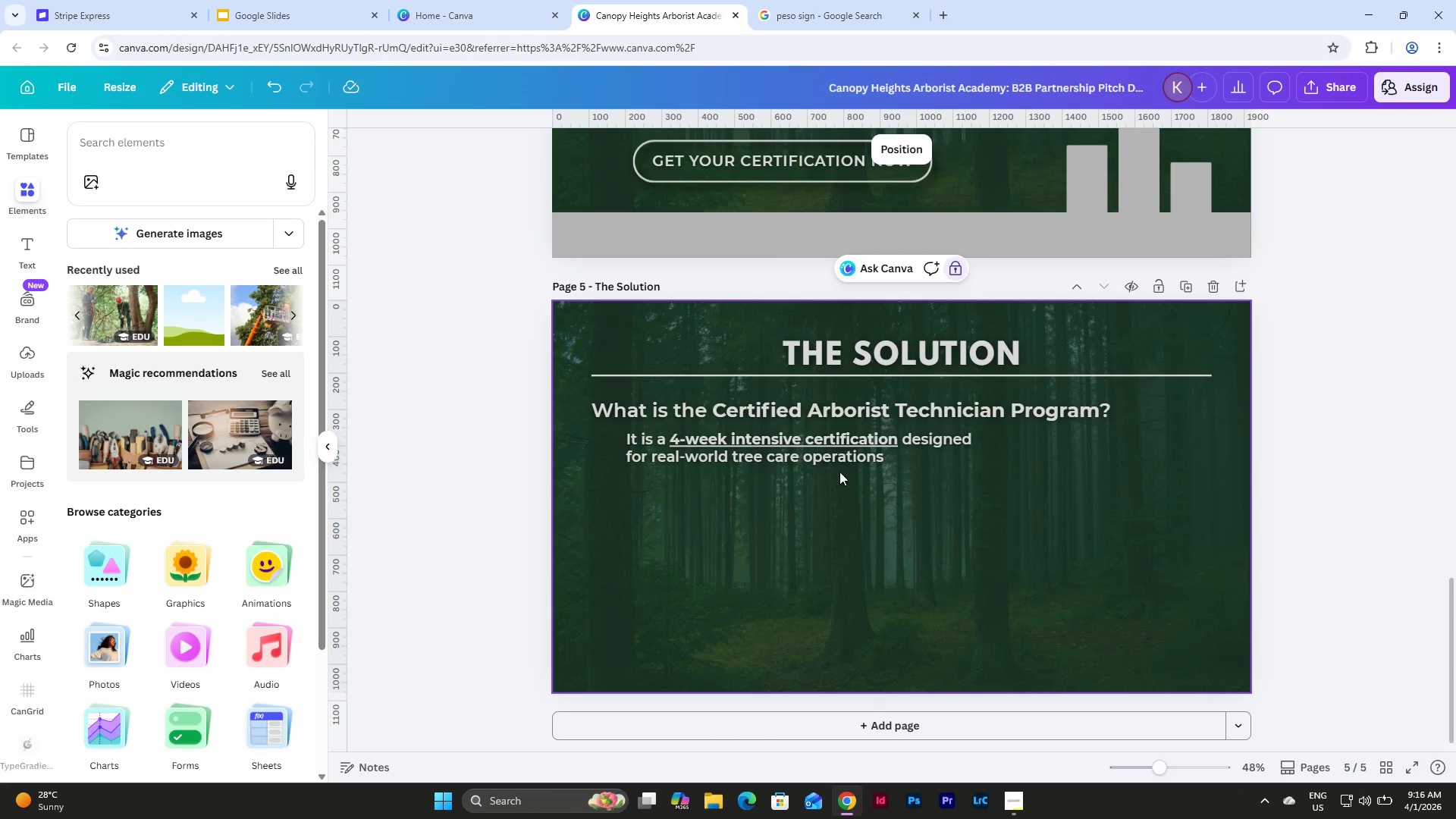 
left_click([837, 457])
 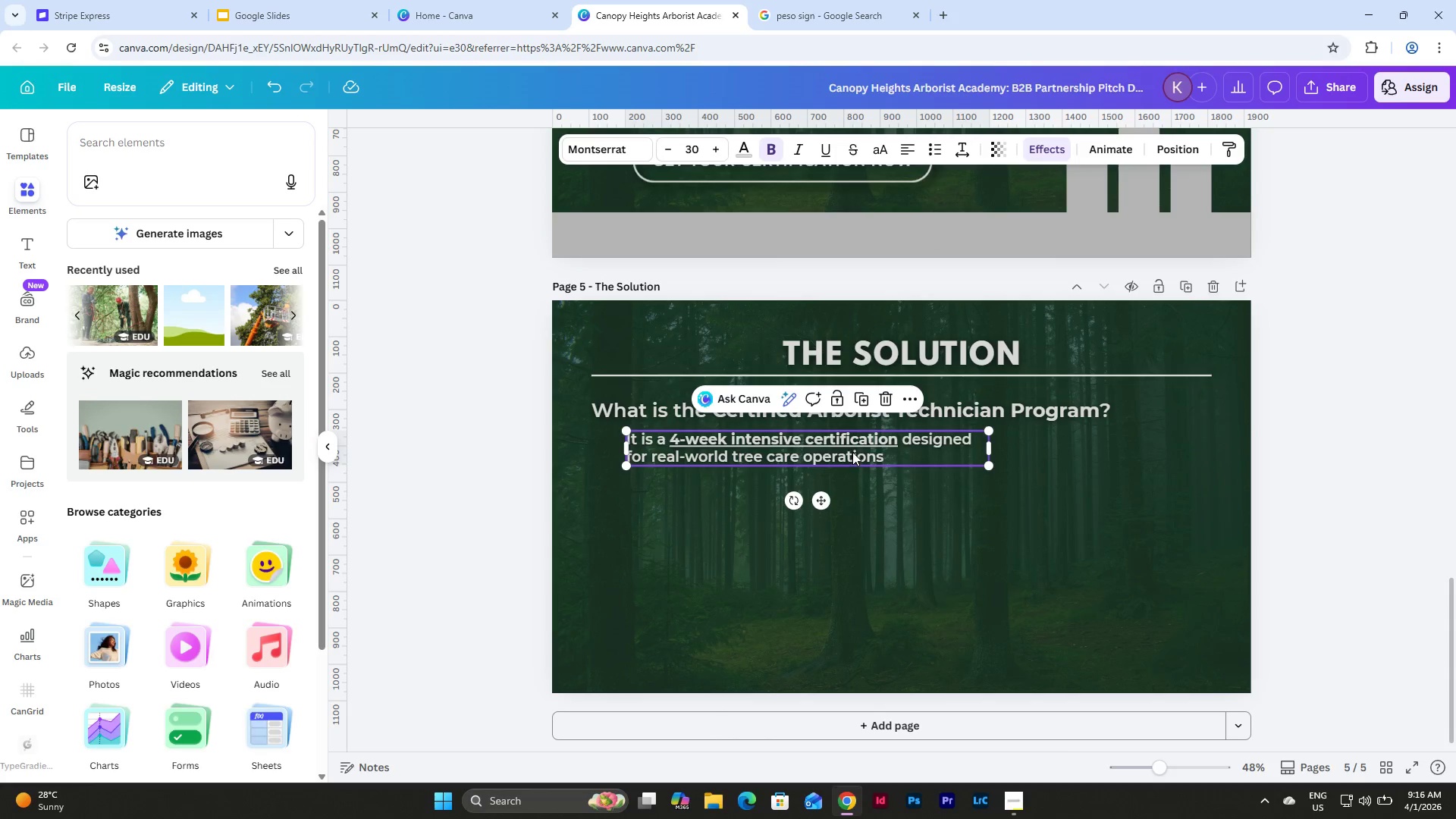 
left_click_drag(start_coordinate=[853, 452], to_coordinate=[861, 457])
 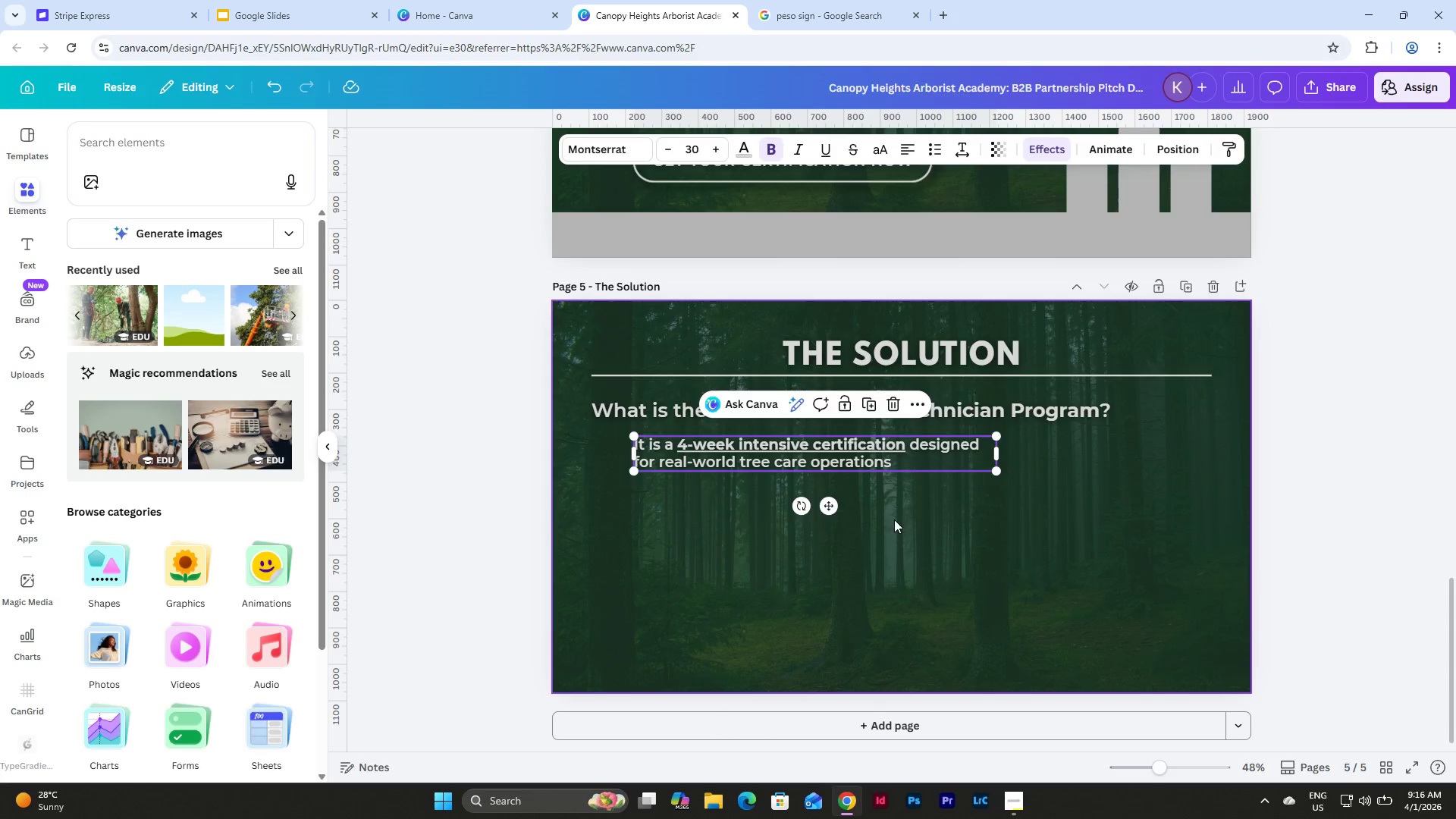 
left_click([894, 520])
 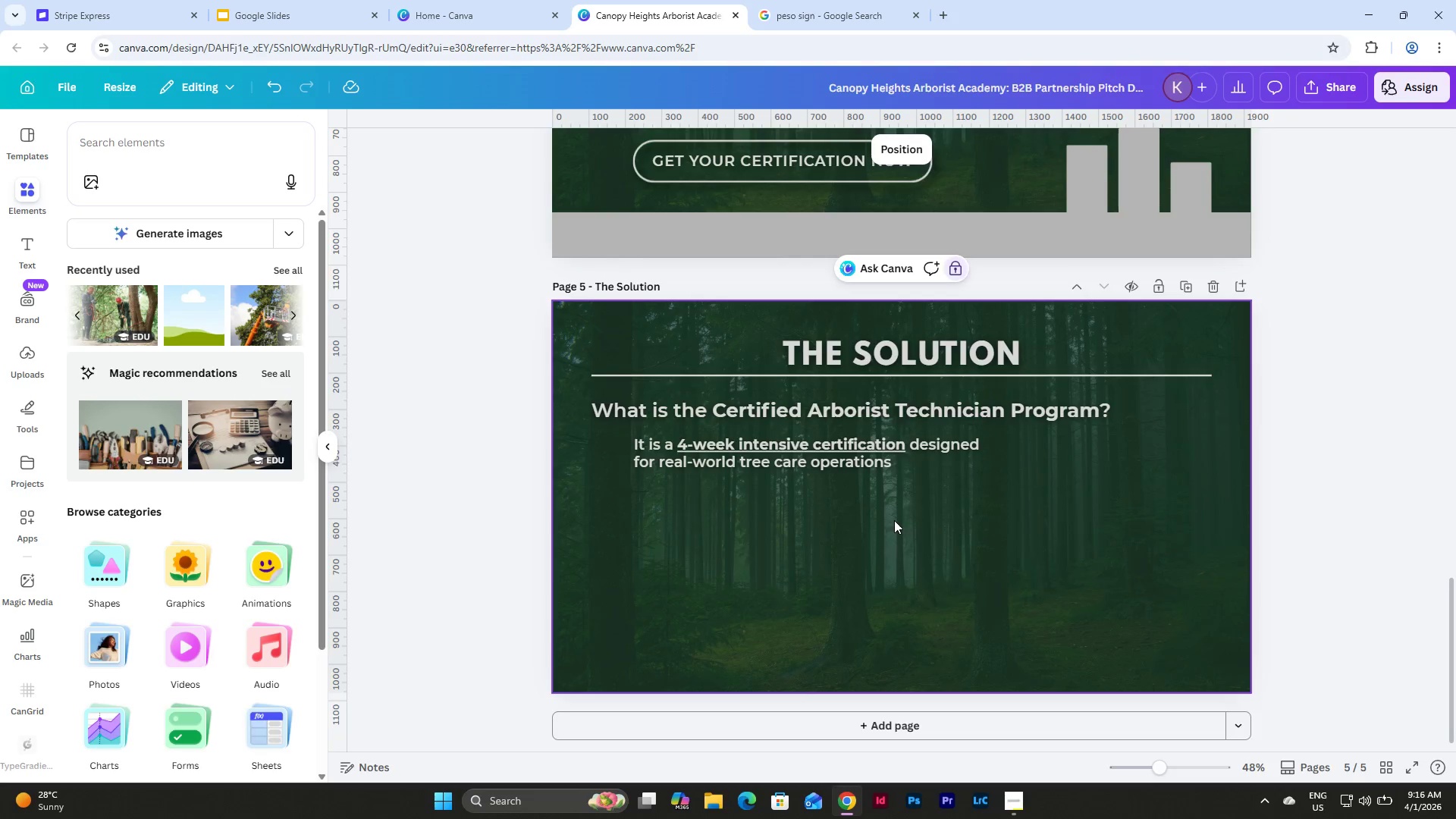 
scroll: coordinate [894, 520], scroll_direction: up, amount: 3.0
 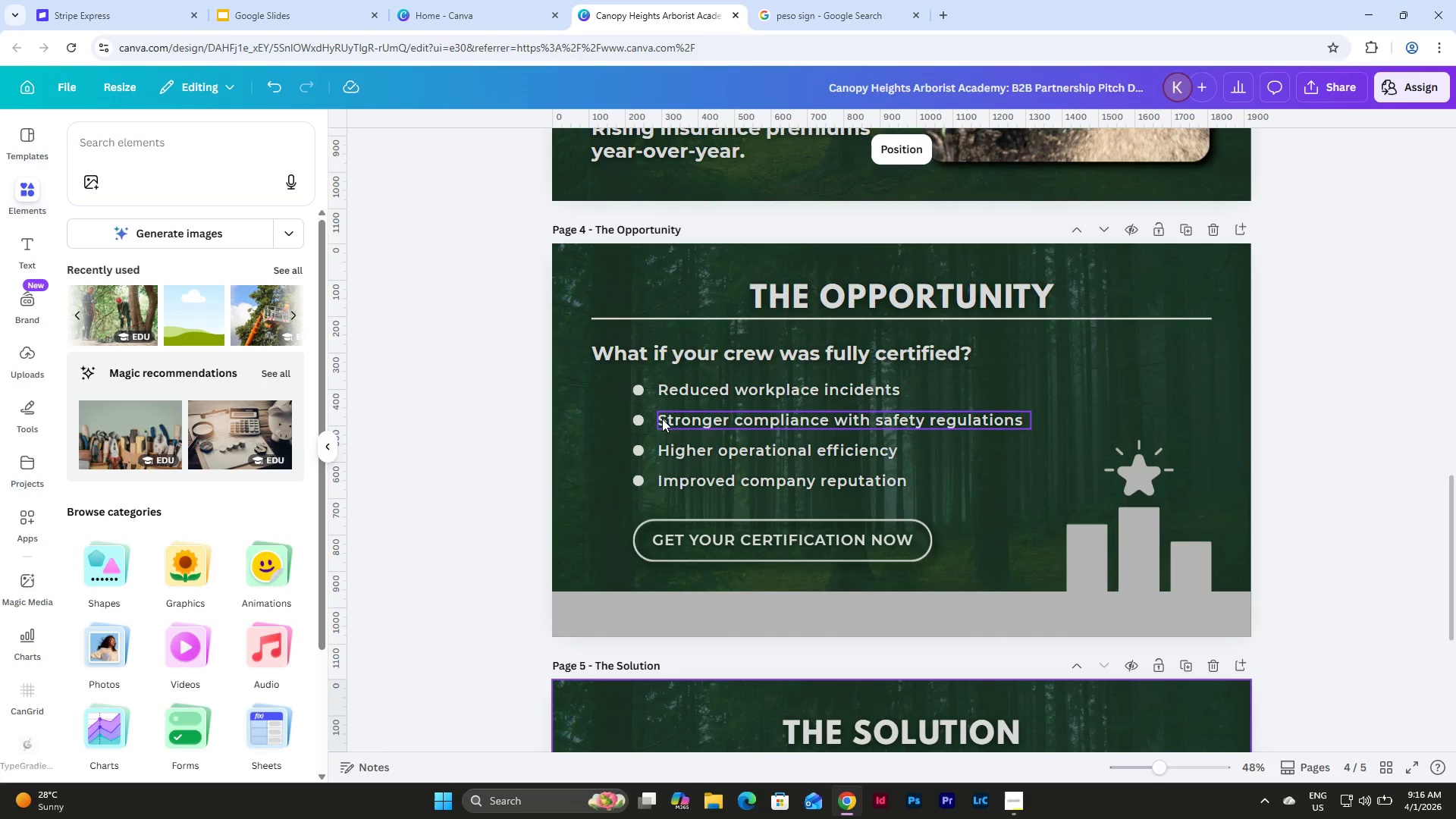 
scroll: coordinate [824, 497], scroll_direction: down, amount: 5.0
 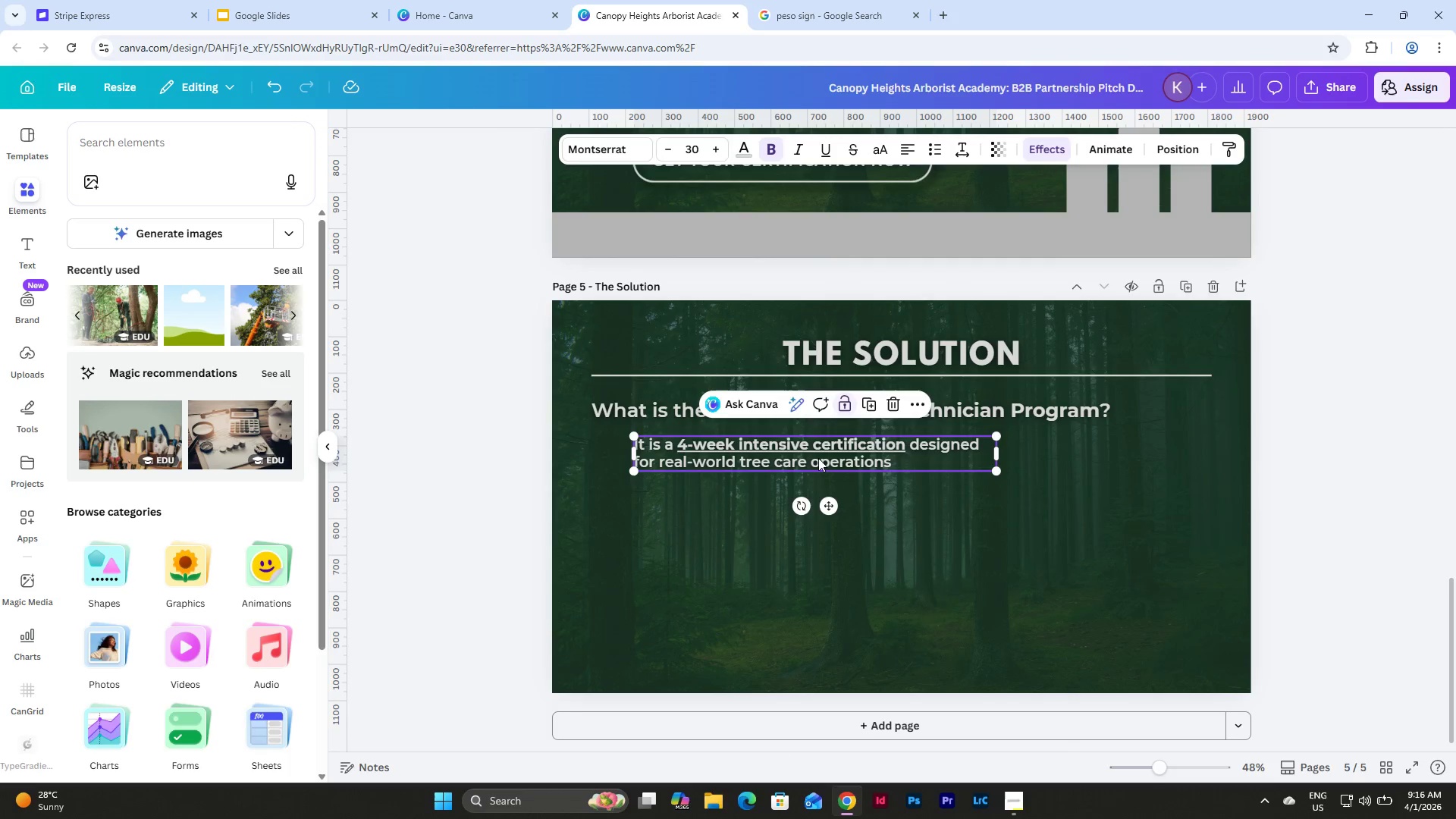 
double_click([940, 471])
 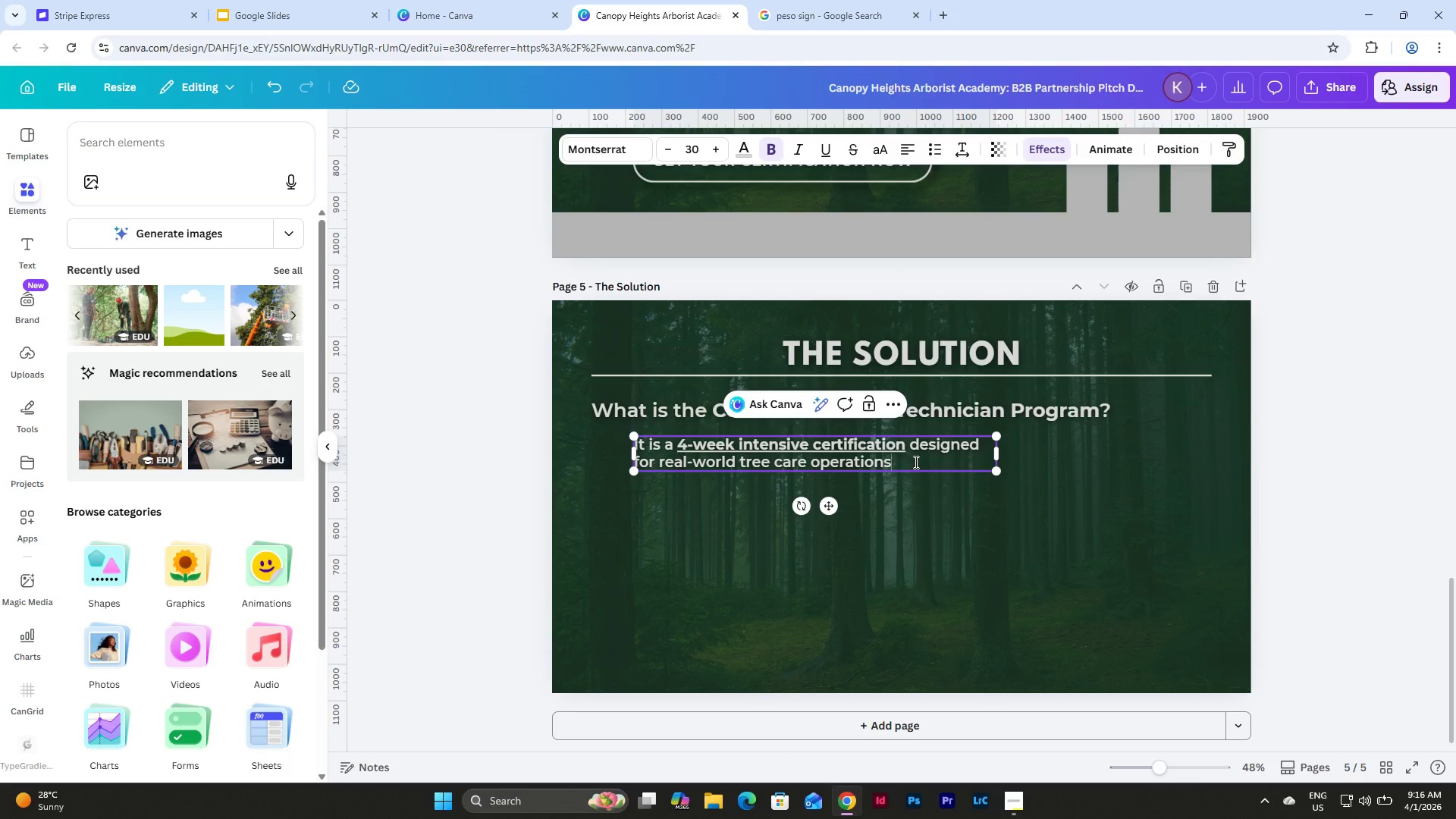 
left_click_drag(start_coordinate=[915, 462], to_coordinate=[628, 438])
 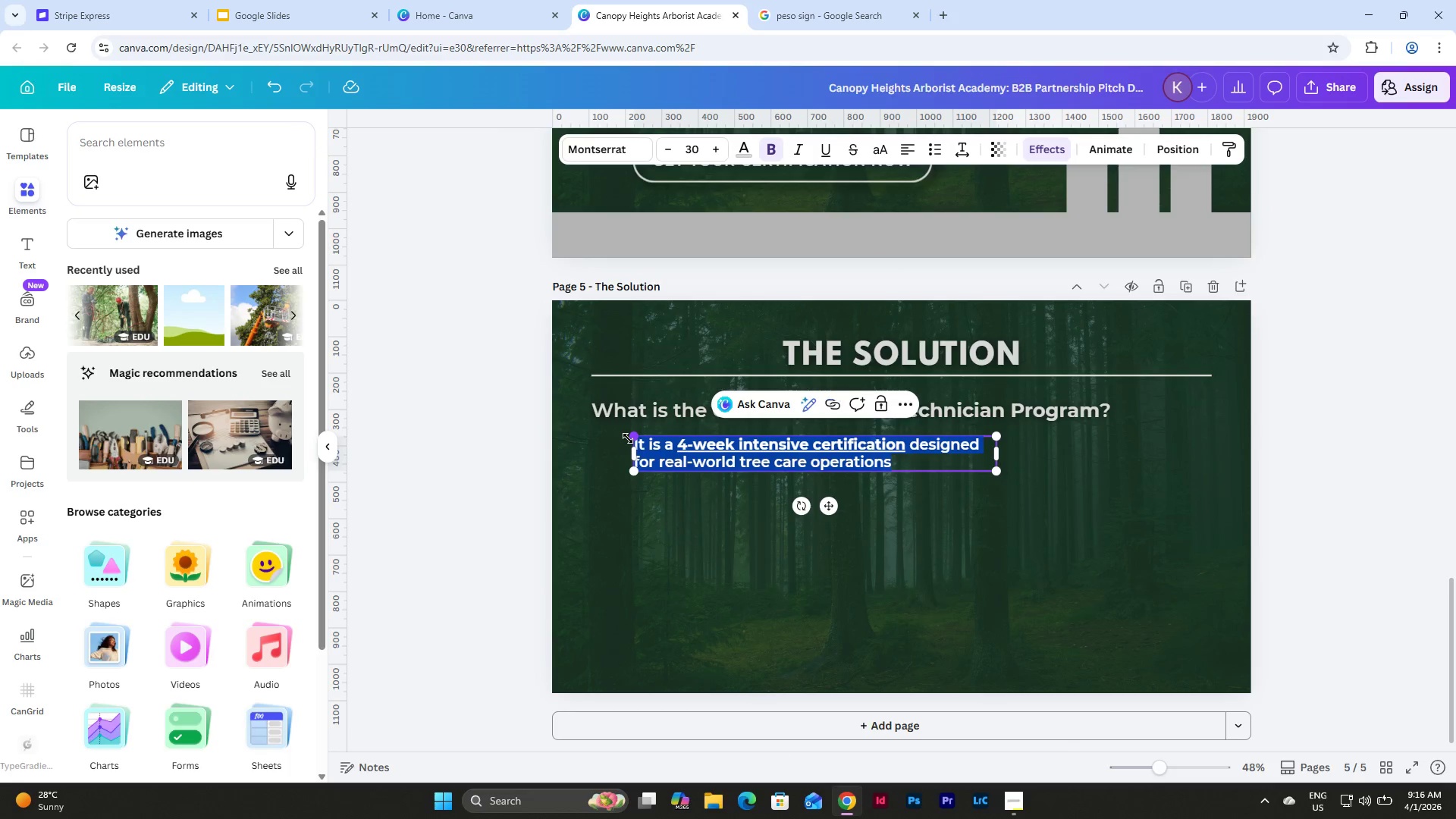 
key(Control+C)
 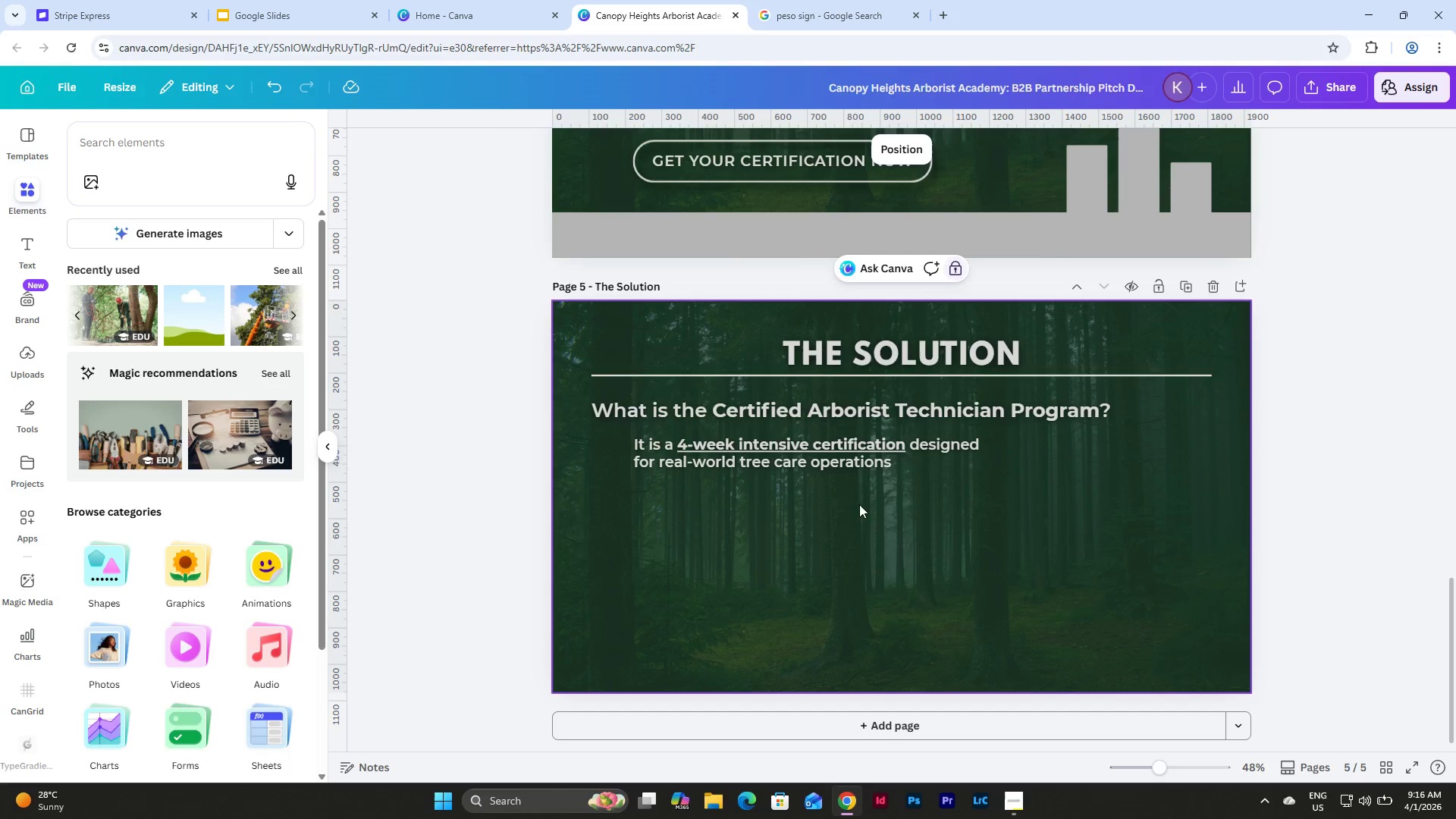 
double_click([868, 447])
 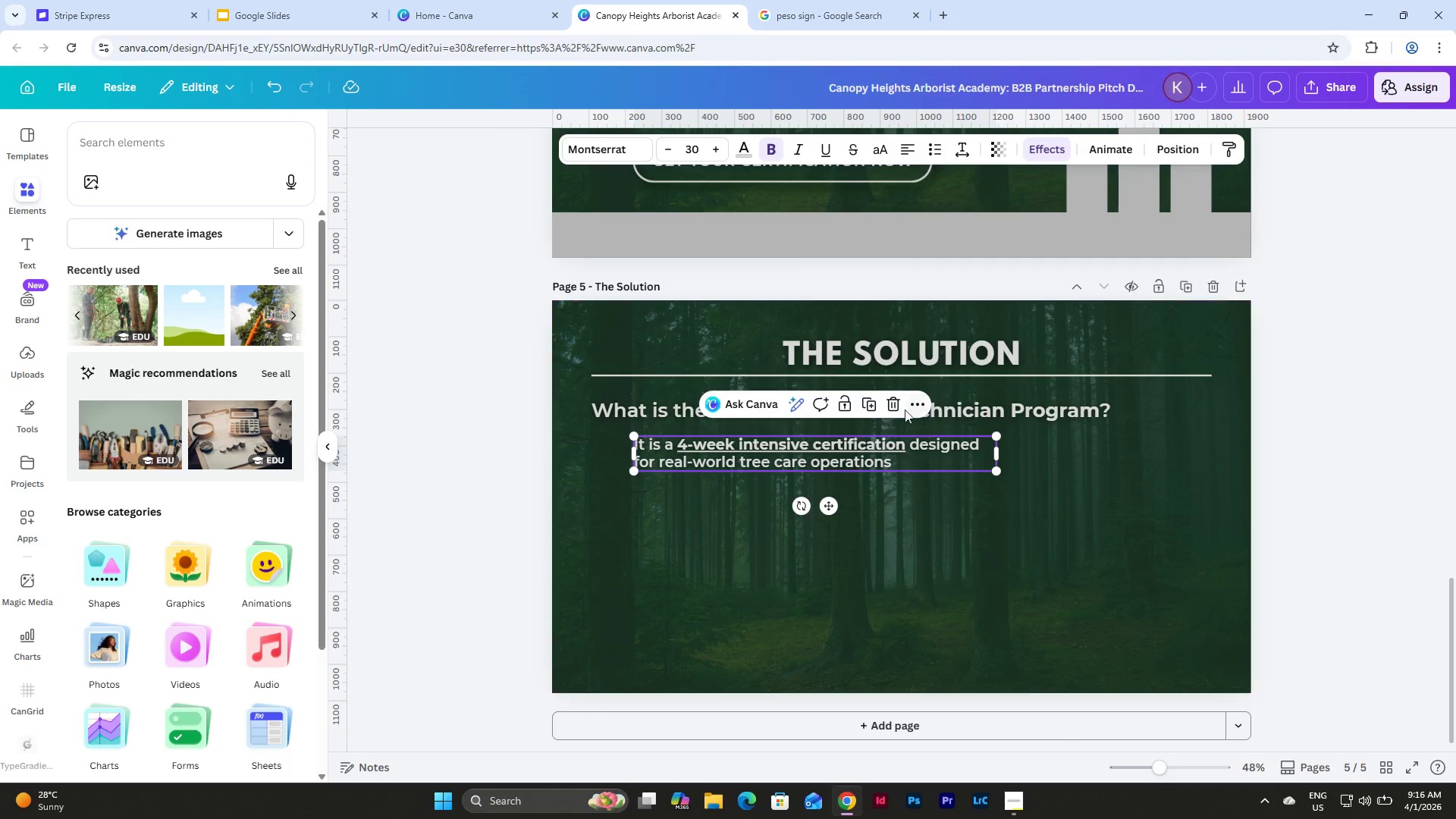 
left_click([899, 410])
 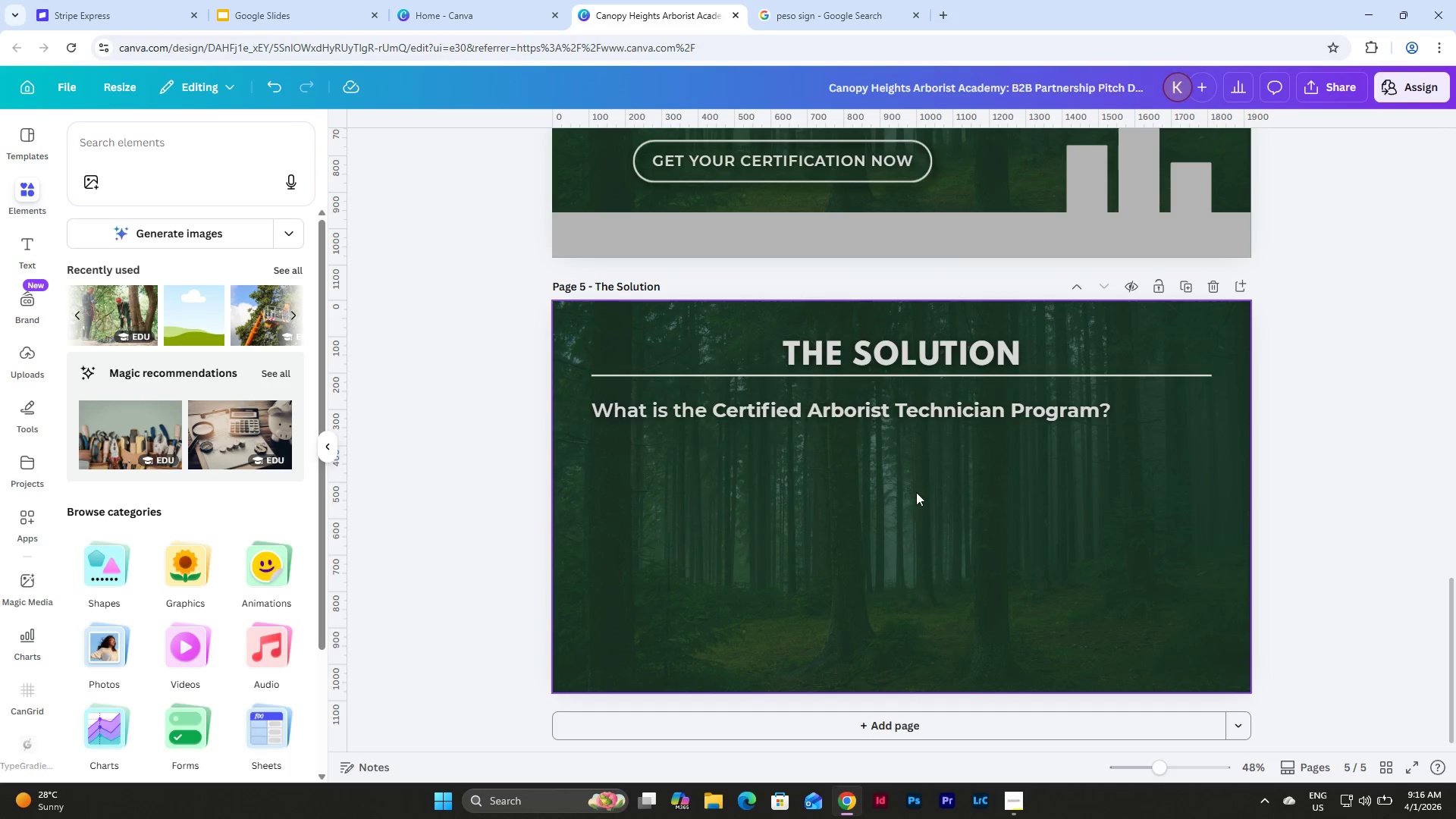 
scroll: coordinate [916, 492], scroll_direction: up, amount: 1.0
 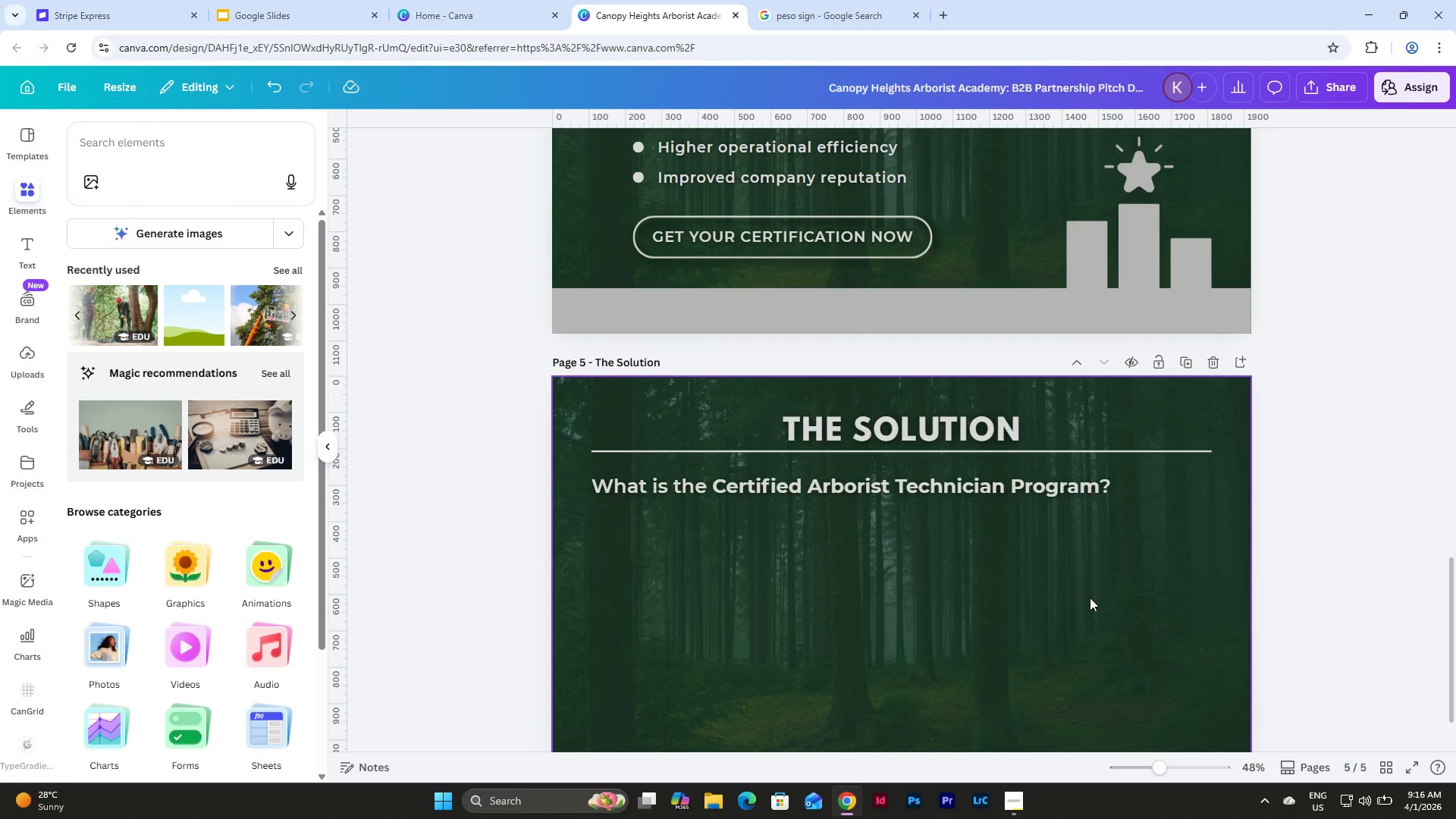 
key(Control+Z)
 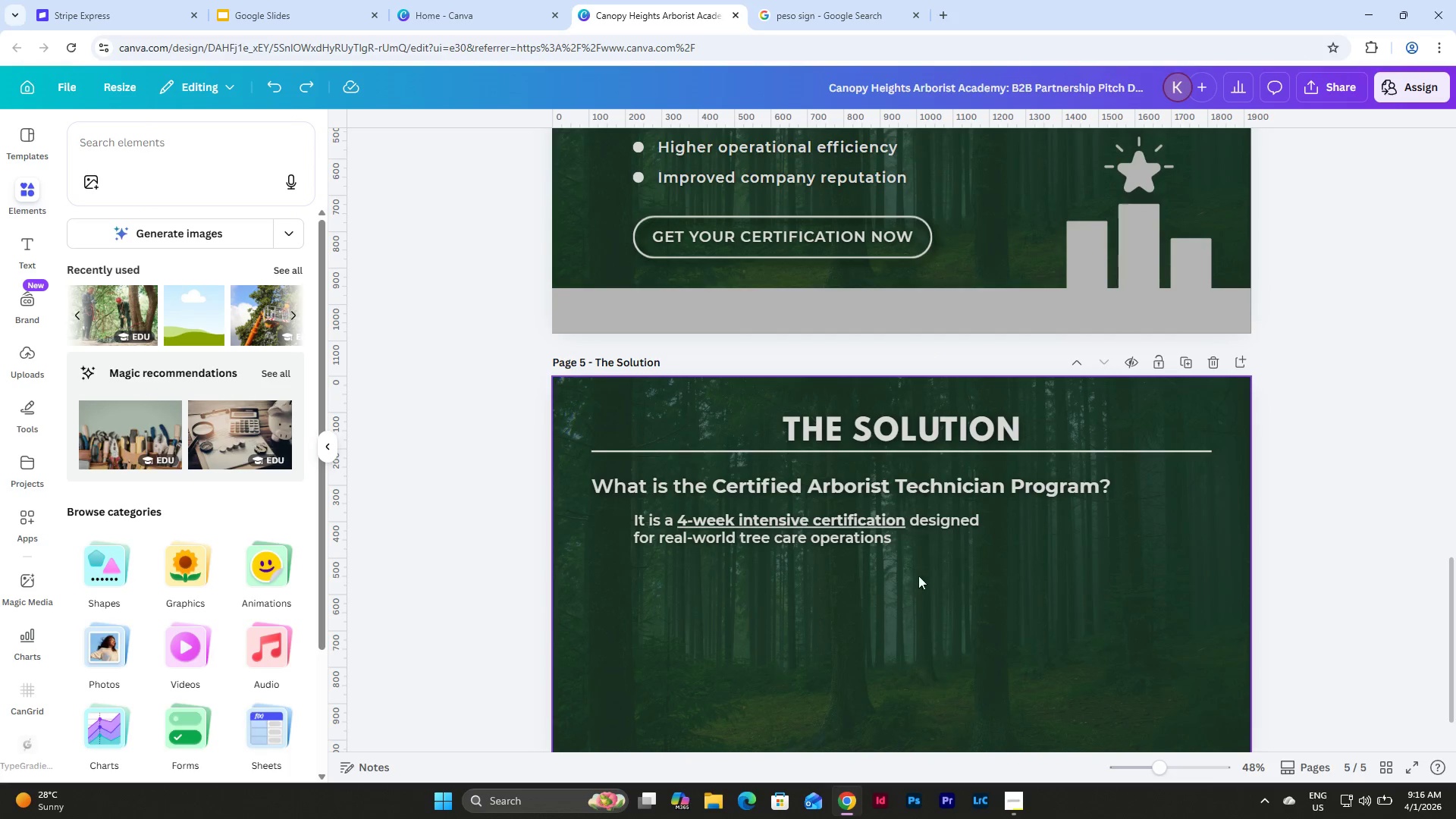 
scroll: coordinate [897, 560], scroll_direction: up, amount: 5.0
 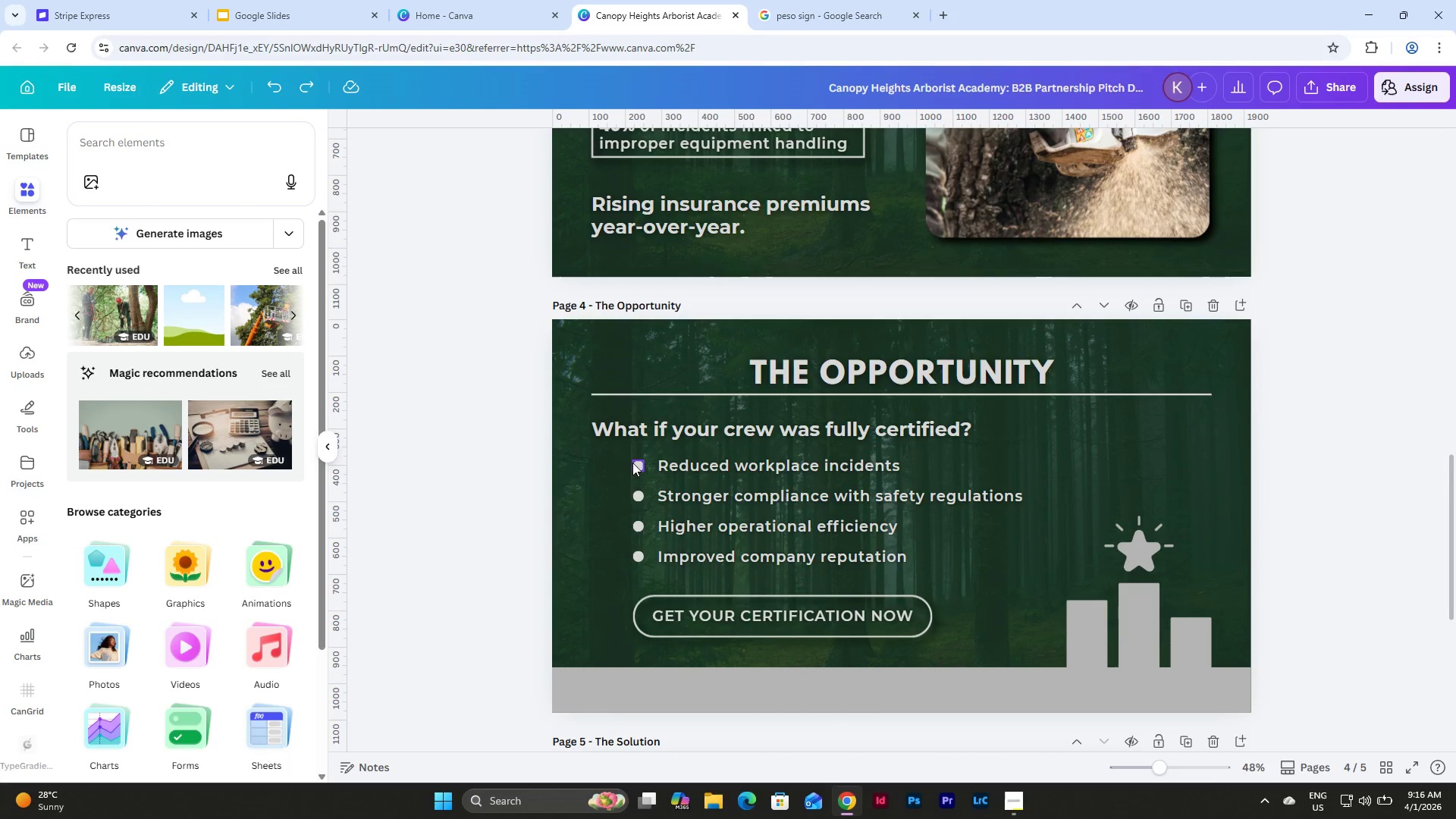 
left_click([636, 464])
 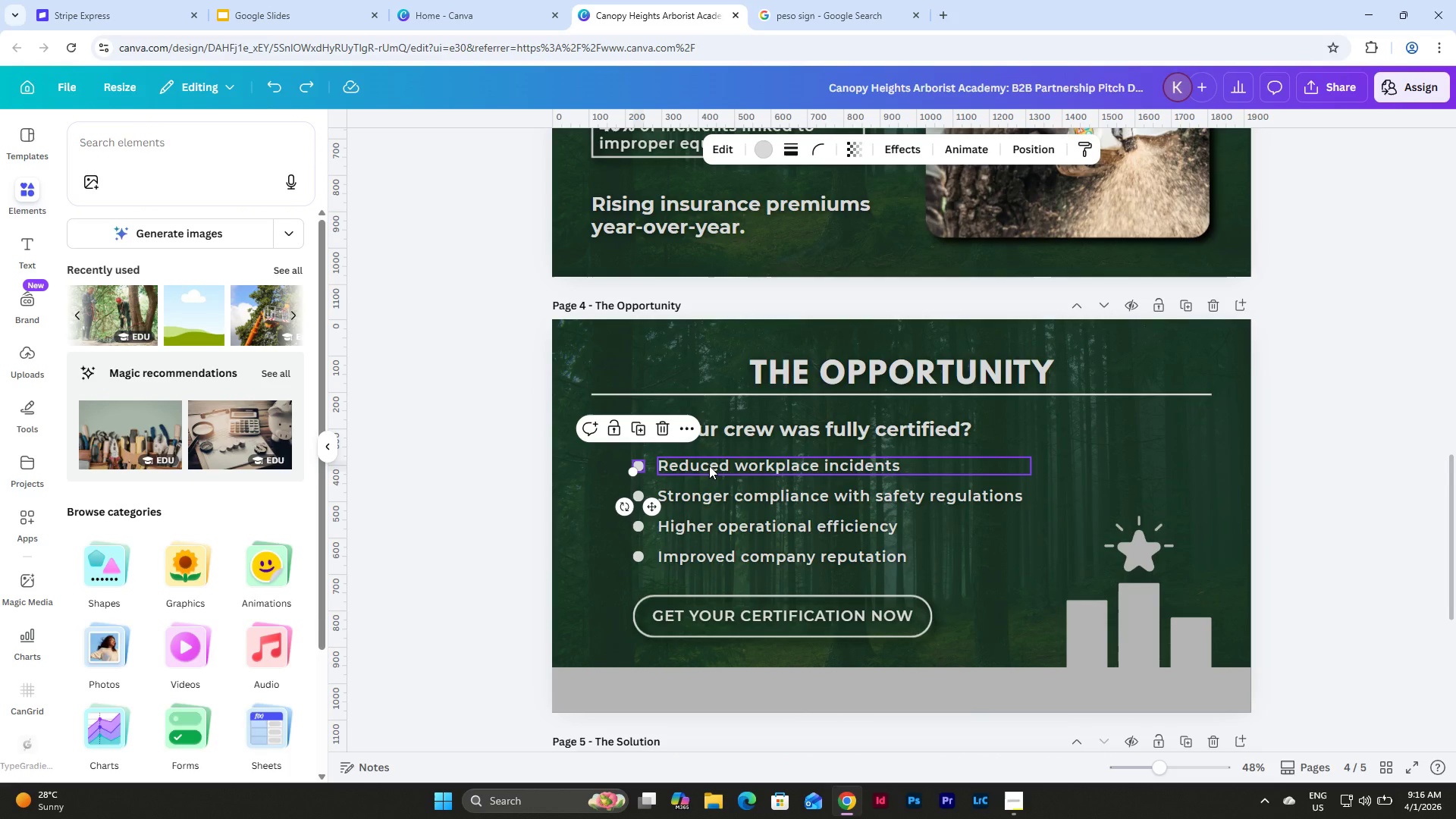 
hold_key(key=ShiftLeft, duration=0.86)
left_click([709, 466])
 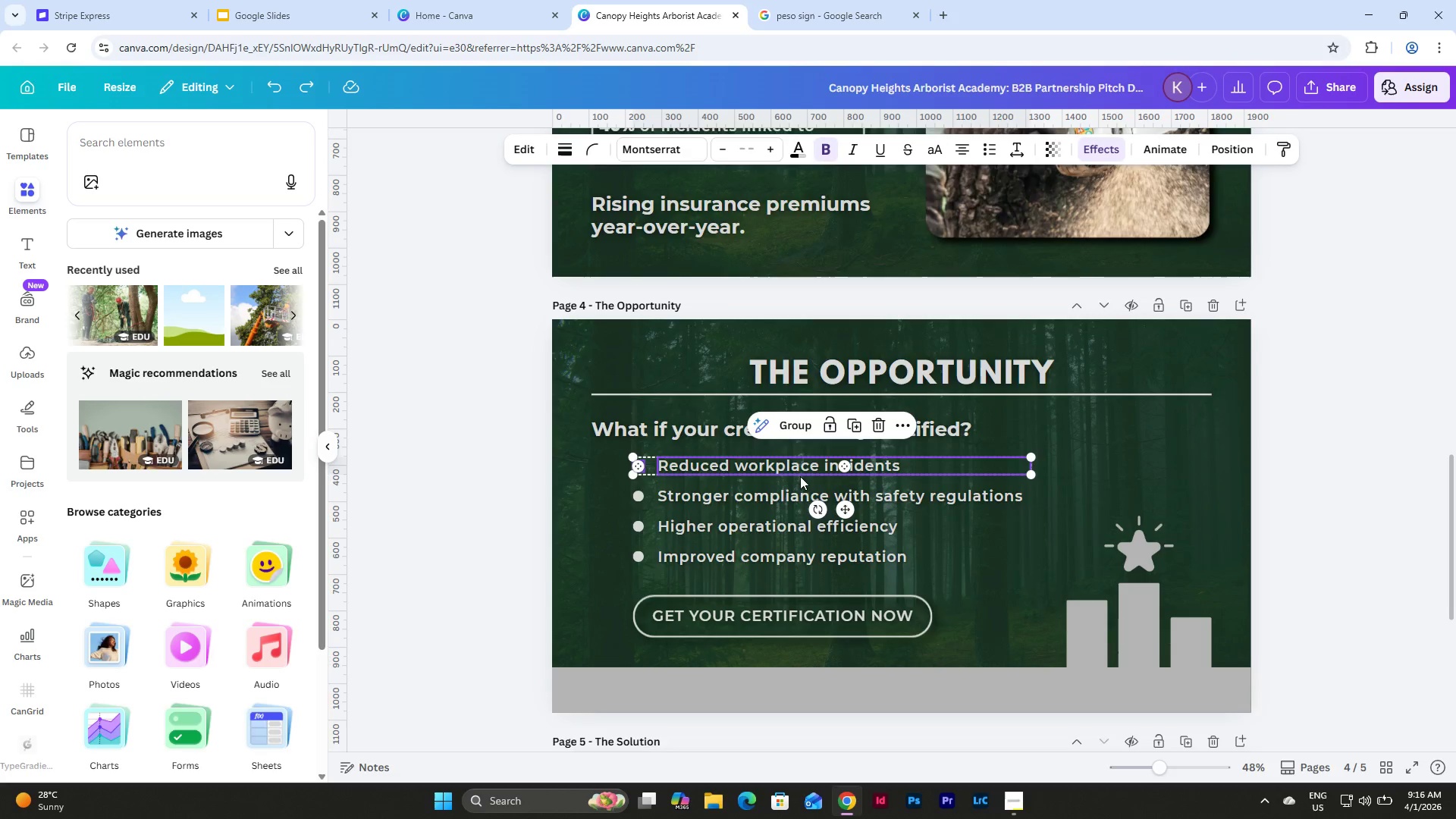 
scroll: coordinate [800, 476], scroll_direction: down, amount: 1.0
 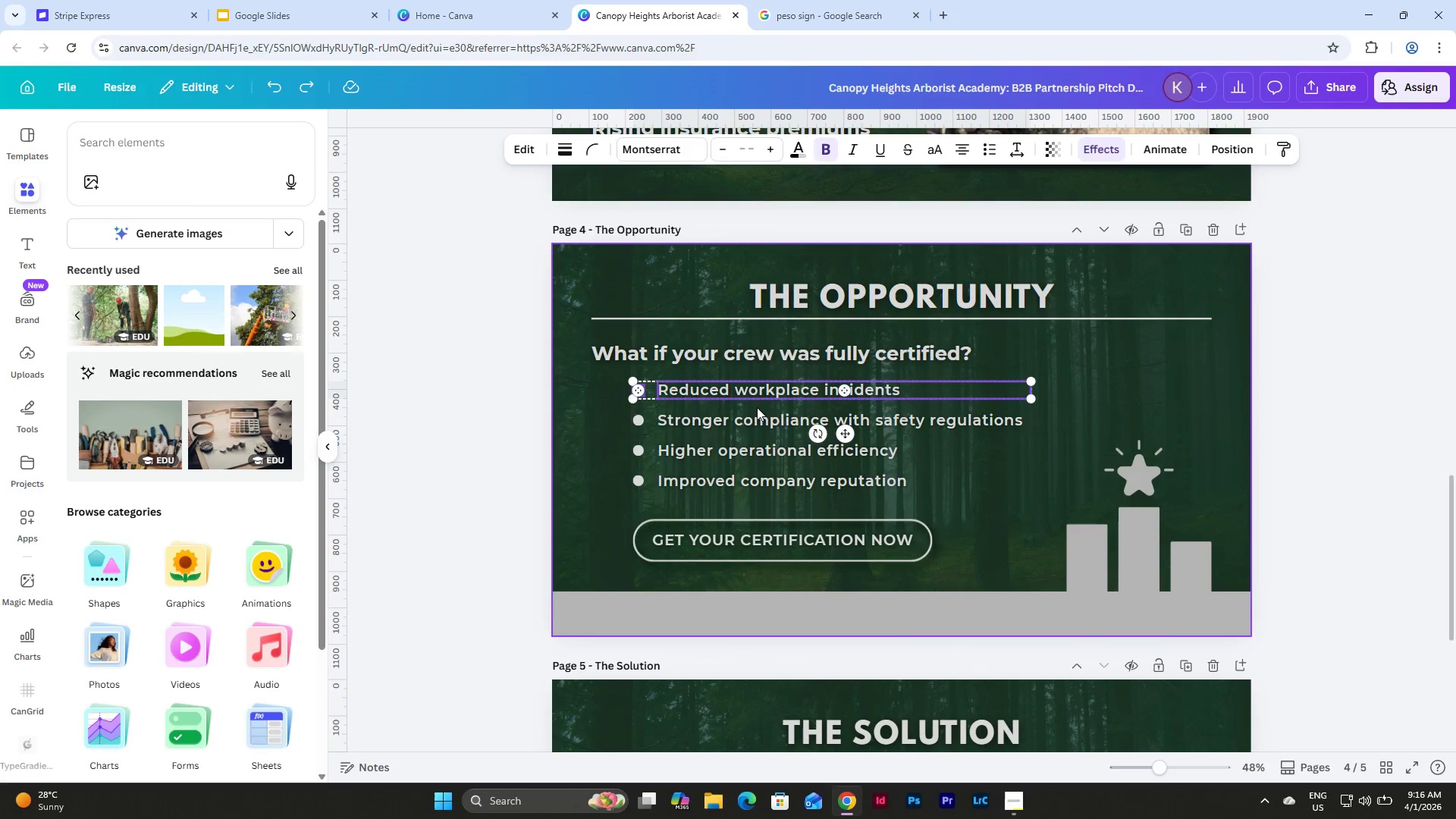 
key(Control+C)
 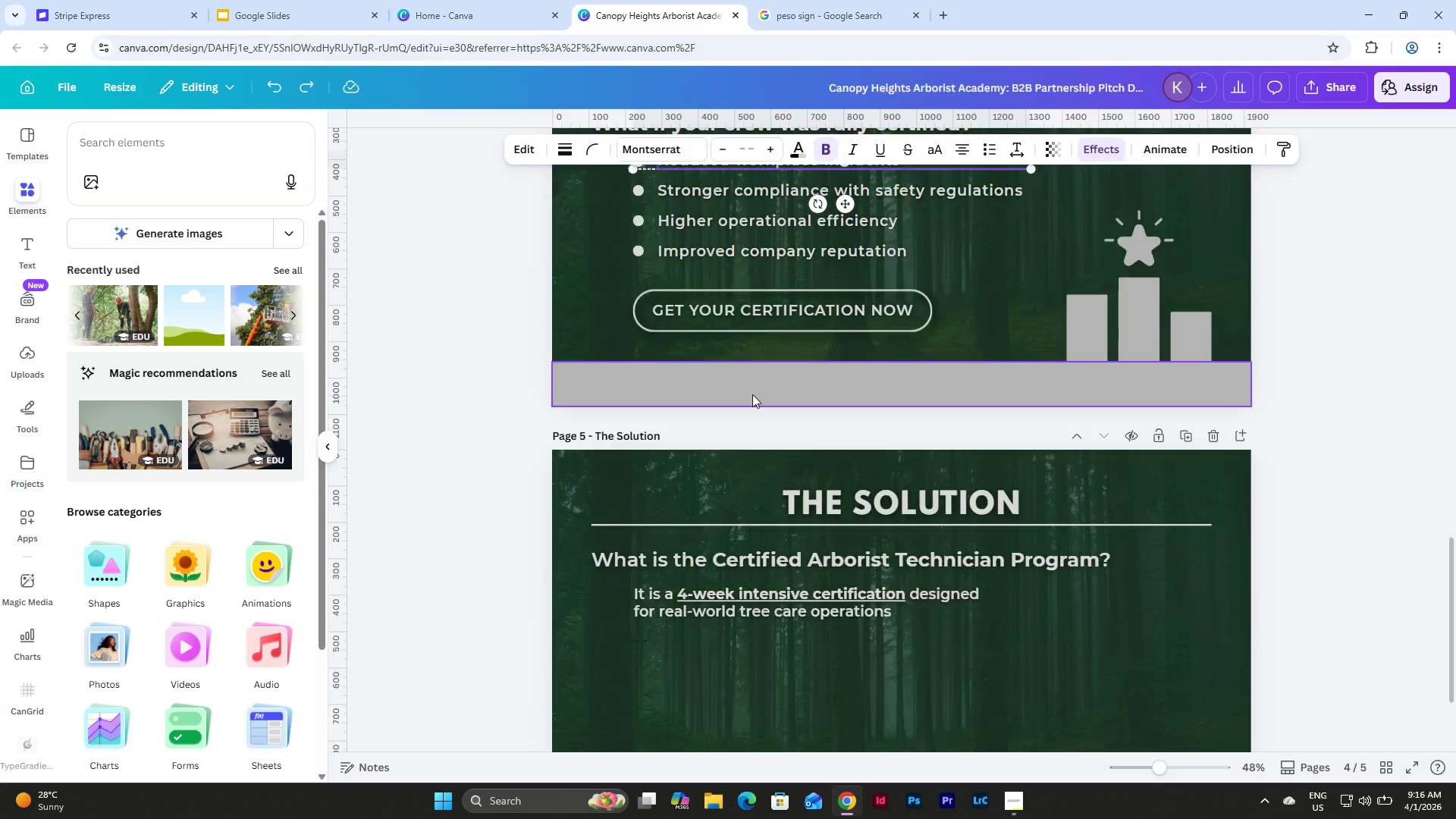 
scroll: coordinate [752, 394], scroll_direction: down, amount: 5.0
 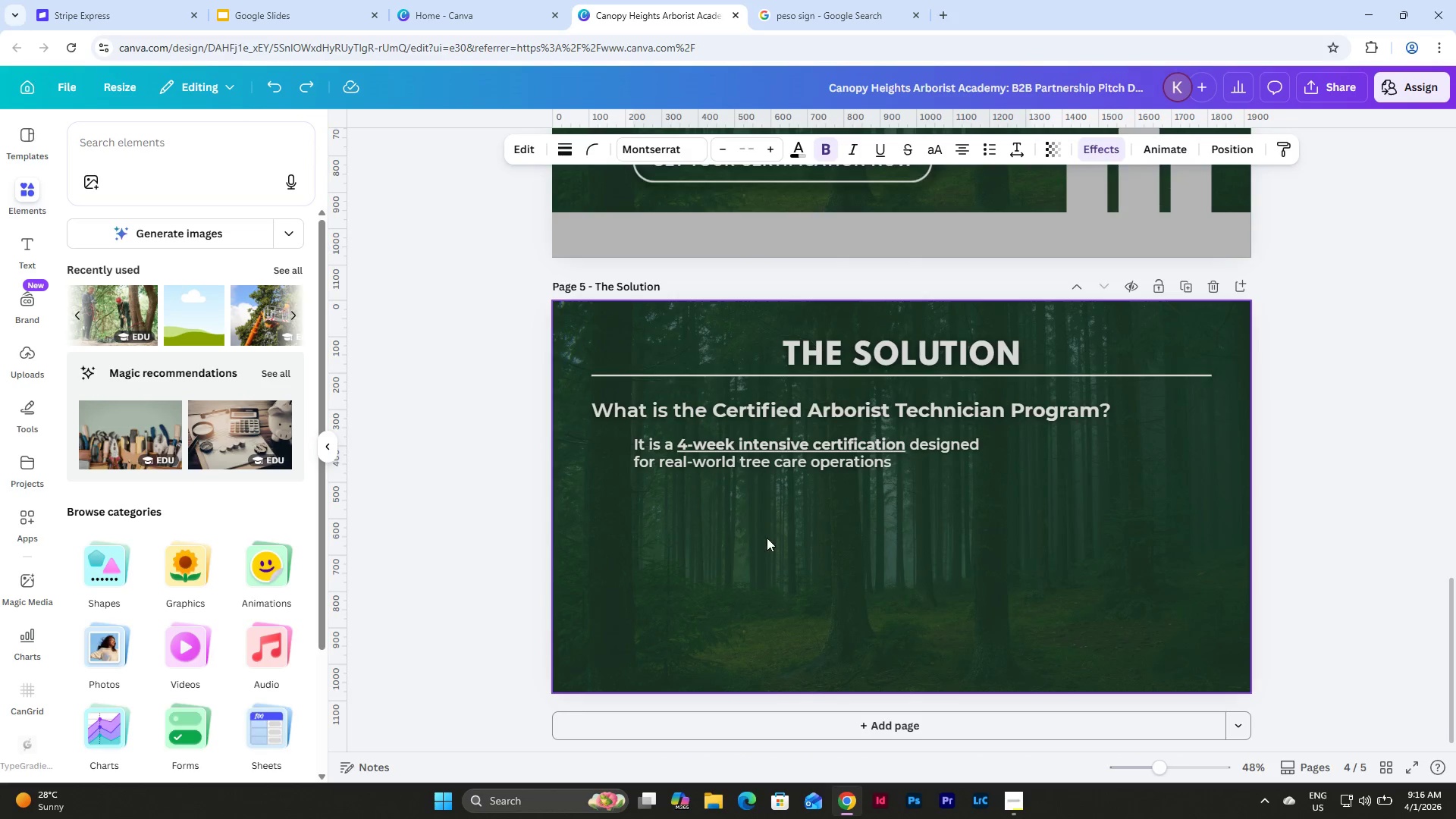 
left_click([765, 544])
 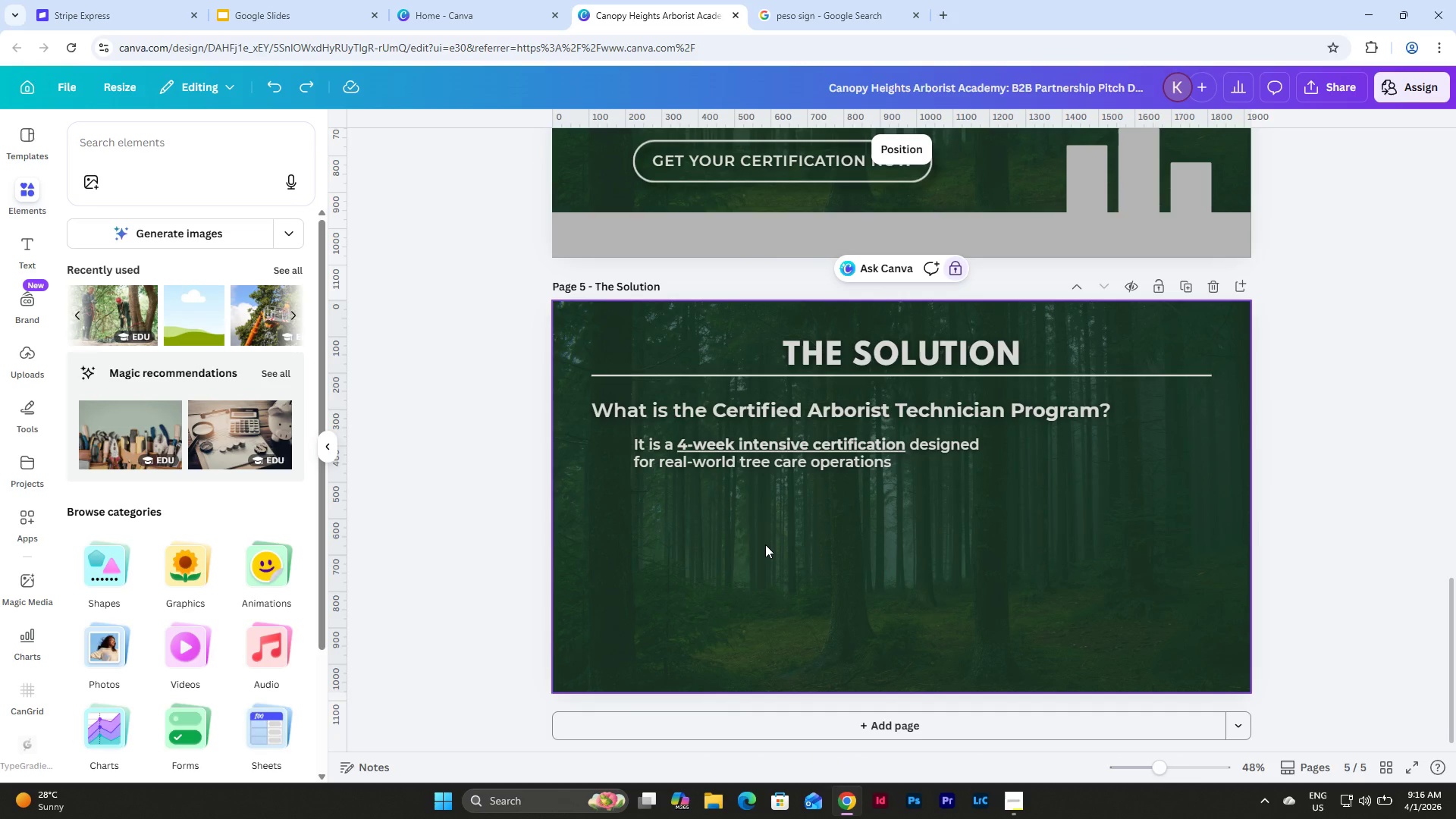 
key(Control+V)
 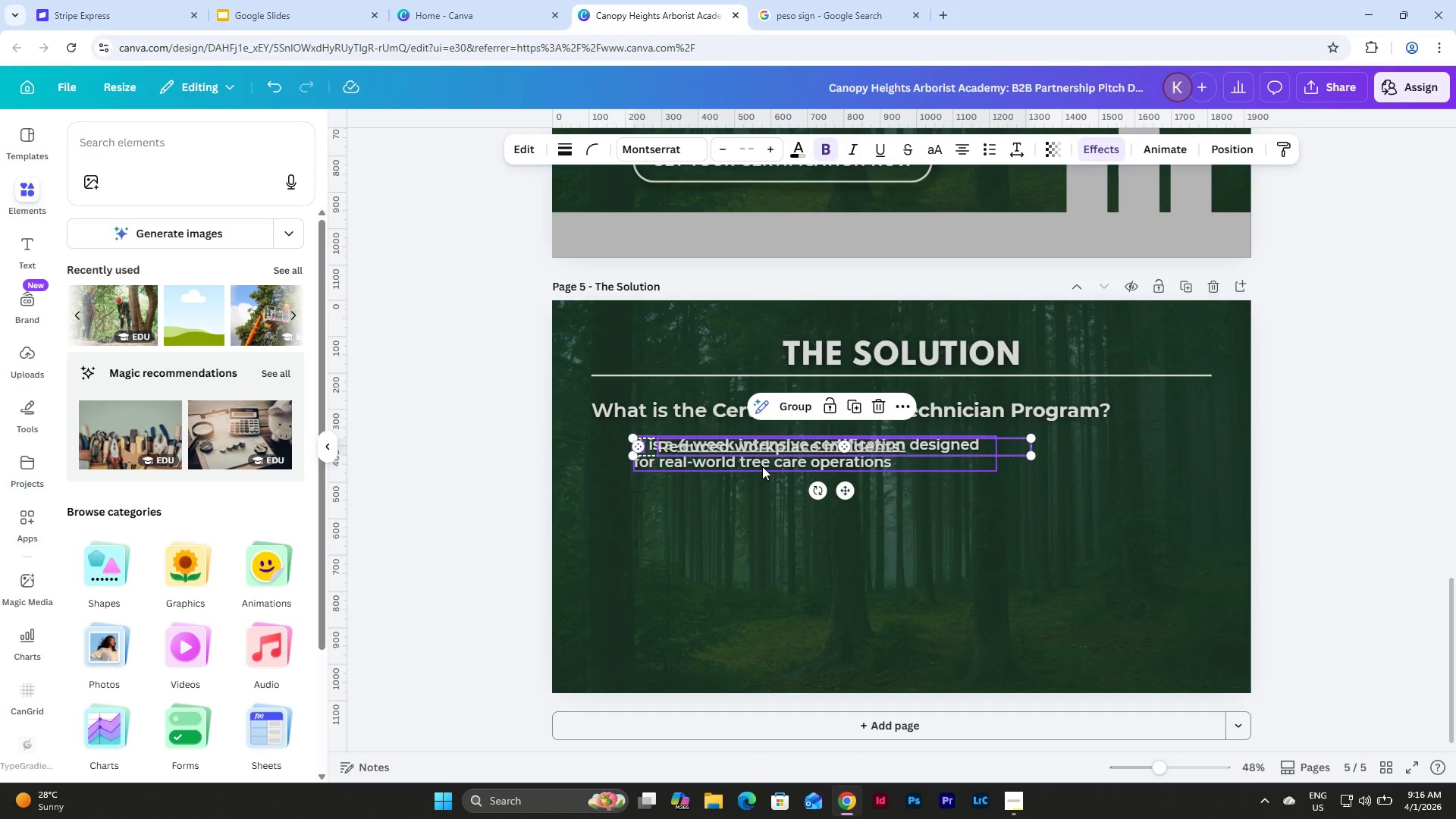 
left_click([762, 466])
 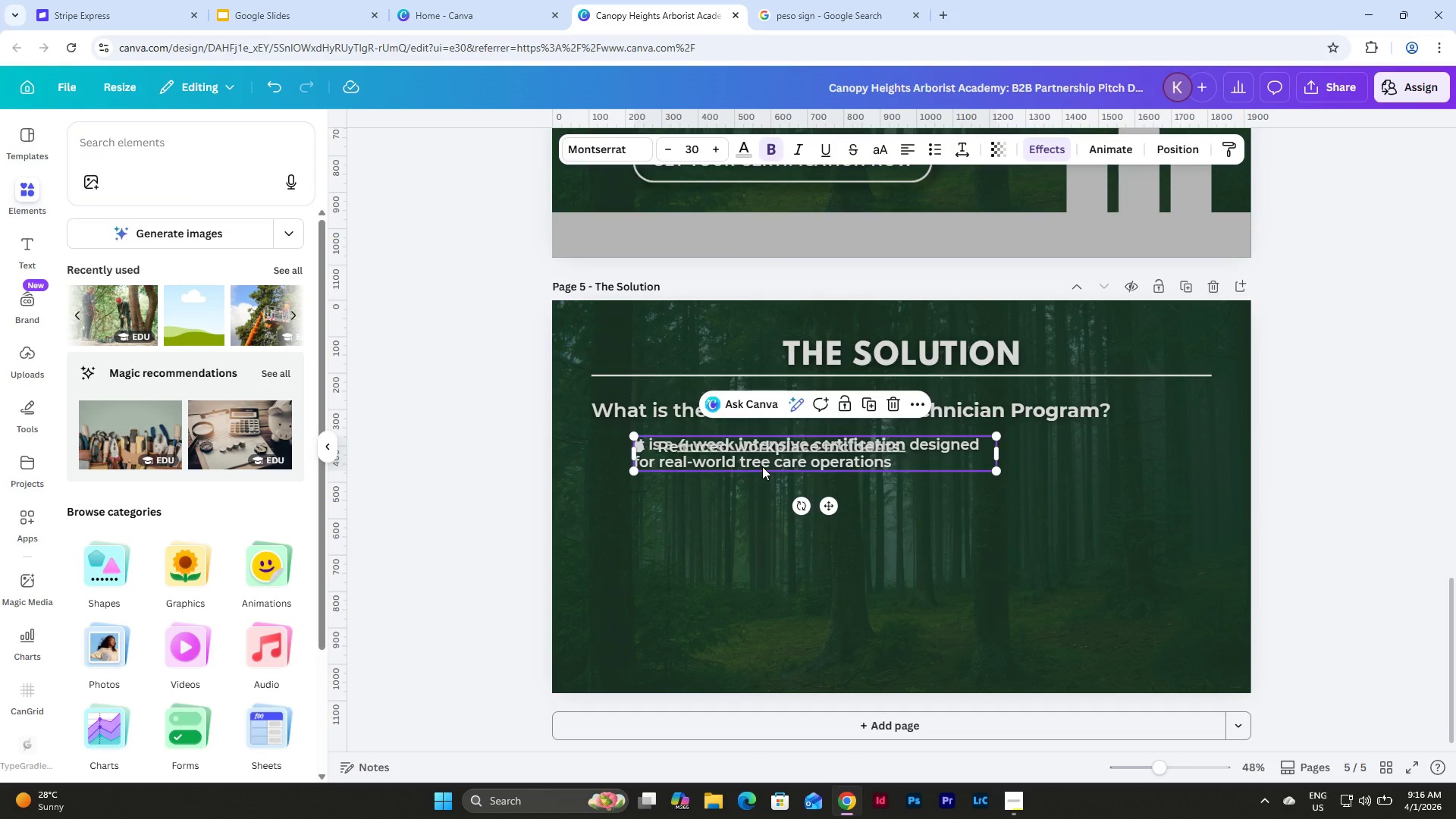 
left_click_drag(start_coordinate=[762, 466], to_coordinate=[773, 594])
 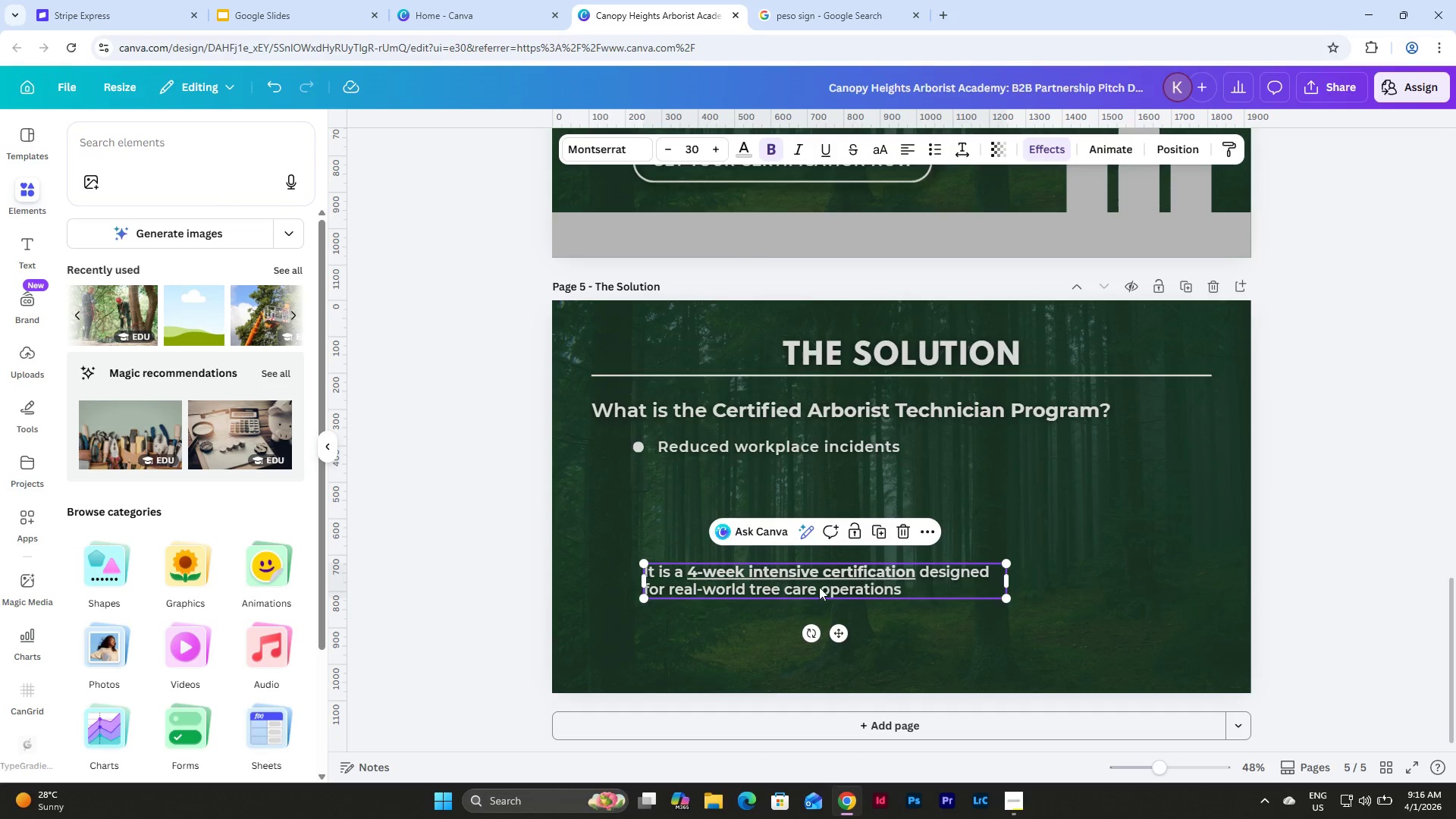 
left_click([836, 580])
 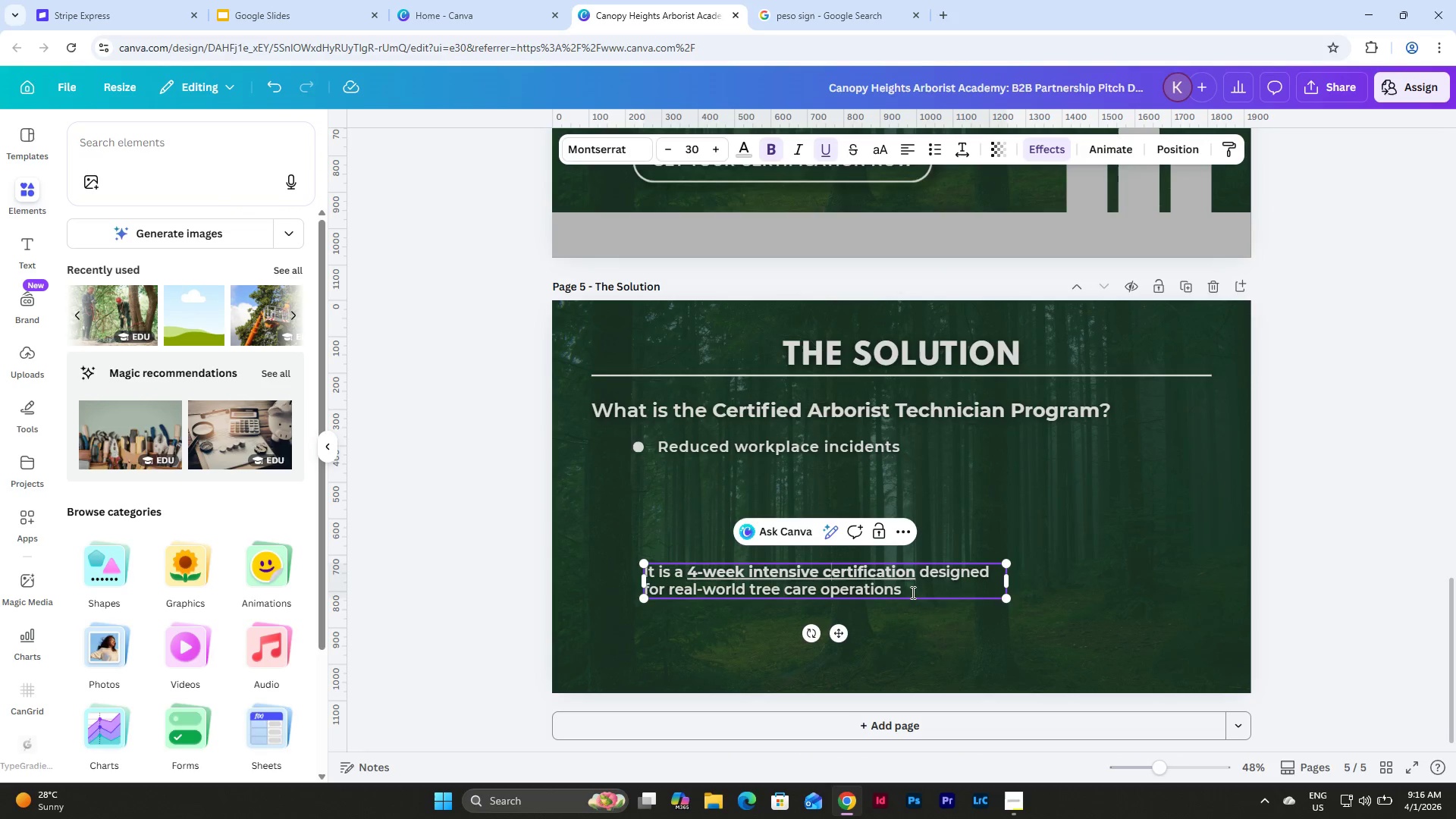 
left_click_drag(start_coordinate=[915, 595], to_coordinate=[633, 573])
 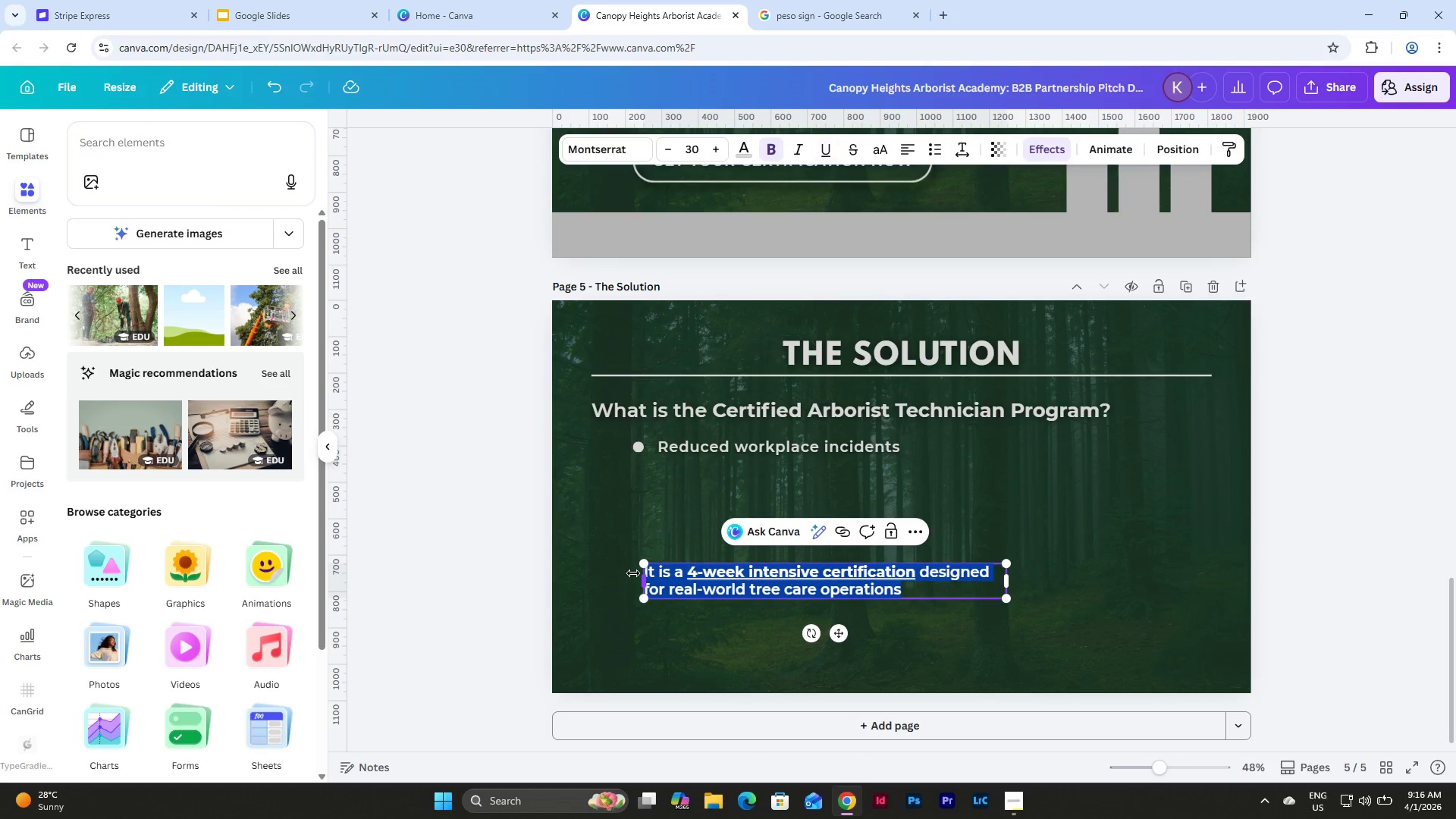 
key(Control+C)
 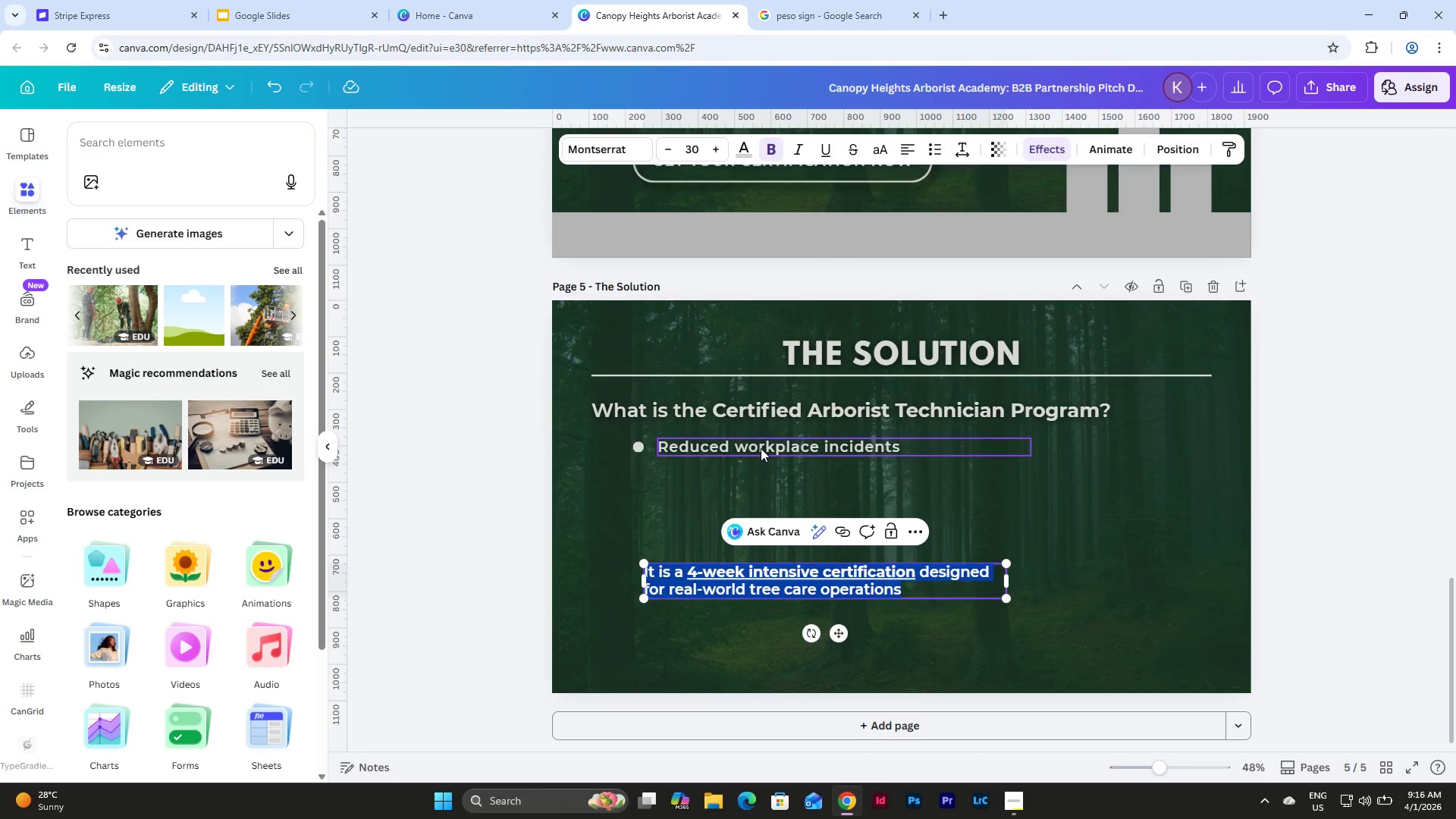 
double_click([761, 448])
 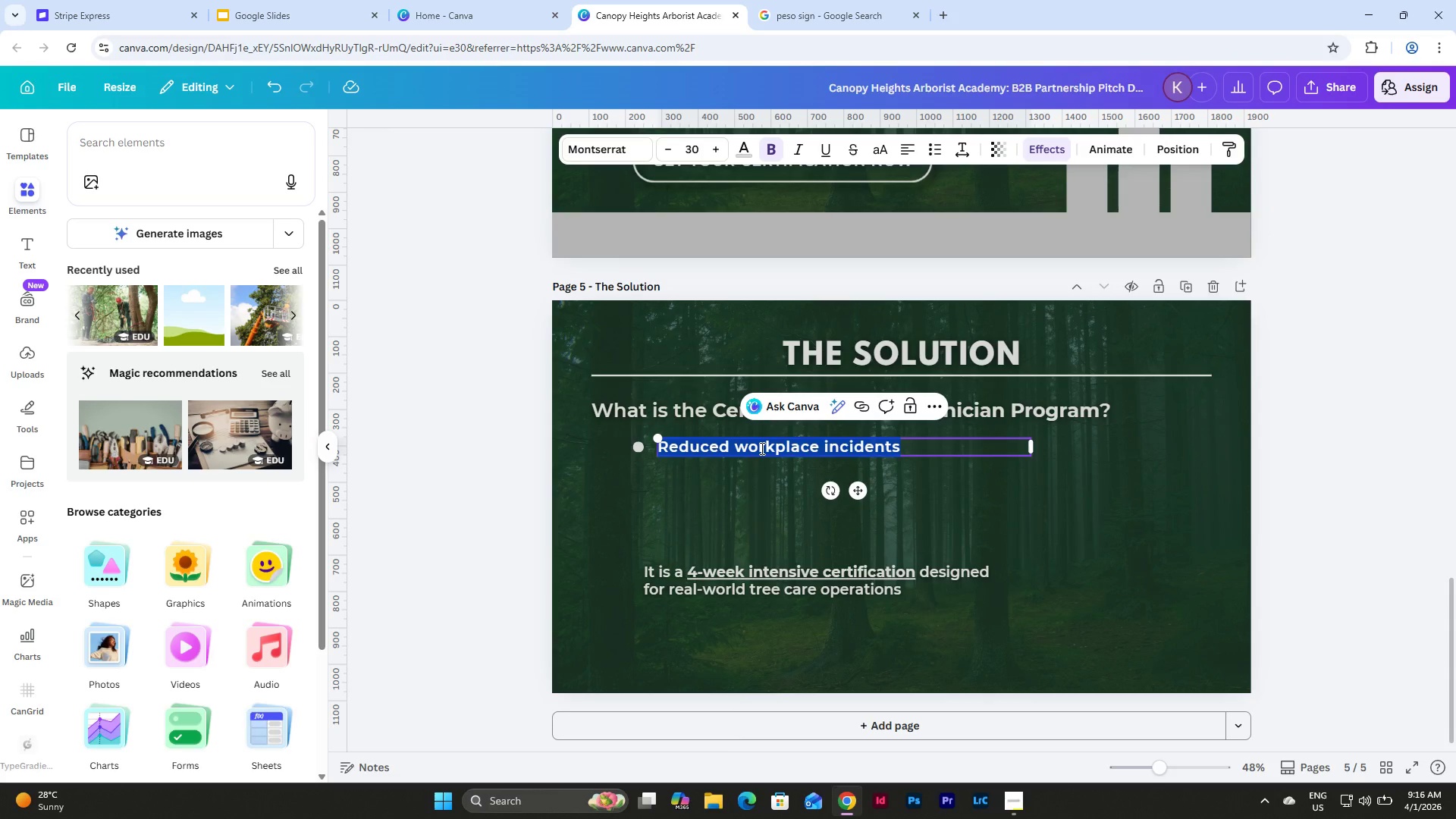 
key(Control+V)
 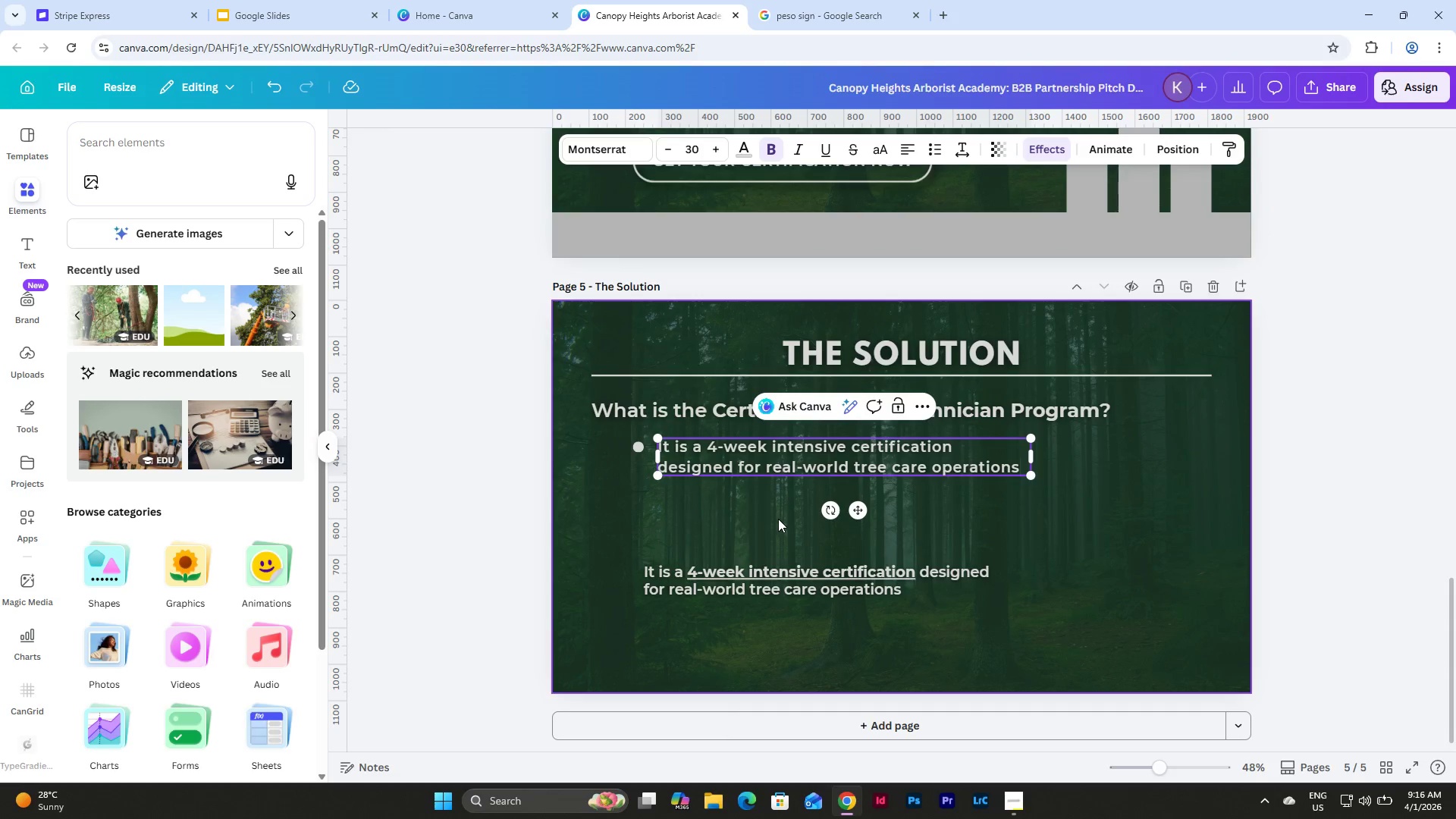 
left_click([778, 519])
 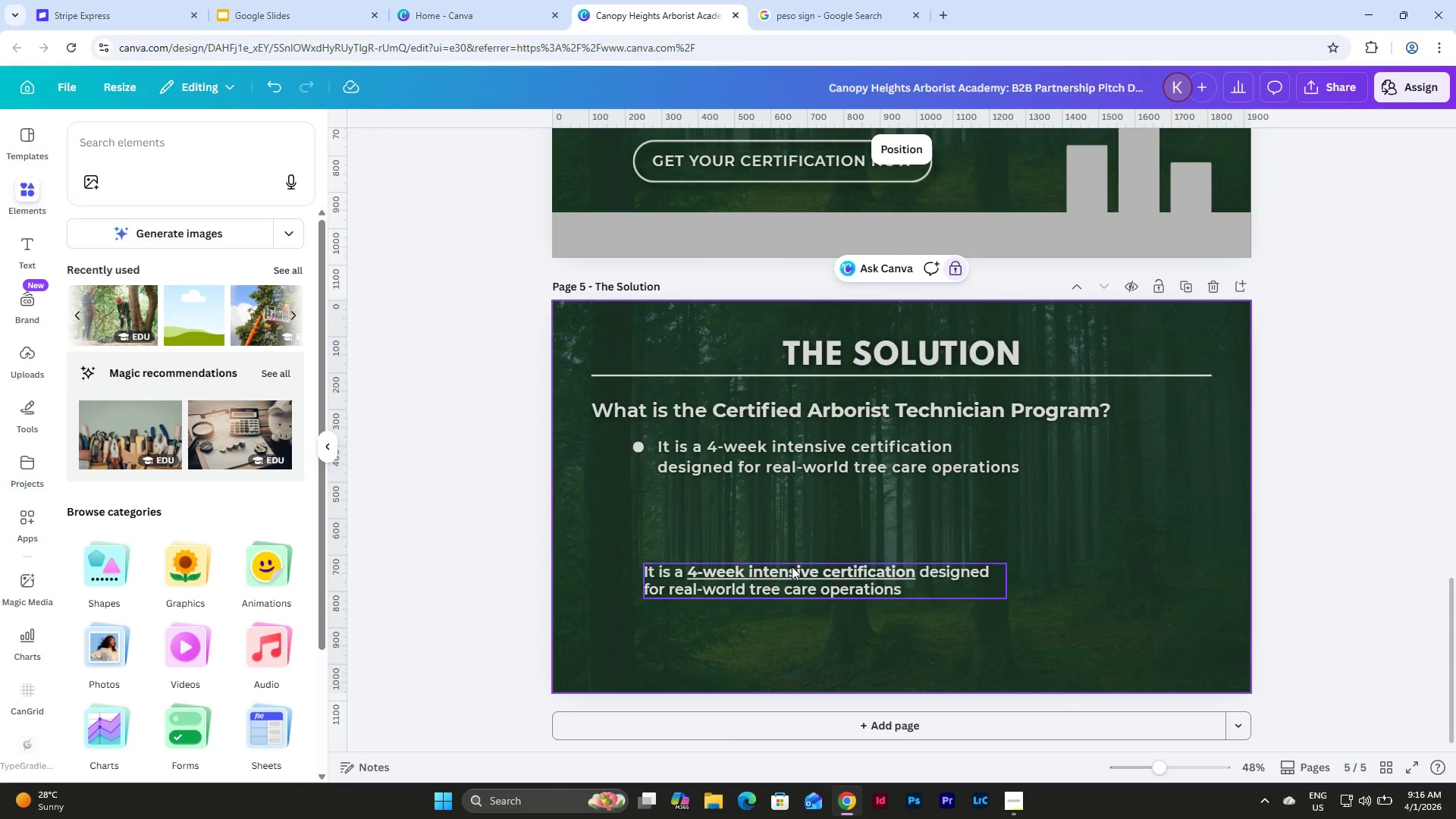 
left_click([792, 566])
 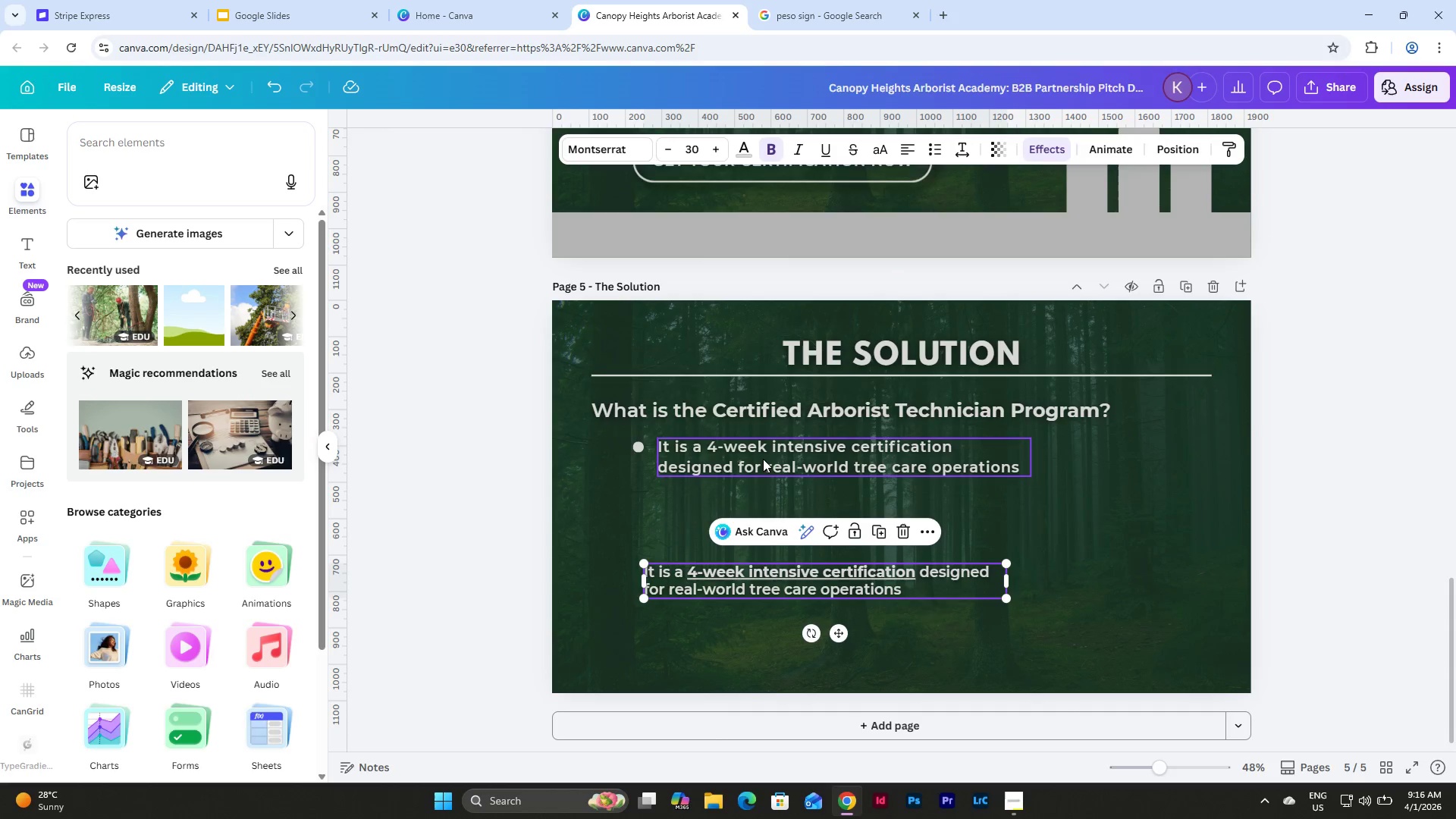 
left_click([763, 455])
 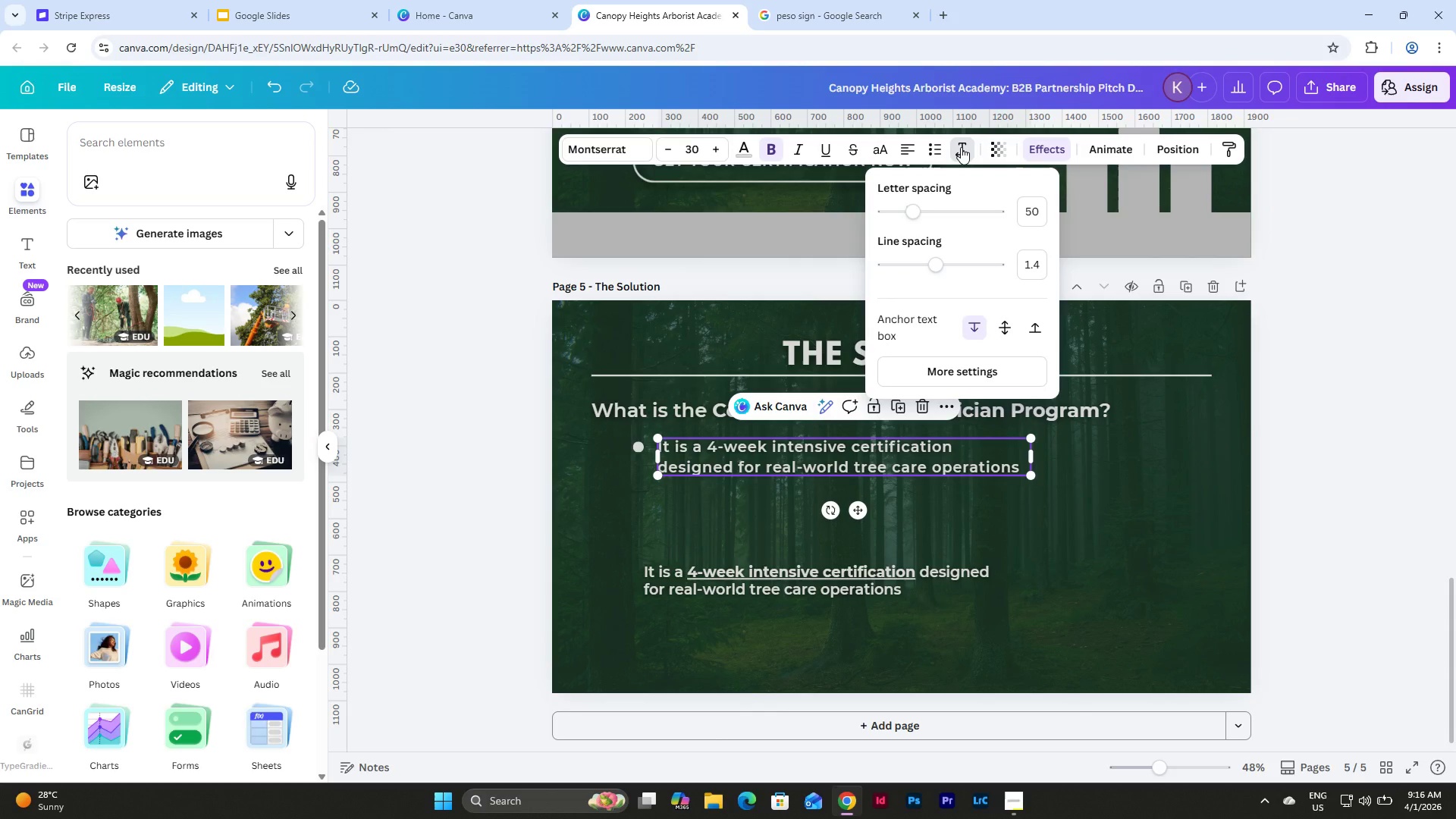 
left_click([961, 147])
 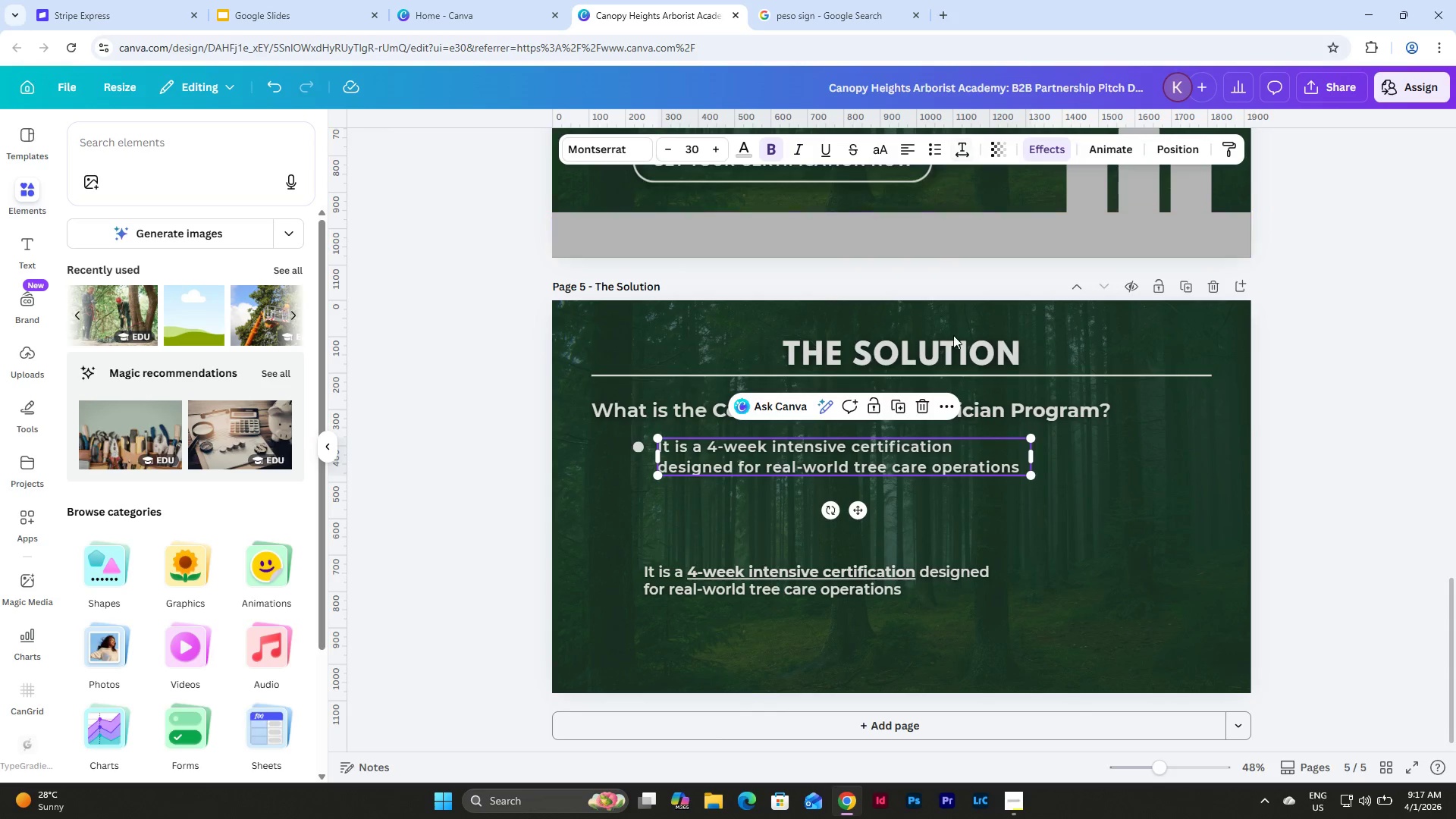 
scroll: coordinate [852, 432], scroll_direction: up, amount: 8.0
 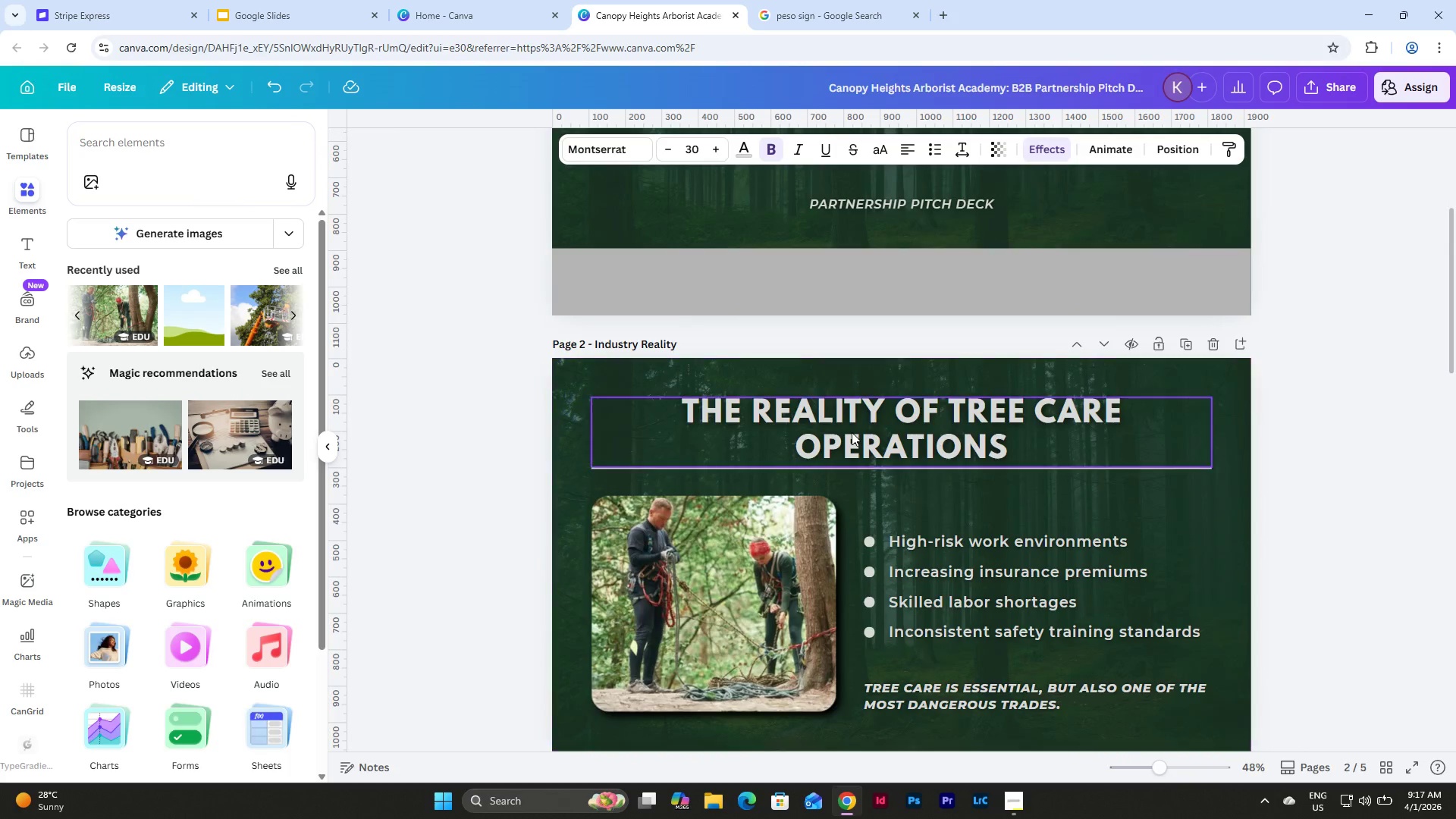 
scroll: coordinate [852, 432], scroll_direction: down, amount: 9.0
 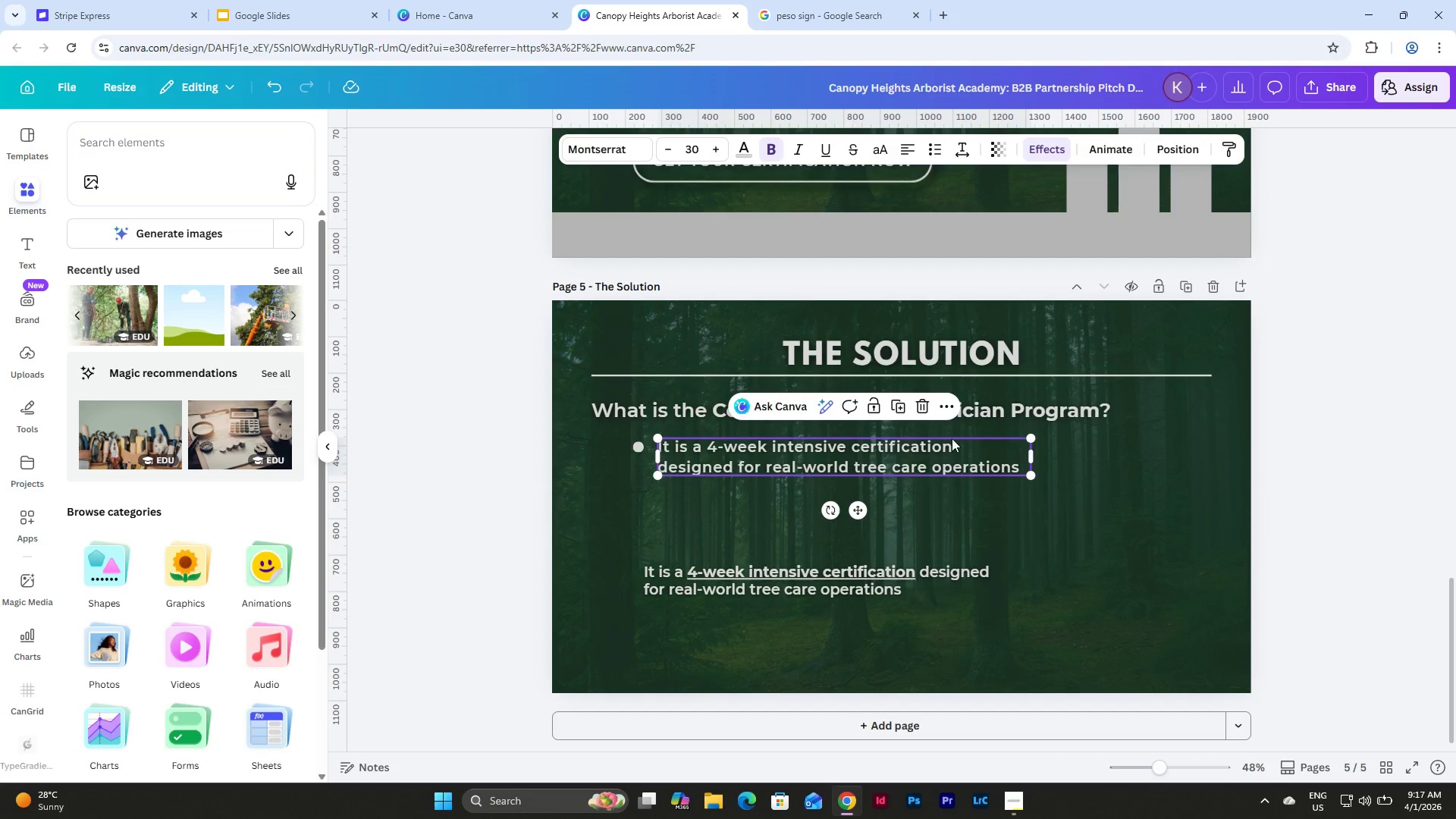 
left_click([959, 149])
 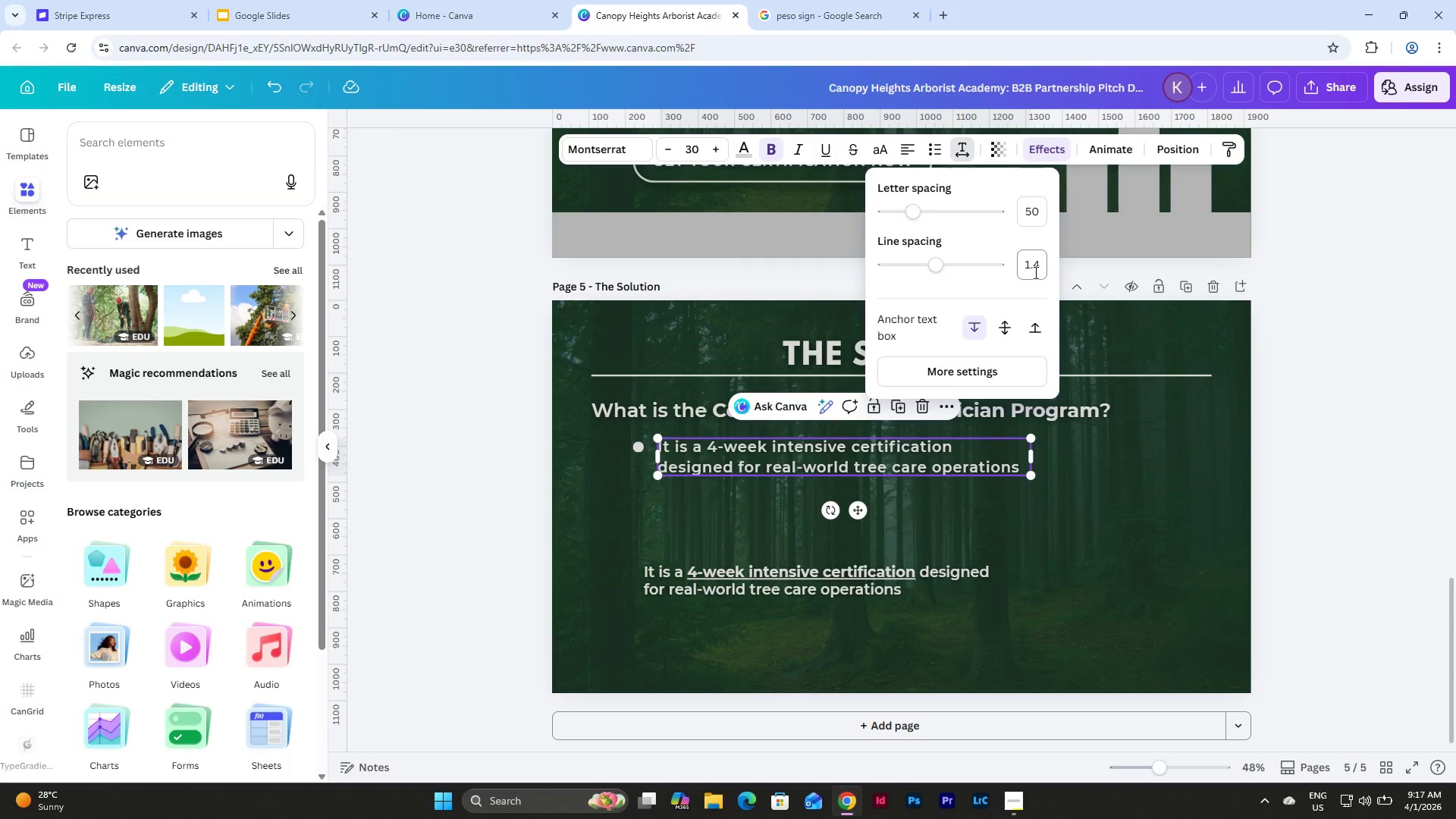 
left_click([1034, 269])
 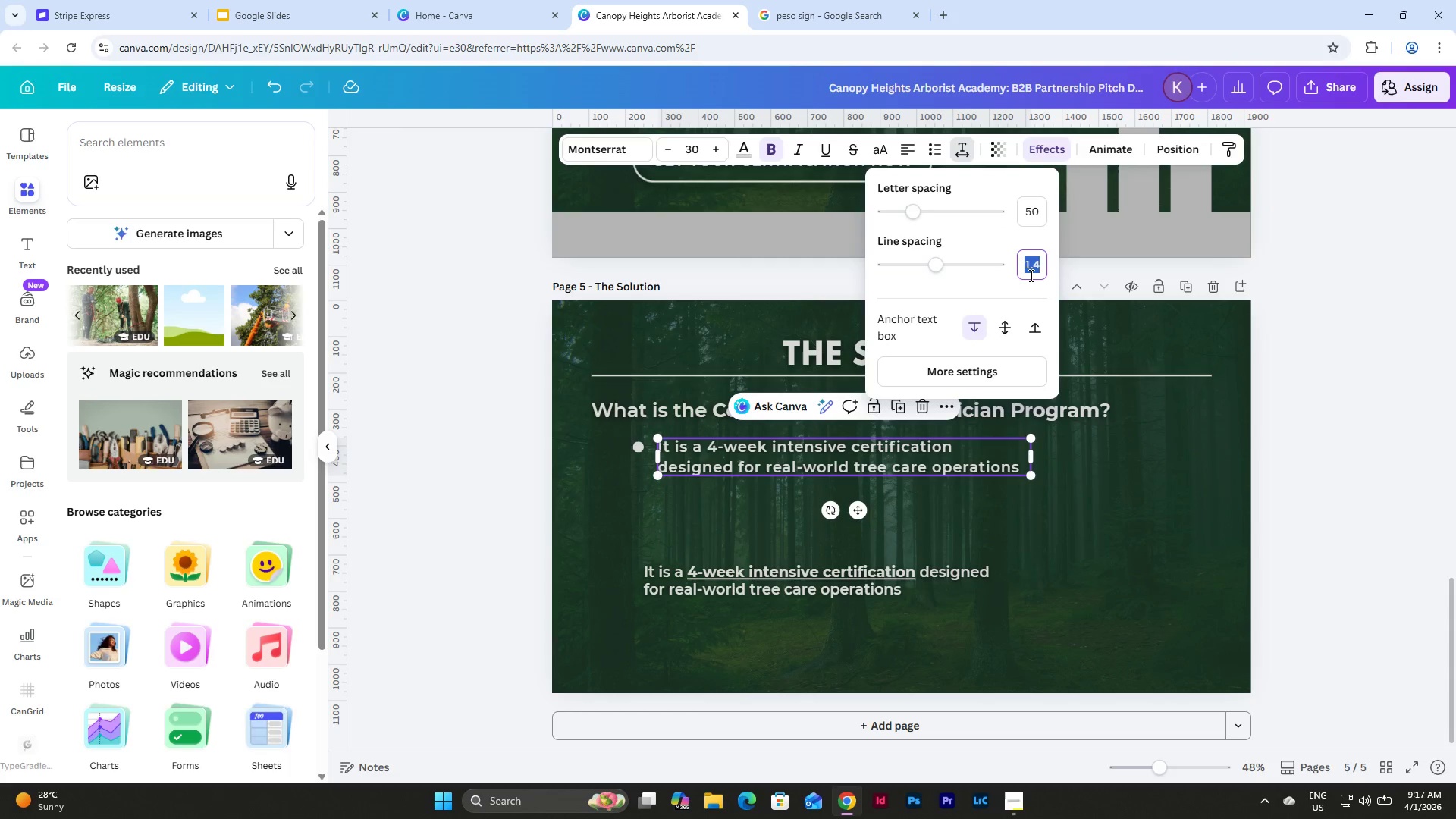 
key(Numpad1)
 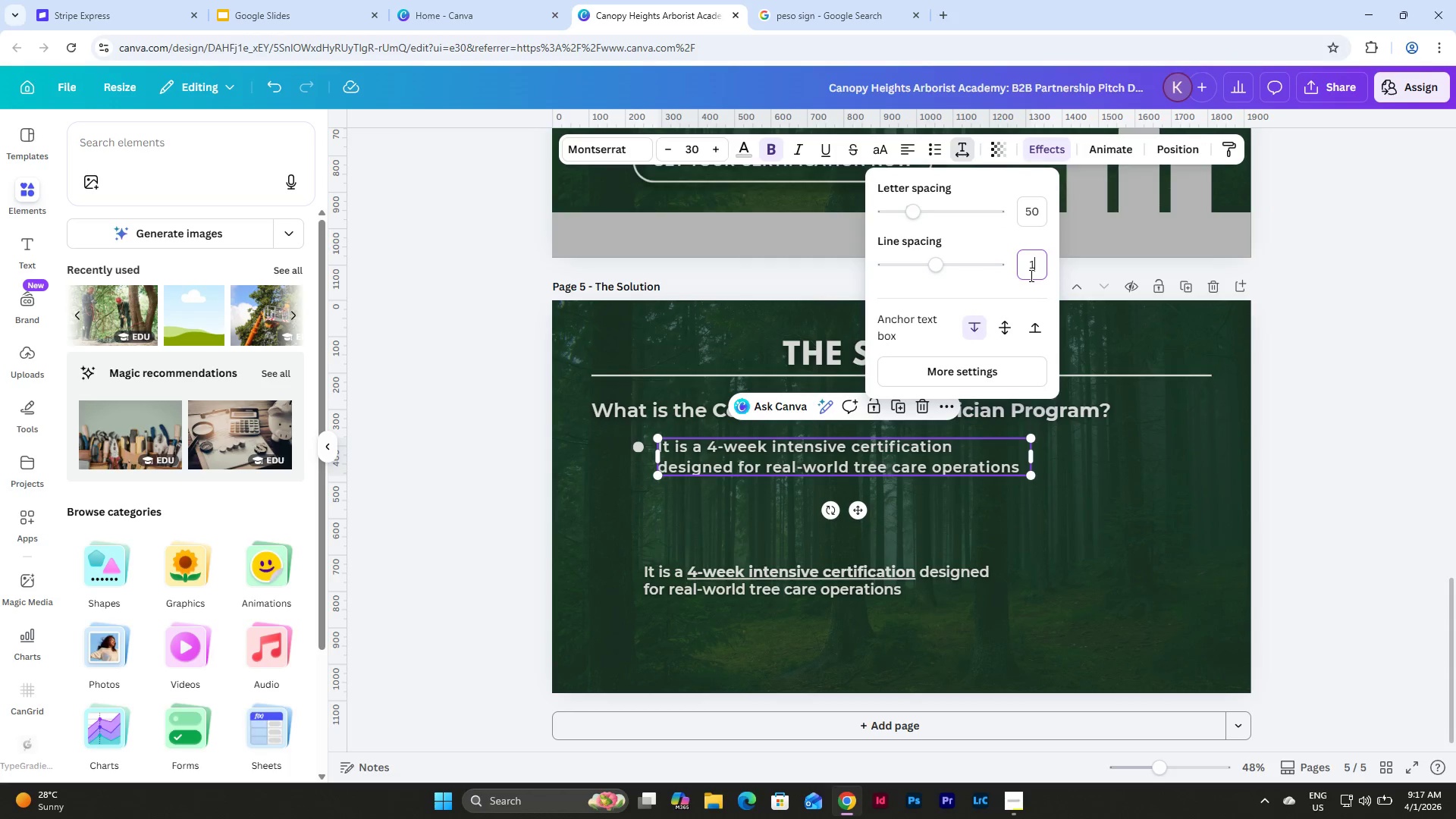 
key(NumpadDecimal)
 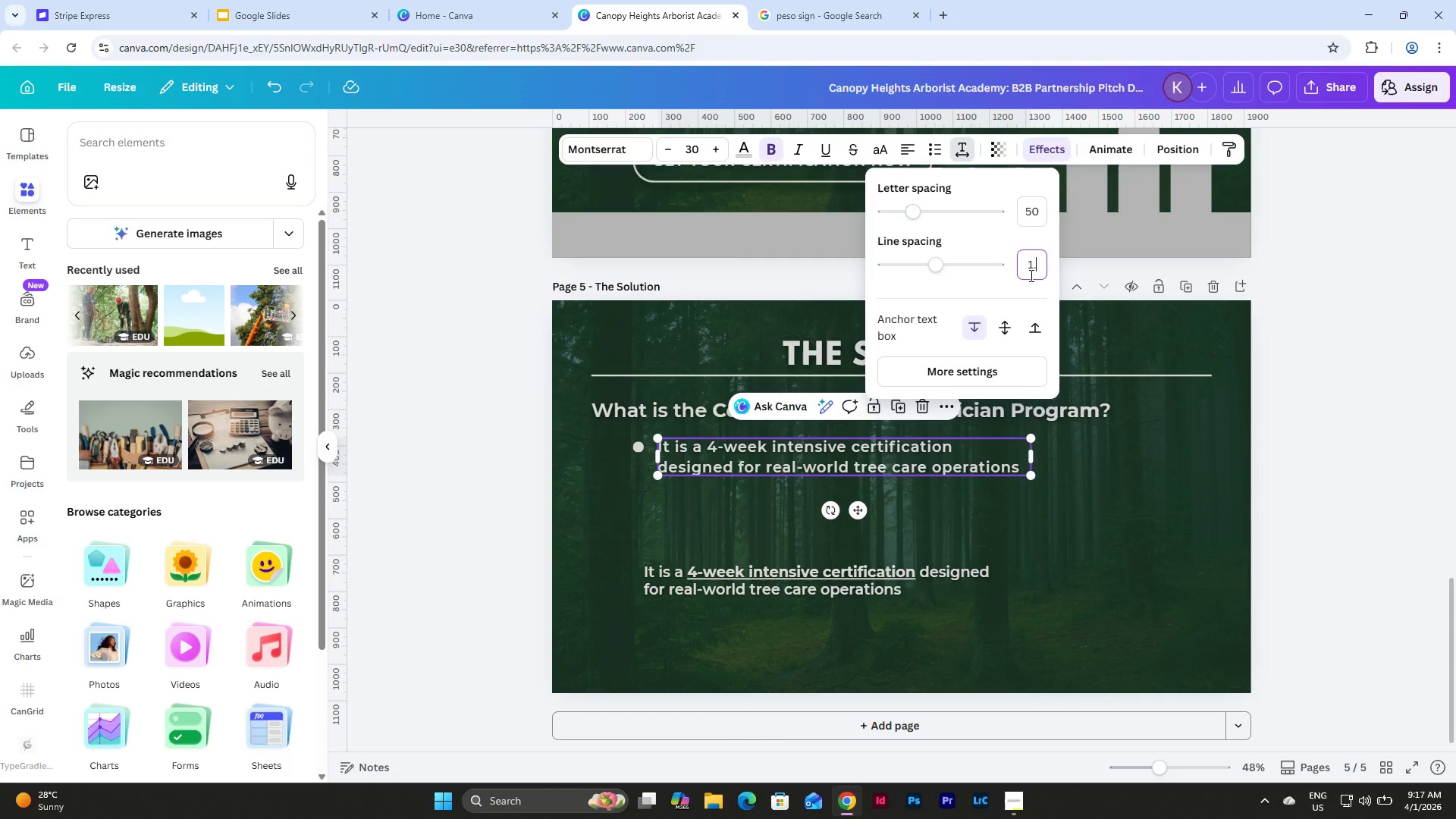 
key(Numpad2)
 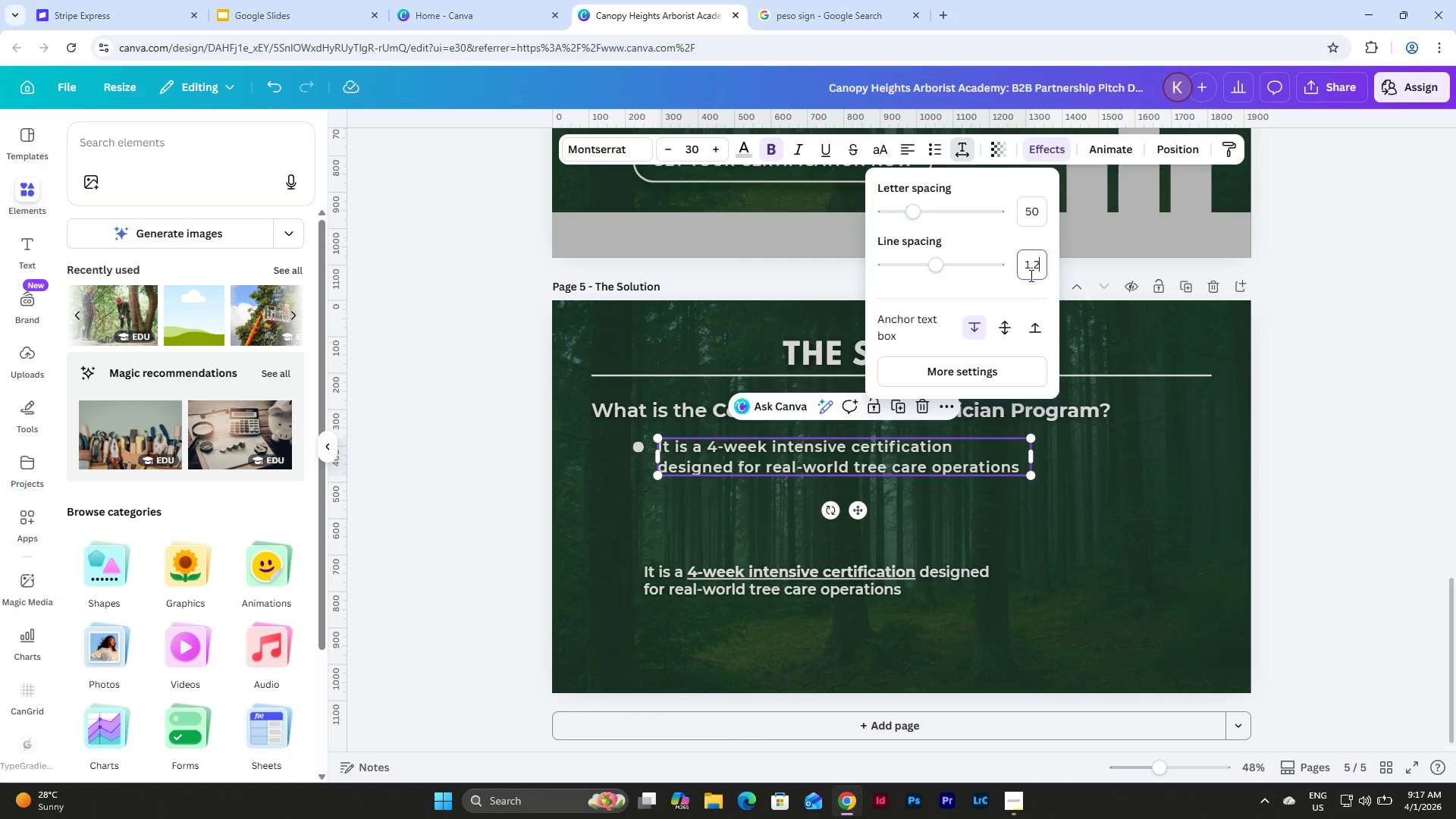 
key(NumpadEnter)
 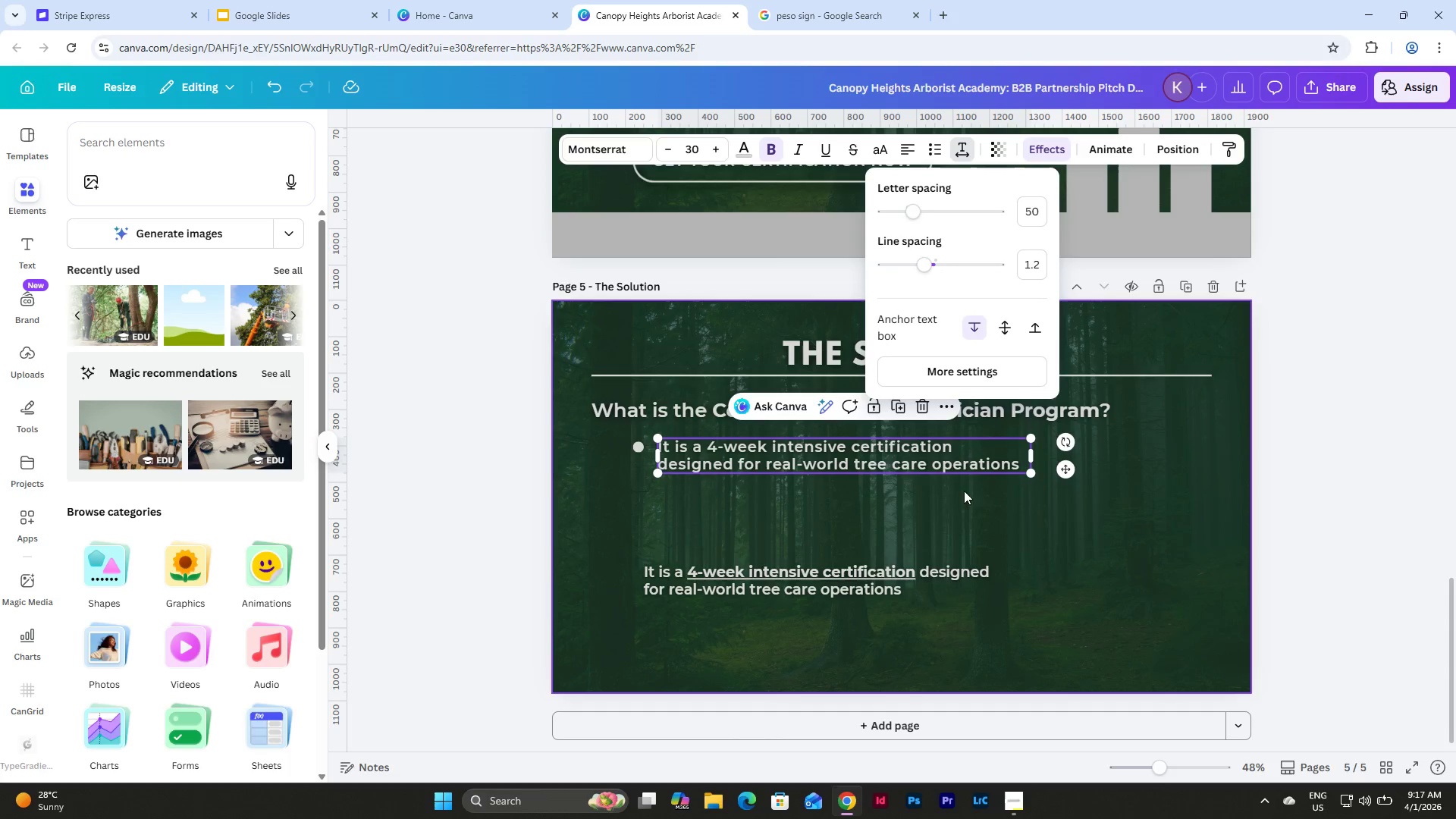 
left_click([880, 573])
 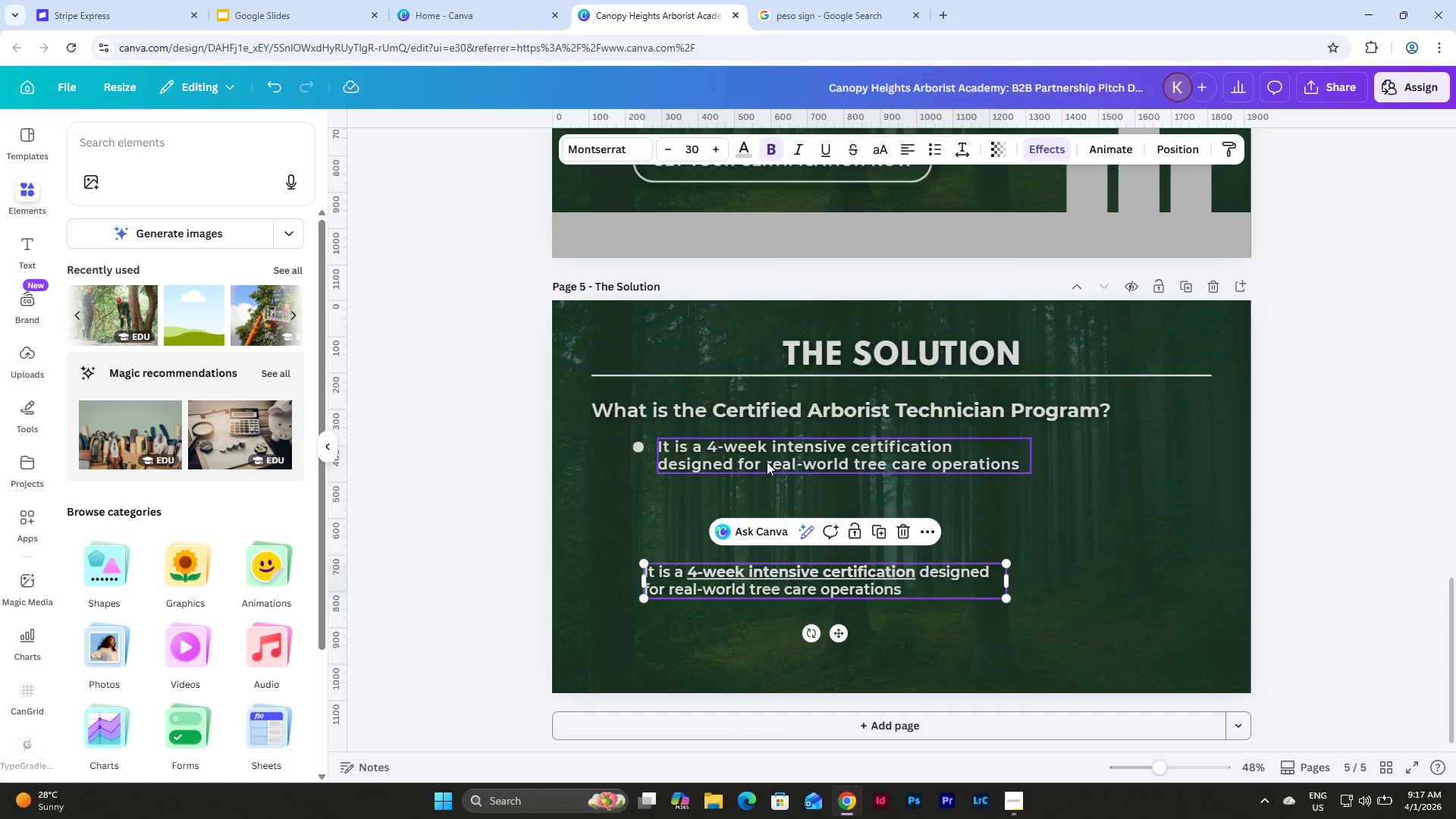 
double_click([758, 458])
 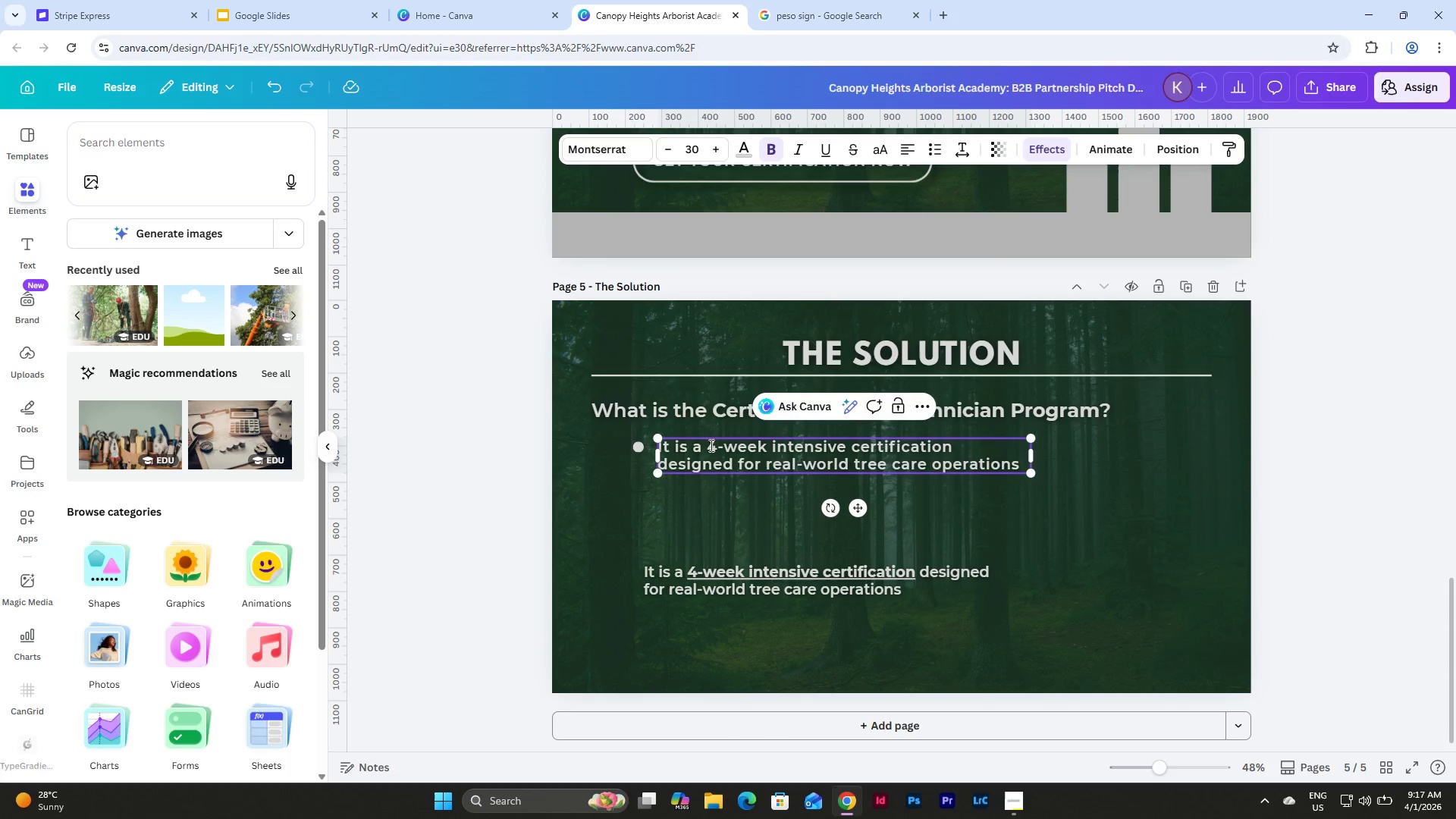 
left_click_drag(start_coordinate=[713, 445], to_coordinate=[751, 448])
 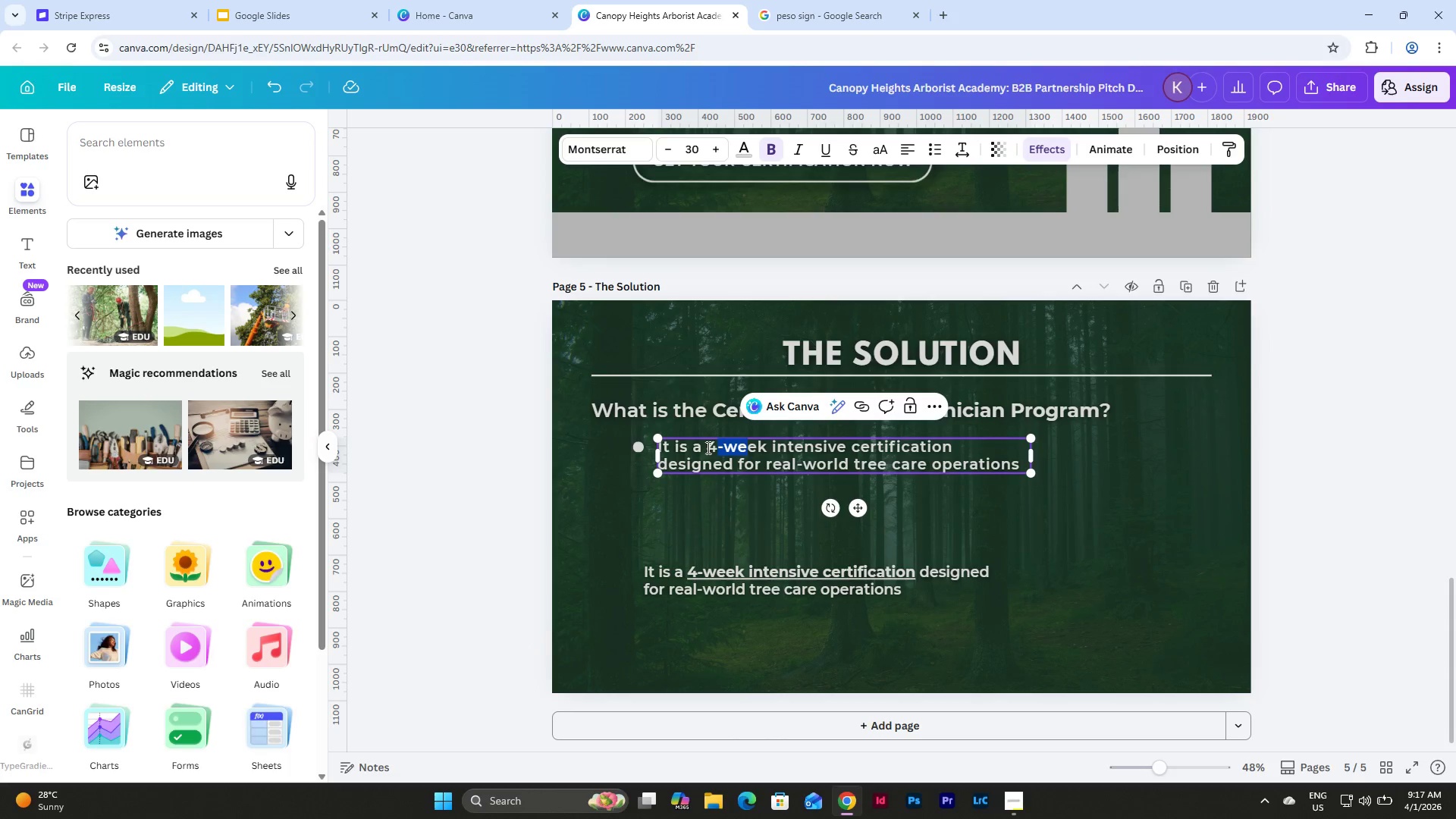 
left_click_drag(start_coordinate=[707, 447], to_coordinate=[956, 447])
 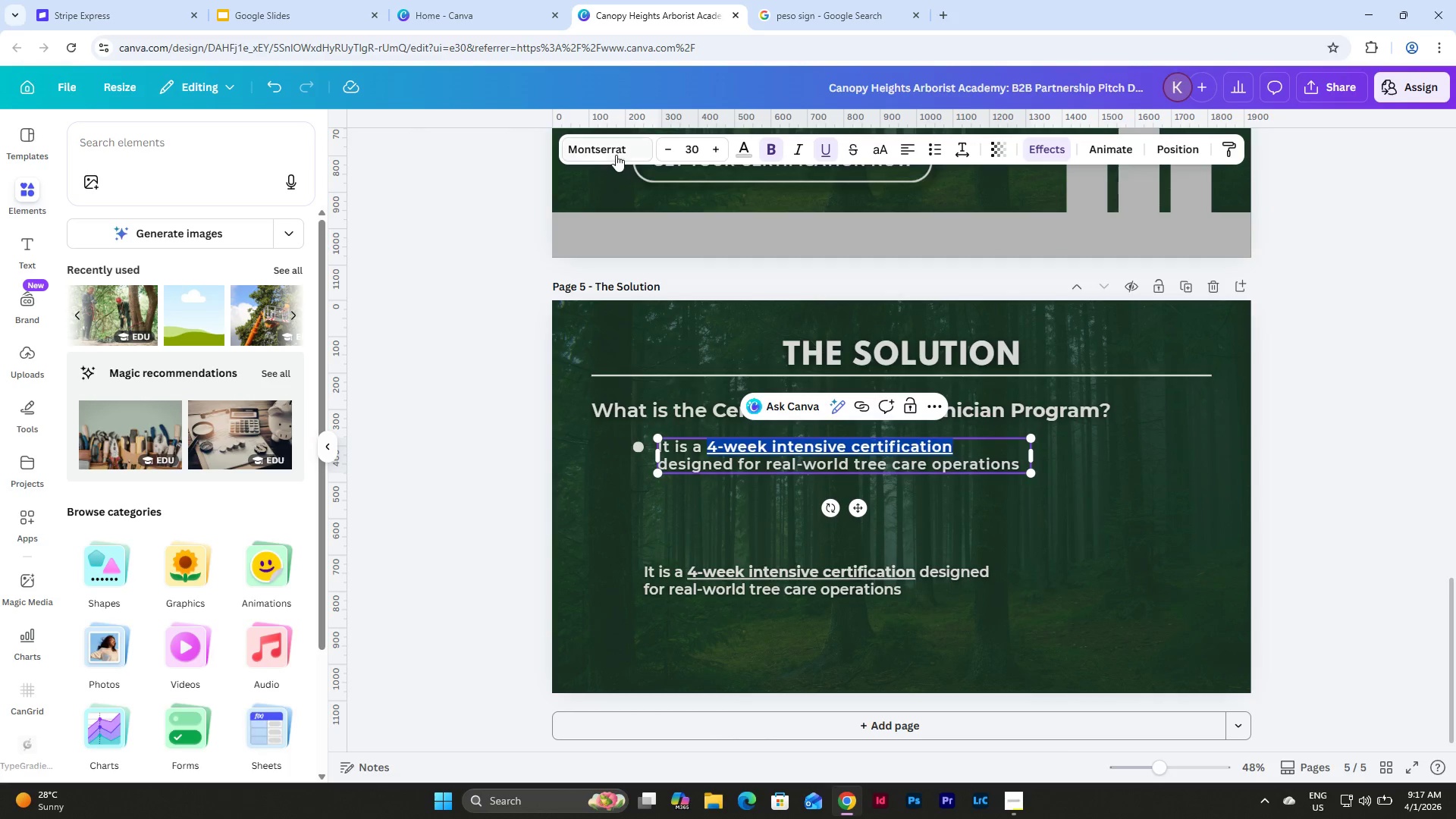 
left_click([93, 287])
 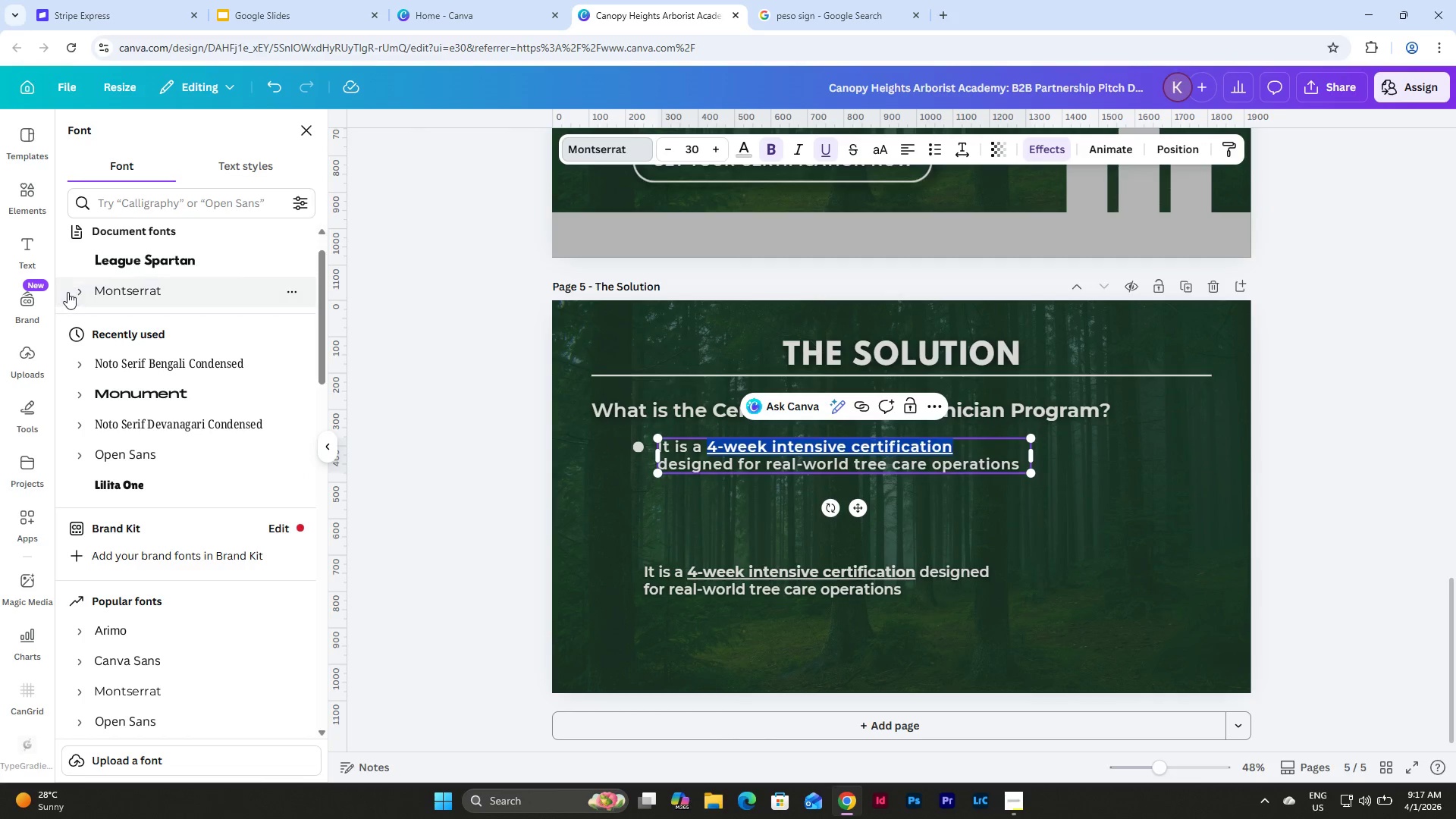 
left_click([75, 292])
 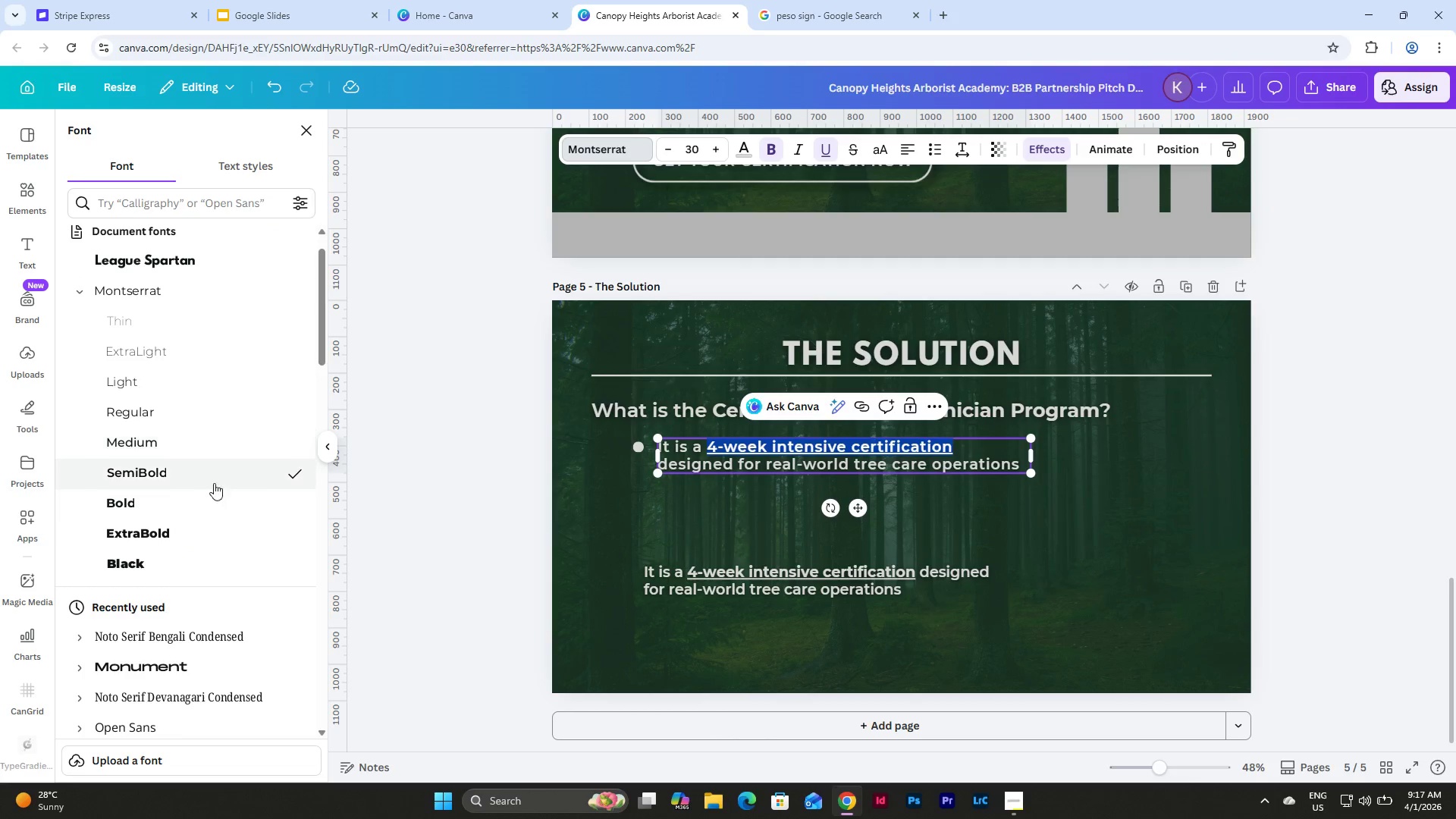 
left_click([219, 502])
 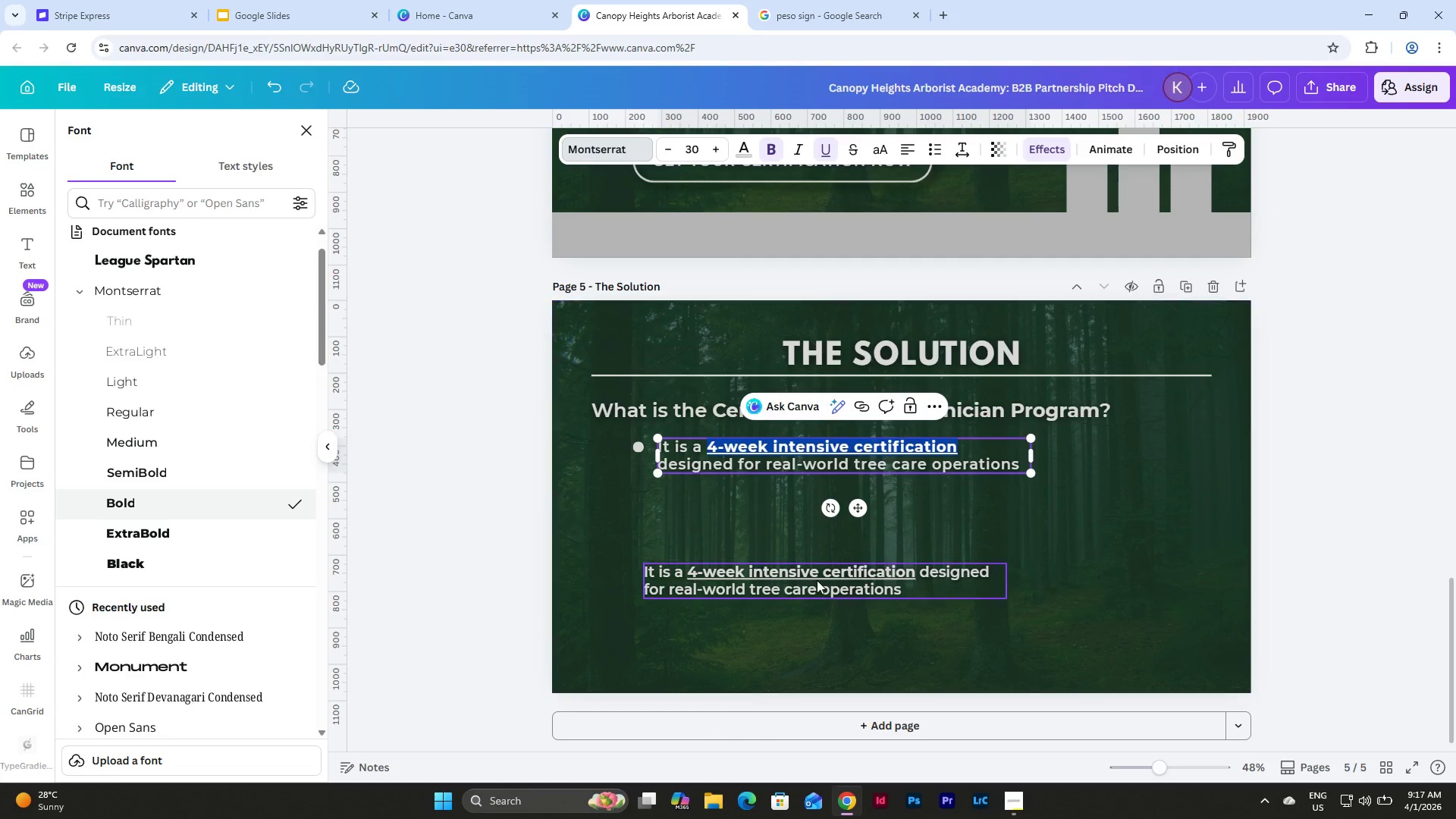 
left_click([860, 592])
 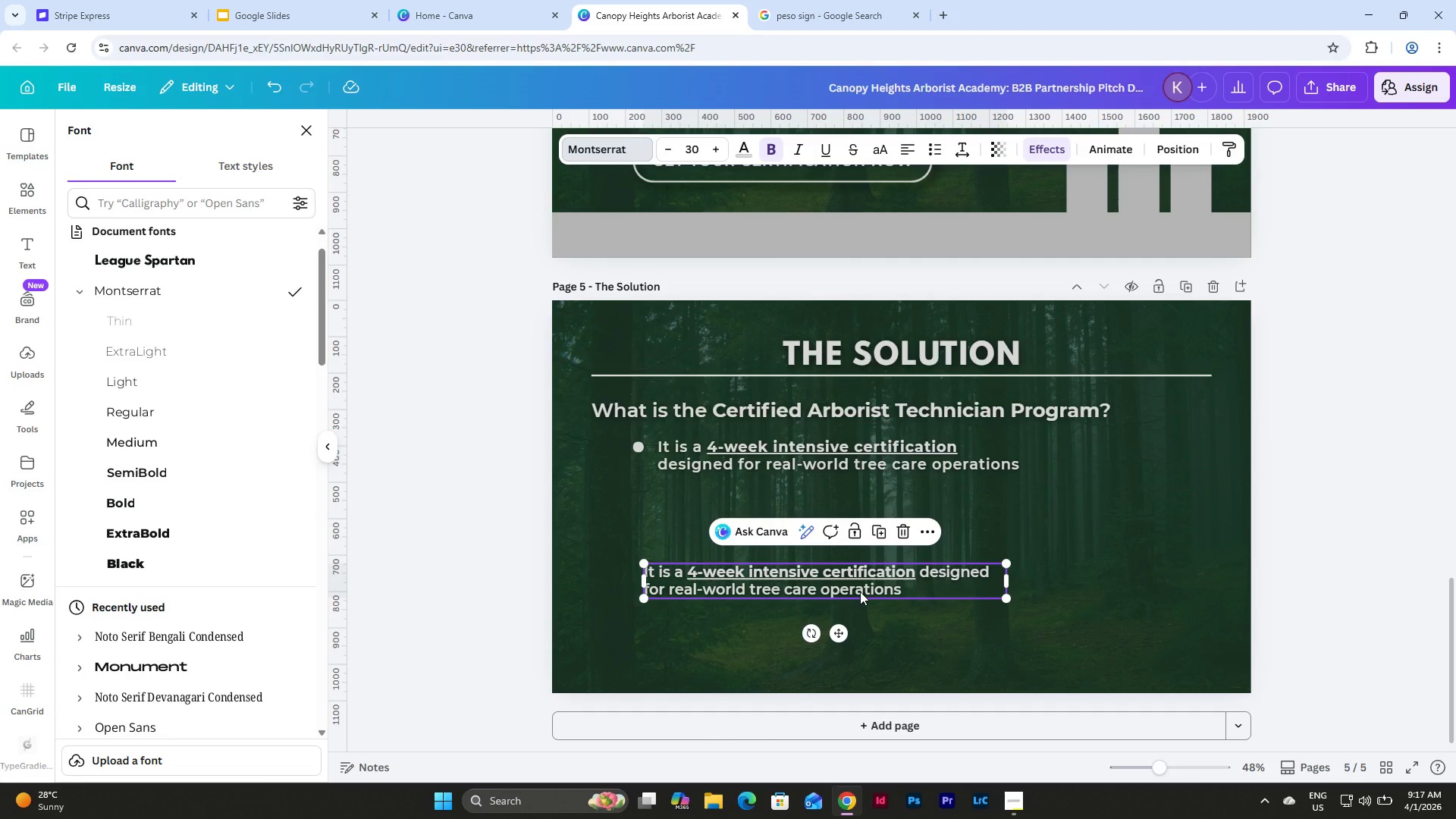 
key(Backspace)
 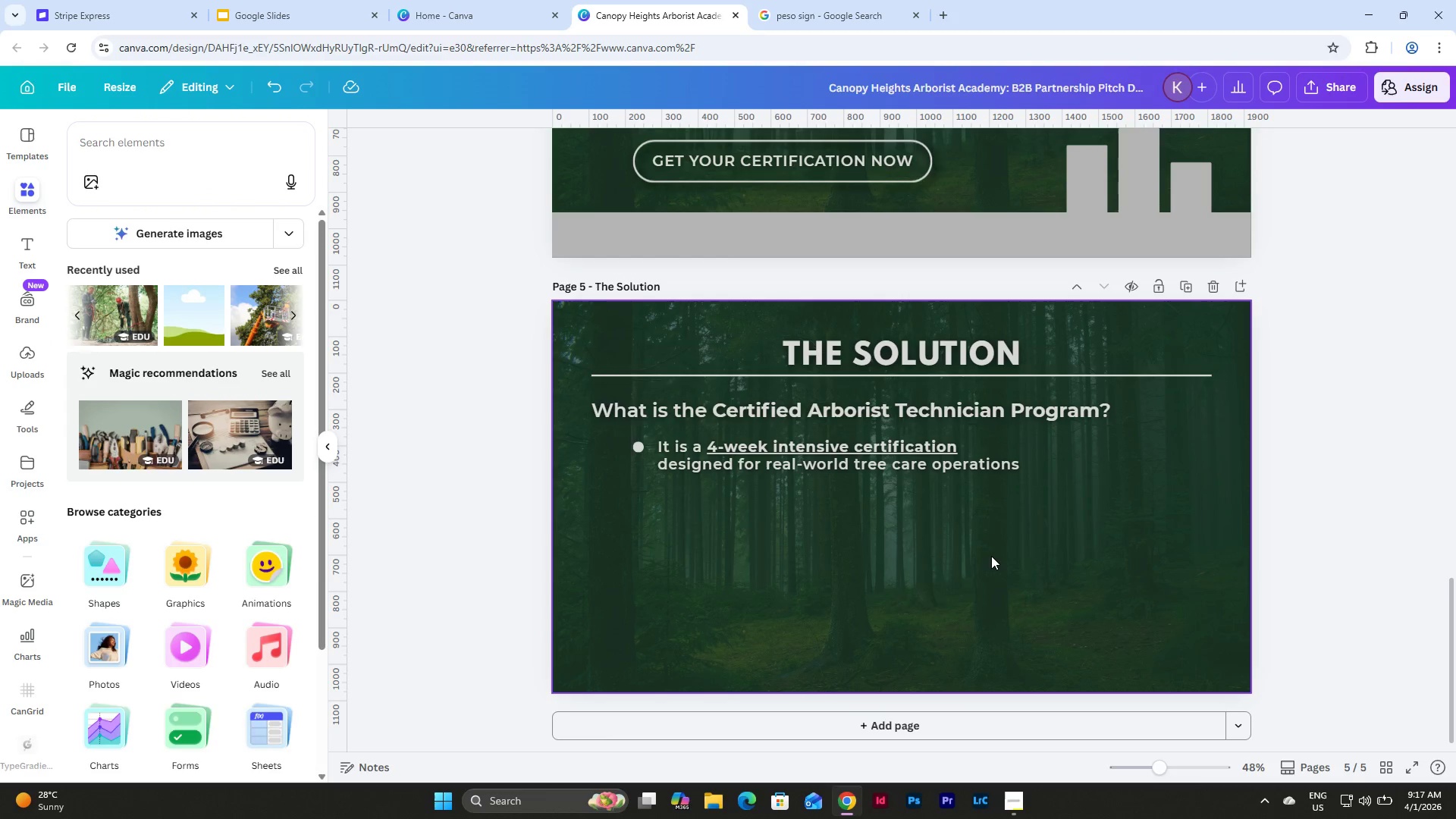 
scroll: coordinate [991, 556], scroll_direction: up, amount: 1.0
 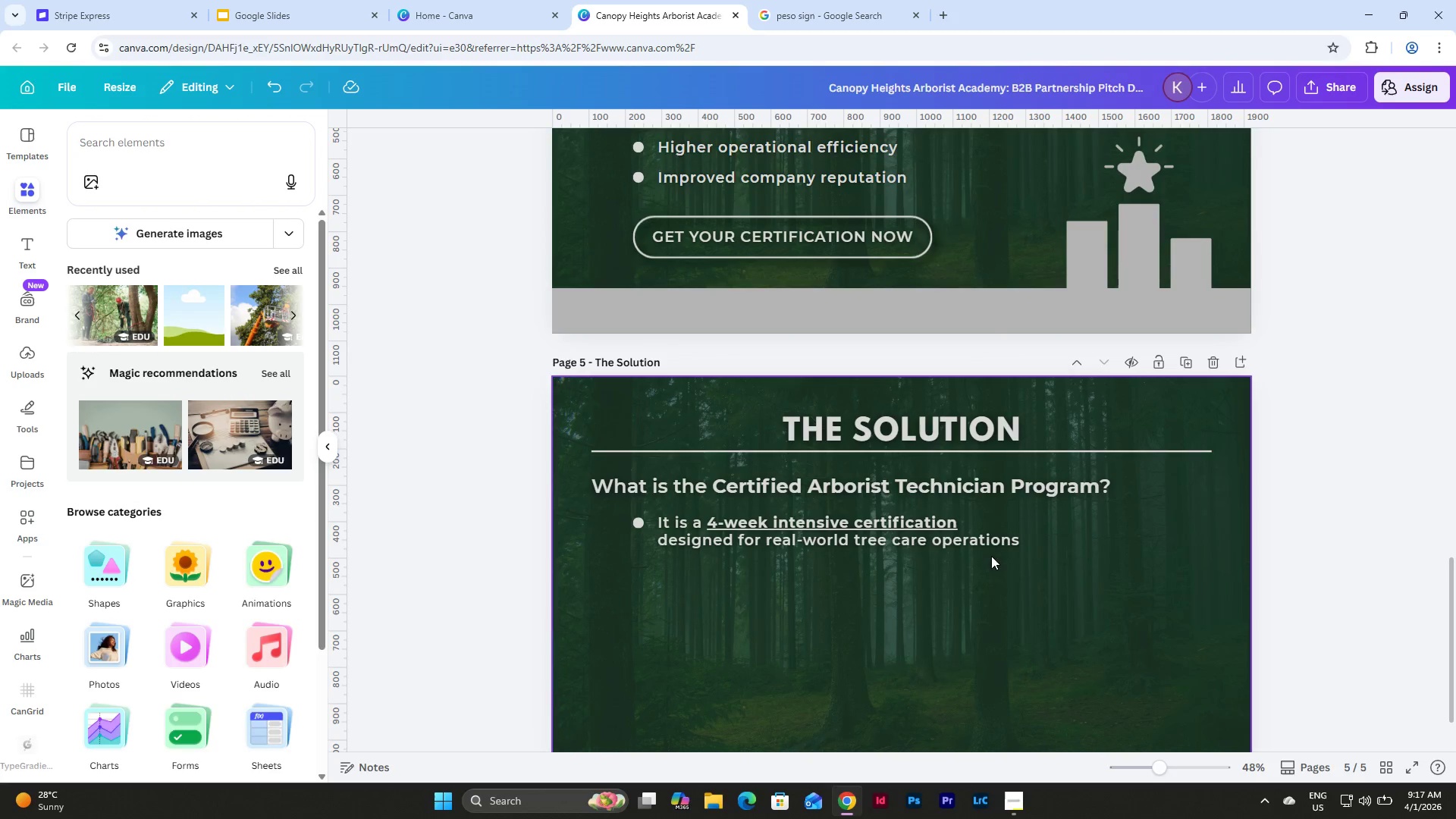 
scroll: coordinate [914, 535], scroll_direction: down, amount: 1.0
 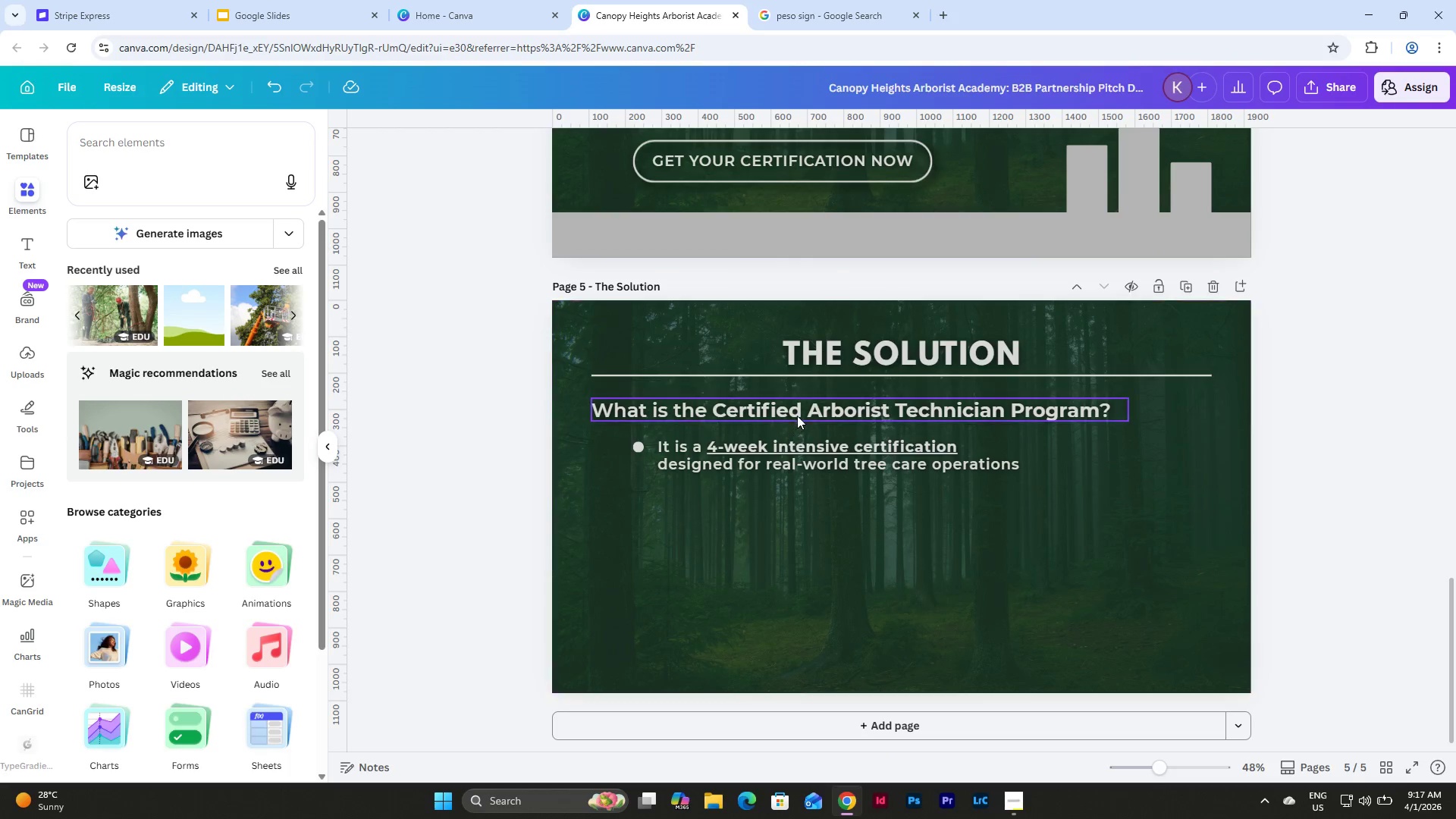 
left_click([799, 413])
 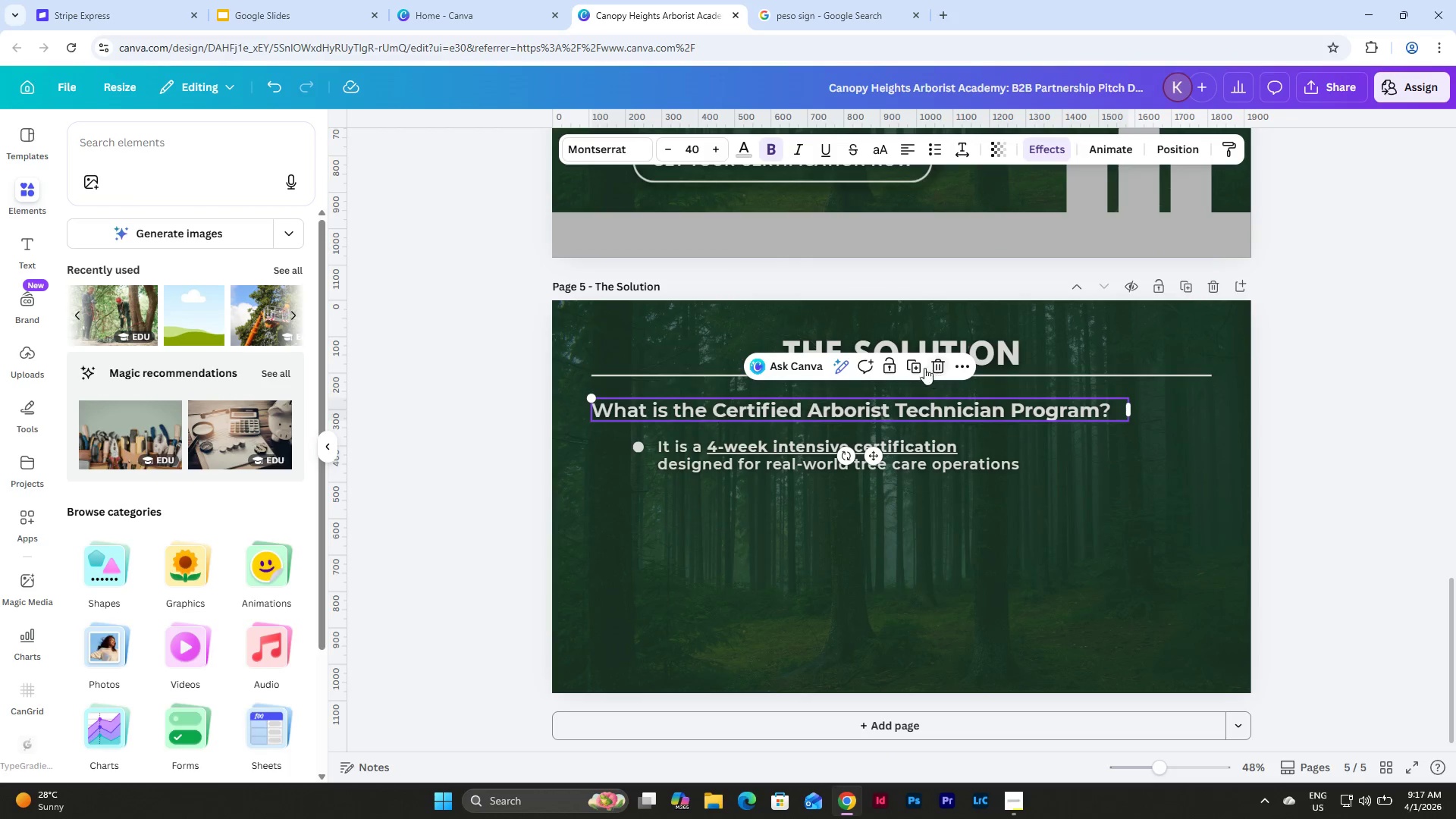 
left_click([912, 366])
 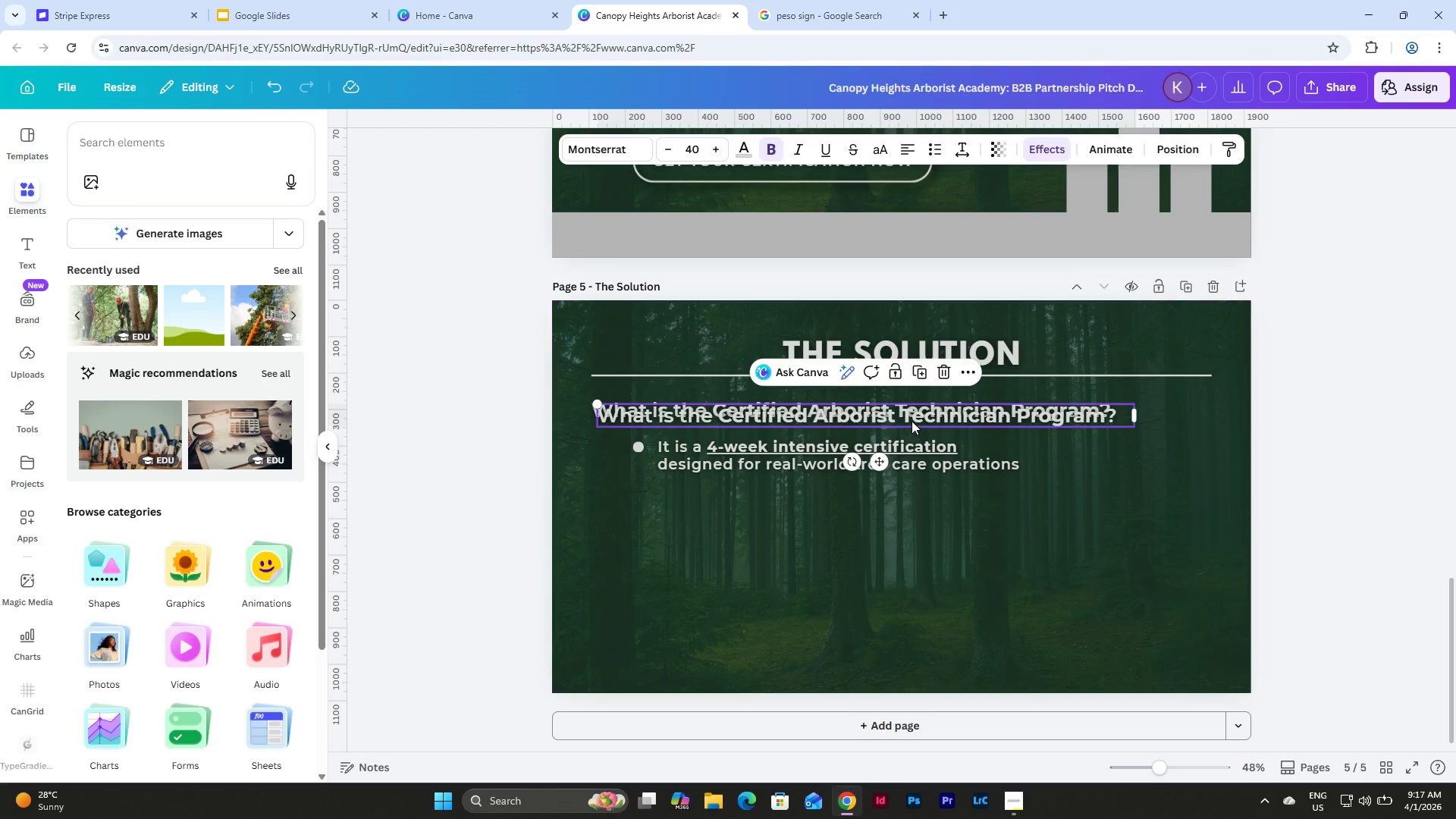 
left_click_drag(start_coordinate=[910, 415], to_coordinate=[902, 510])
 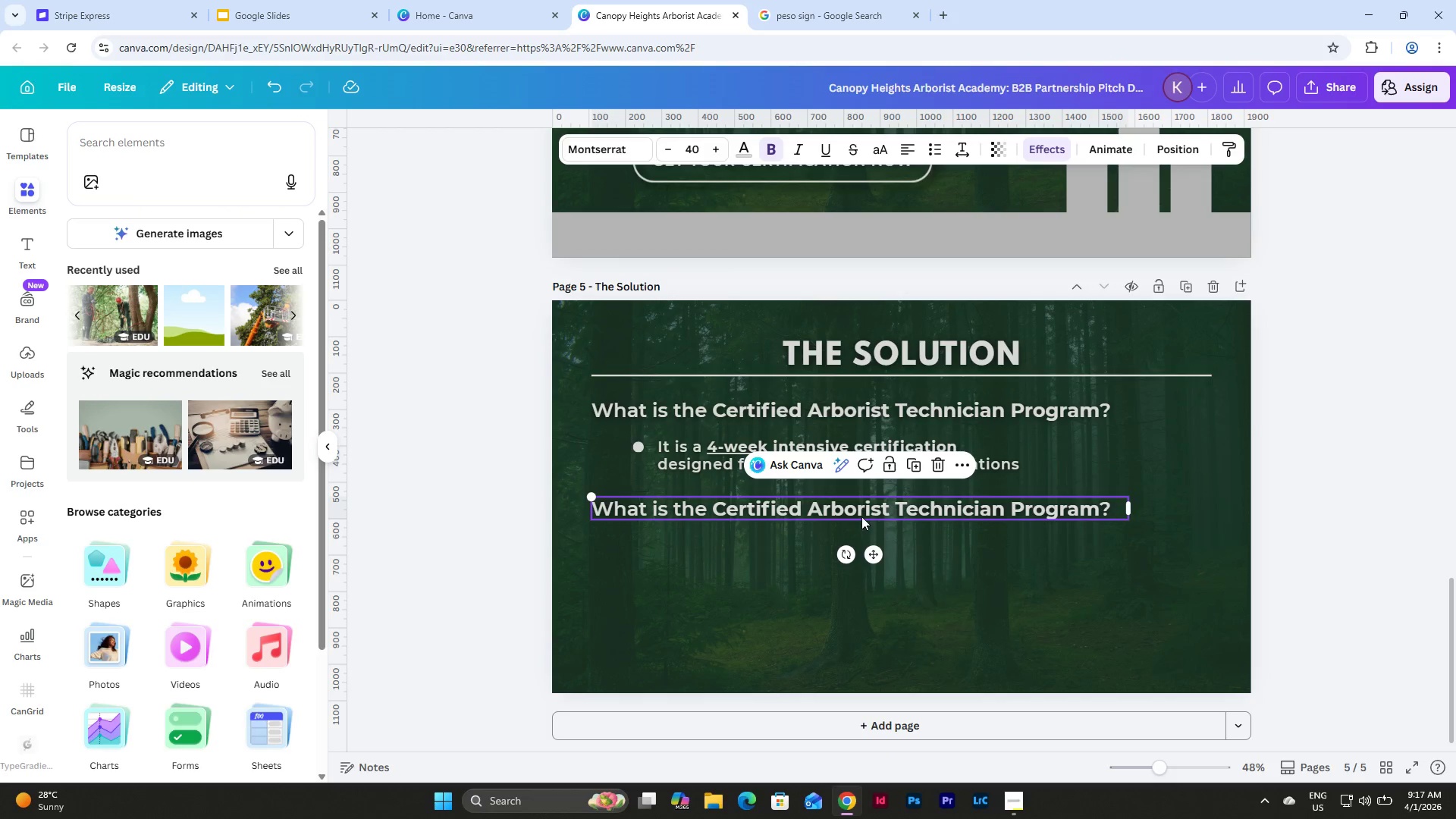 
left_click([861, 516])
 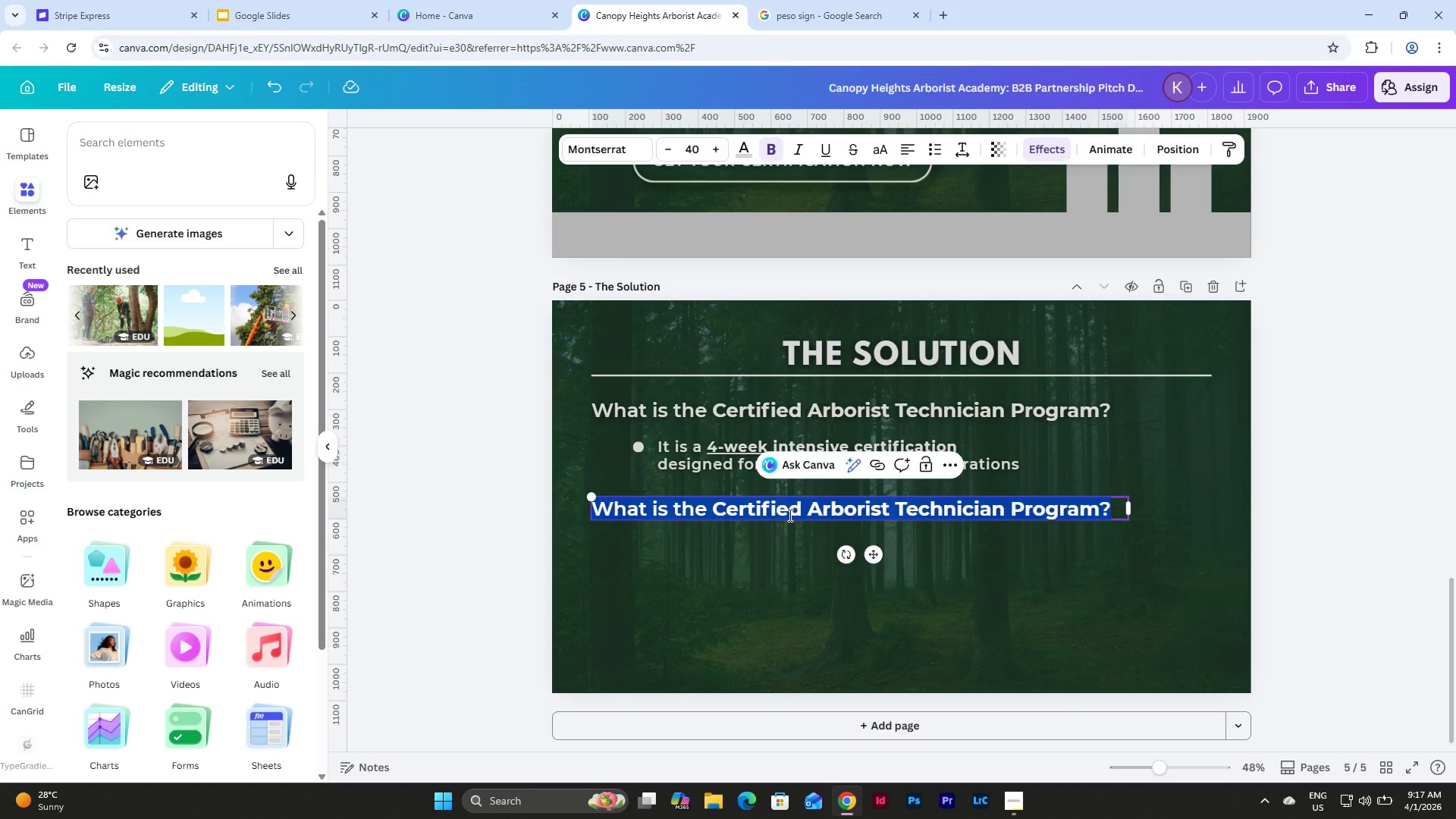 
left_click([775, 513])
 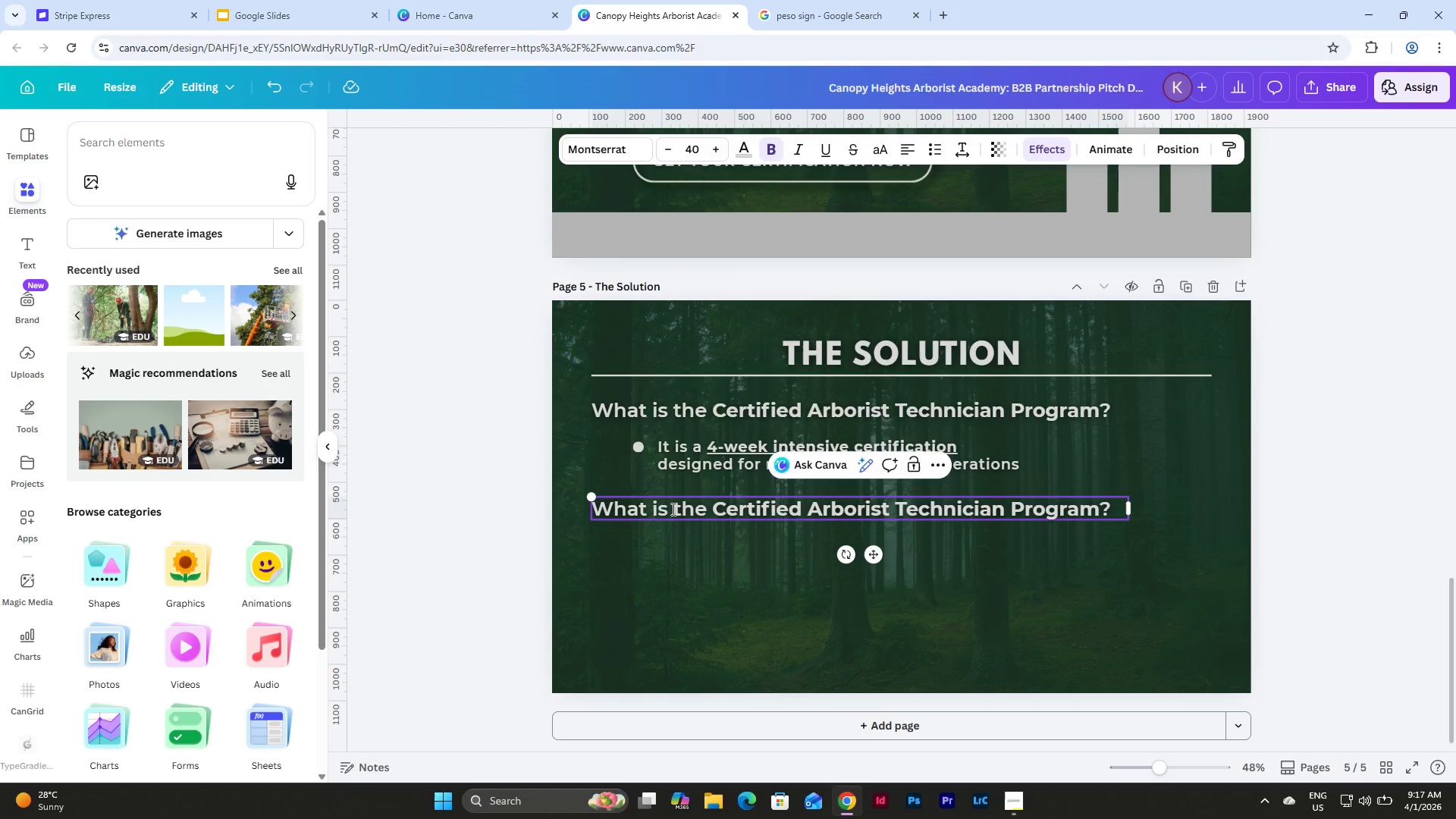 
left_click_drag(start_coordinate=[672, 509], to_coordinate=[1103, 502])
 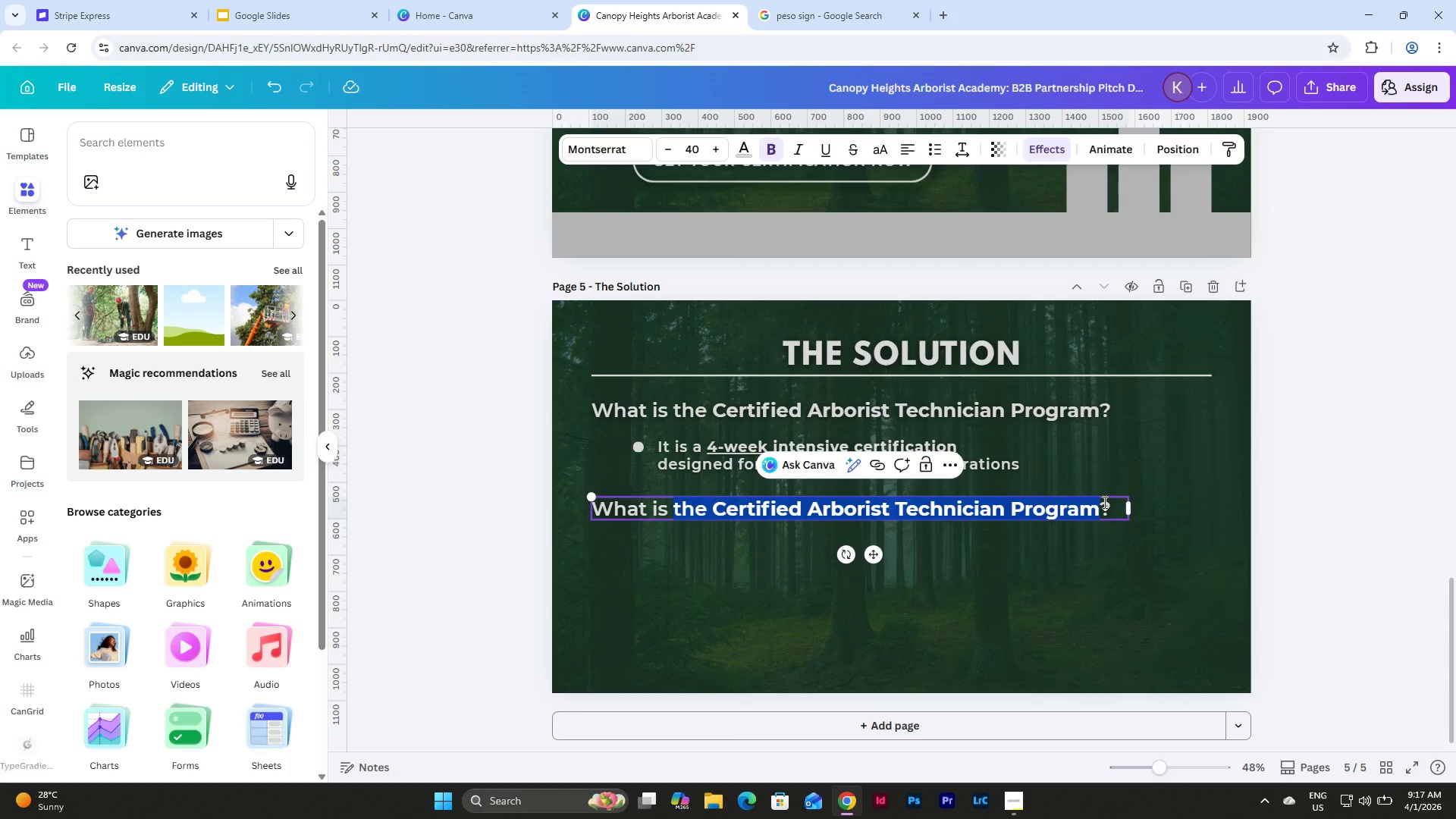 
type(inclid)
key(Backspace)
key(Backspace)
type(uded in this program)
 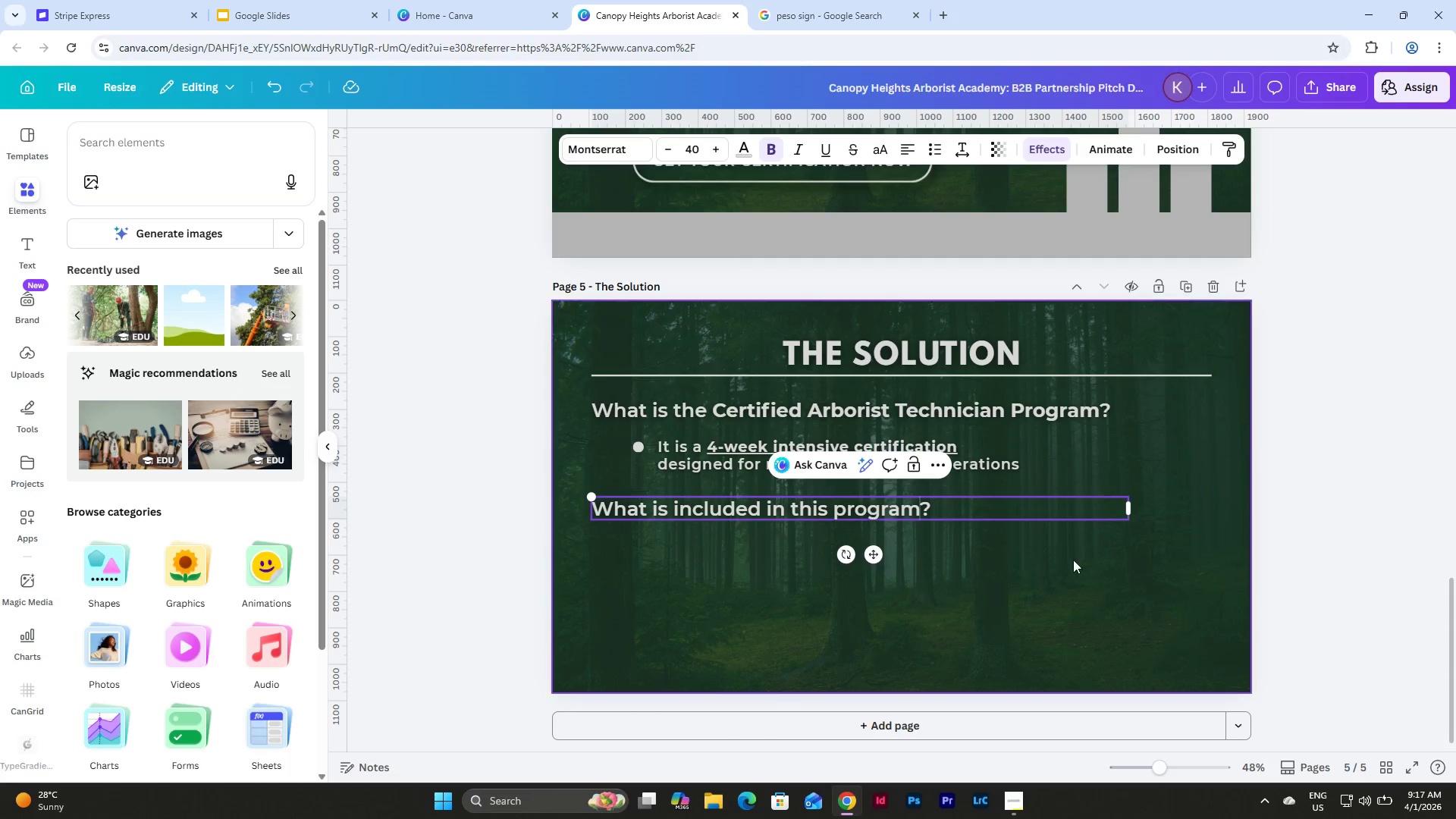 
left_click([1003, 559])
 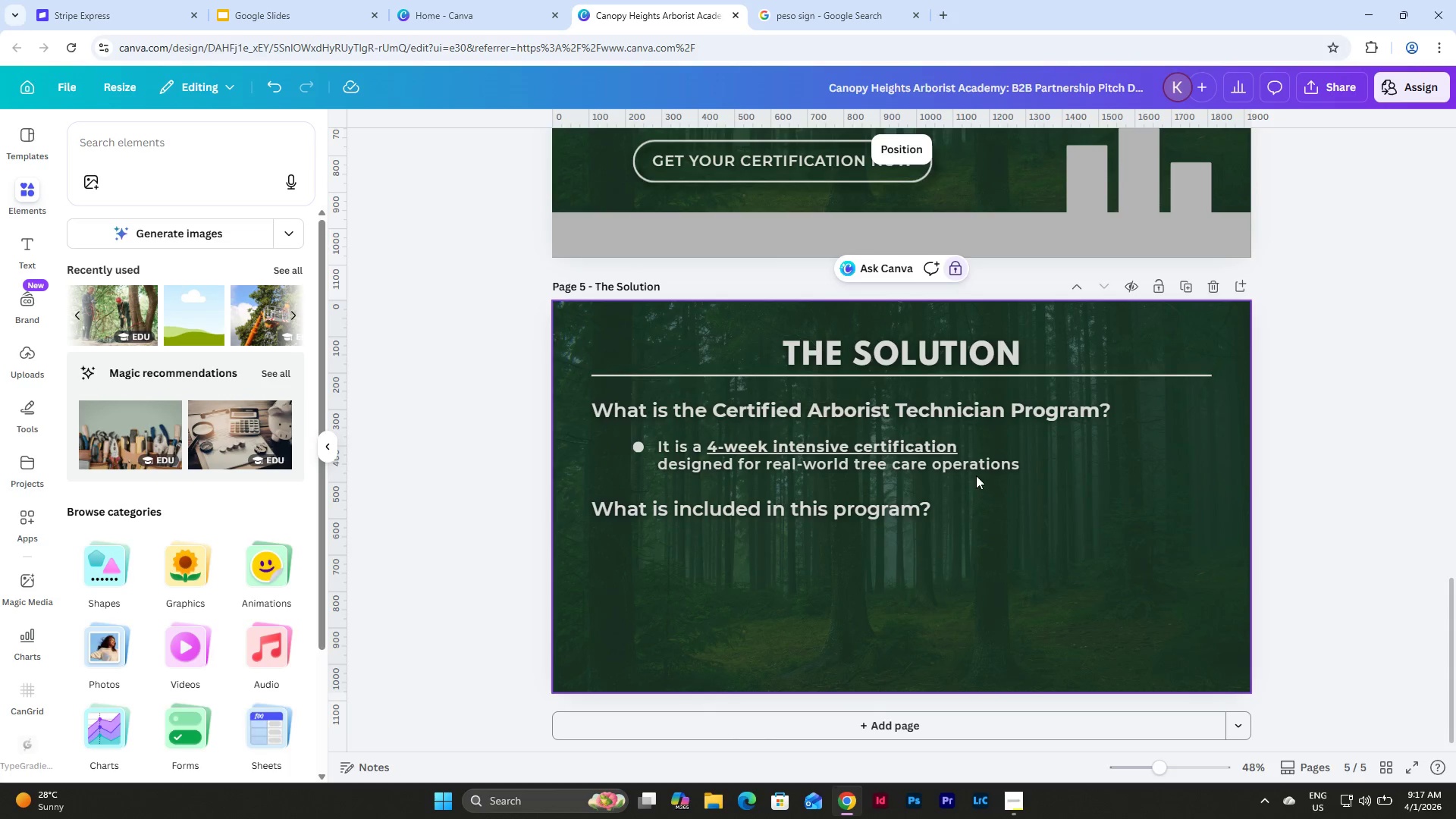 
left_click_drag(start_coordinate=[945, 480], to_coordinate=[614, 435])
 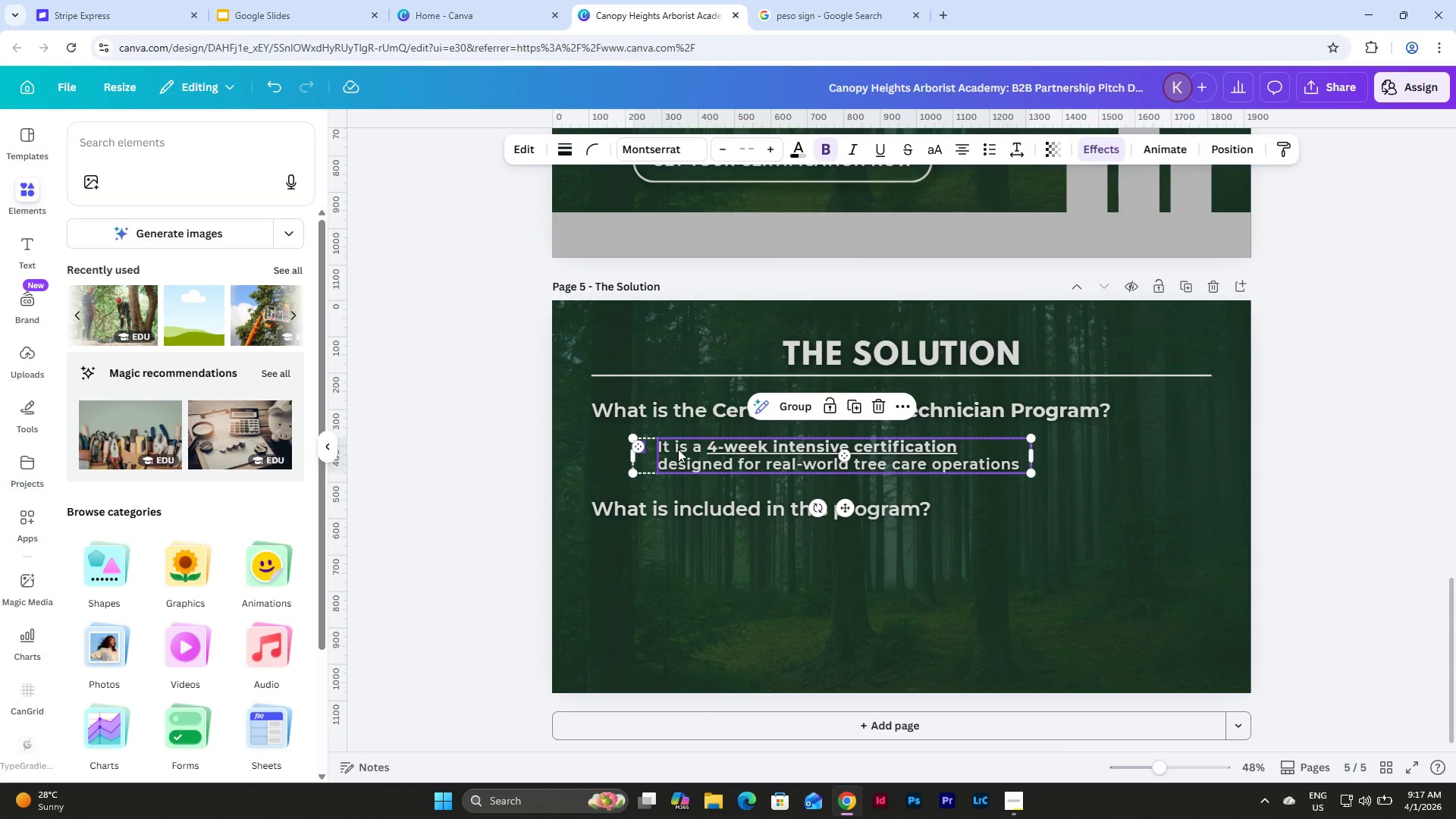 
key(Control+C)
 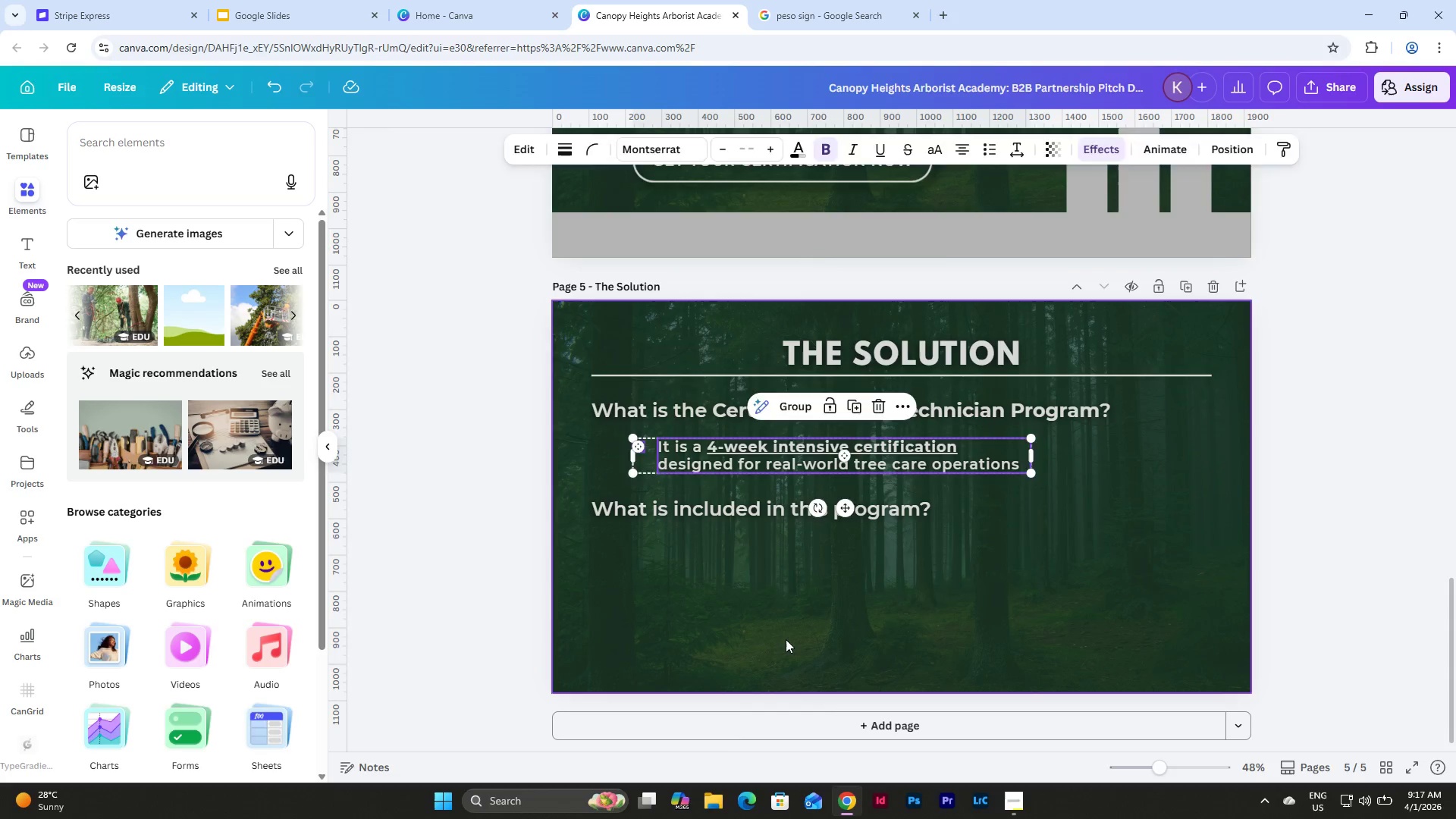 
left_click([786, 639])
 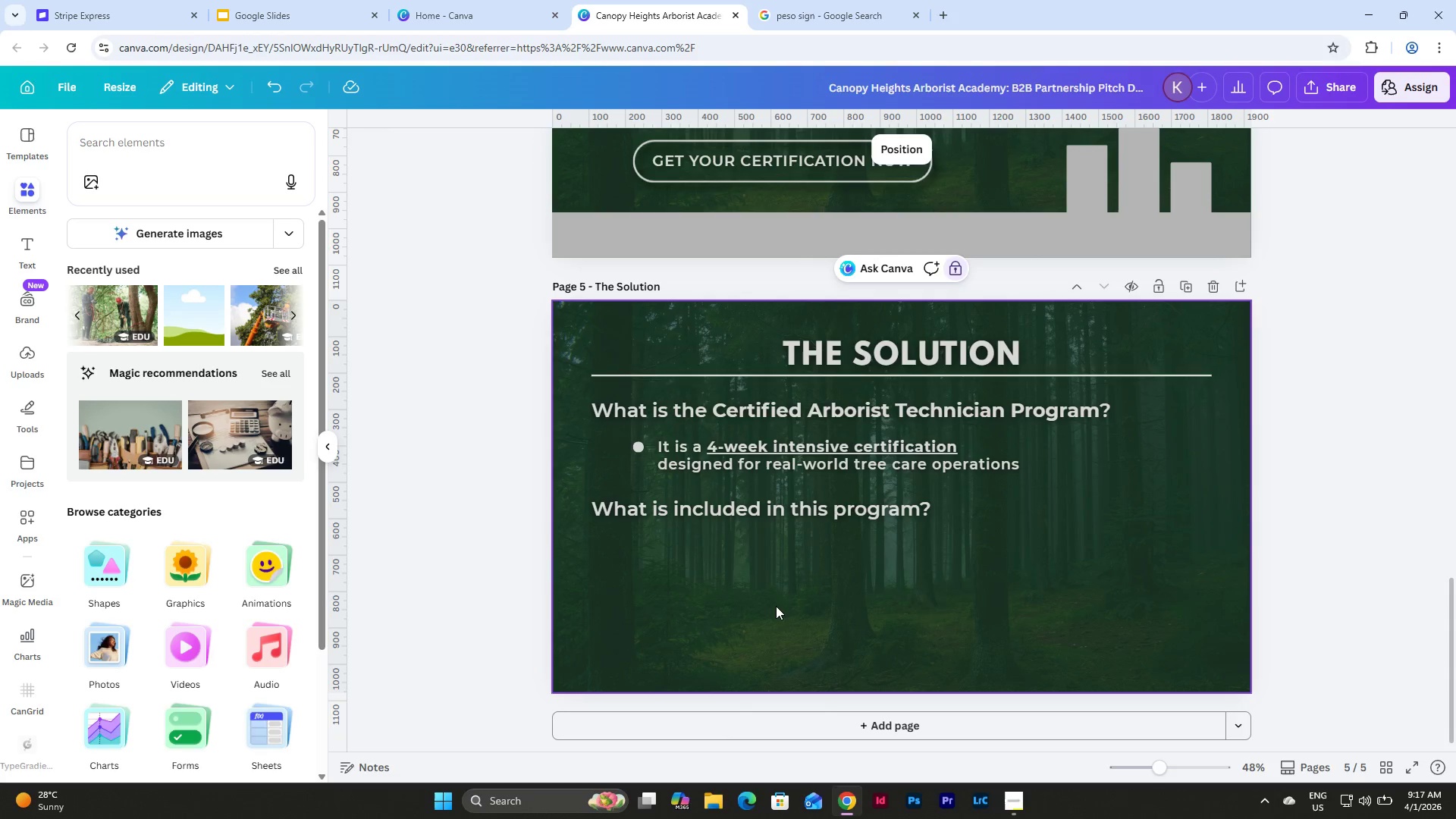 
key(Control+V)
 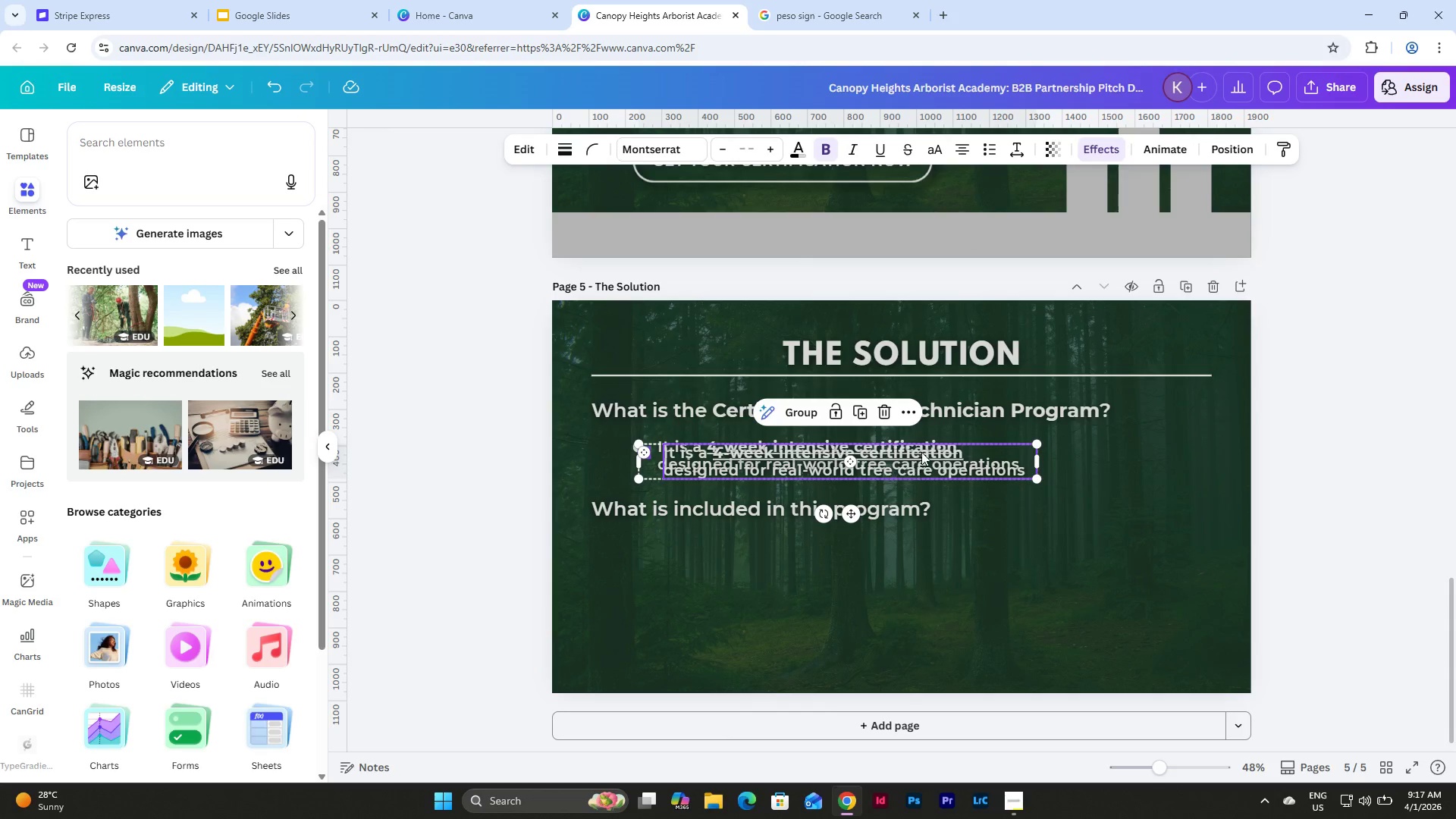 
left_click_drag(start_coordinate=[921, 450], to_coordinate=[915, 541])
 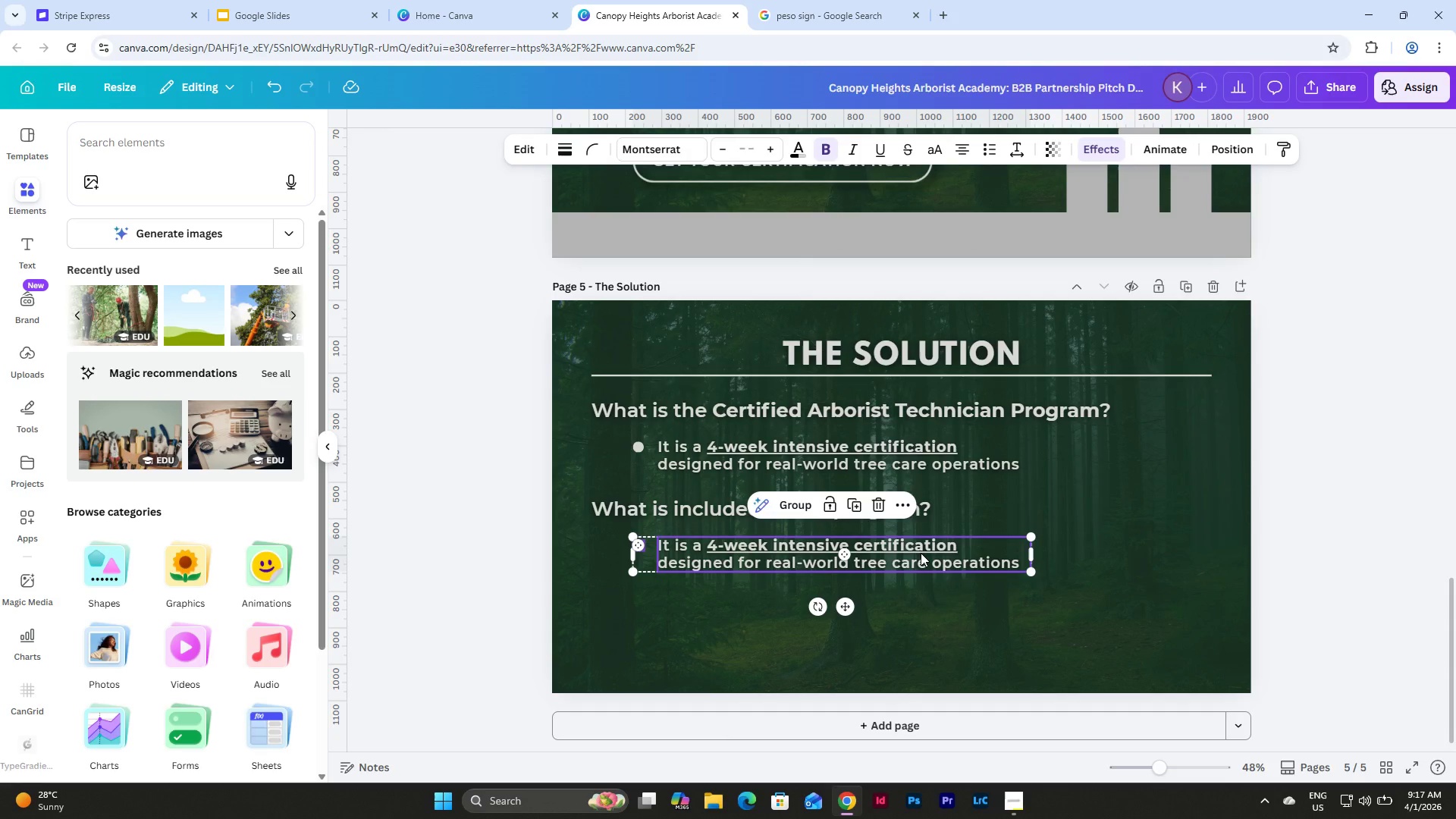 
left_click([921, 553])
 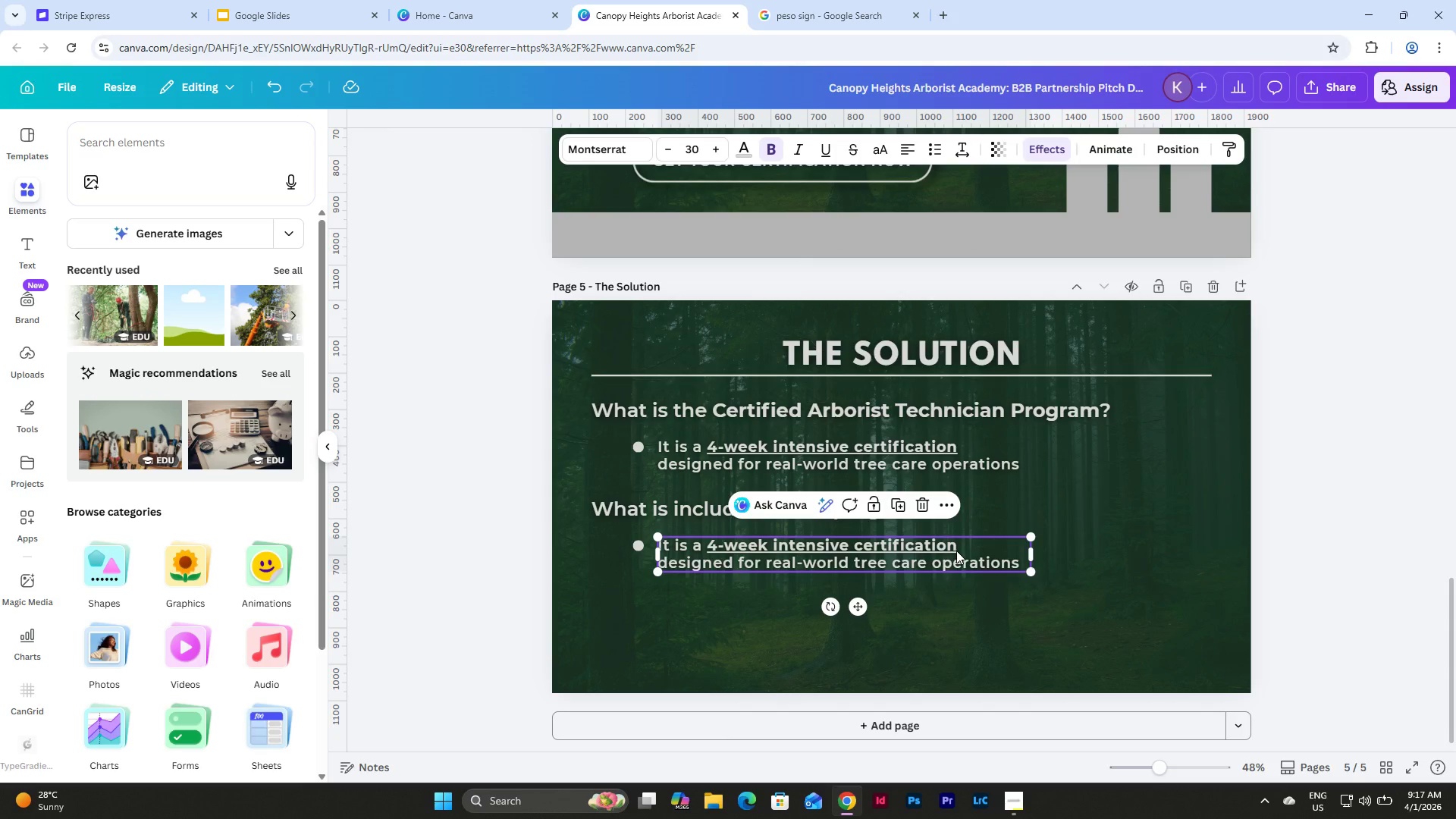 
double_click([956, 551])
 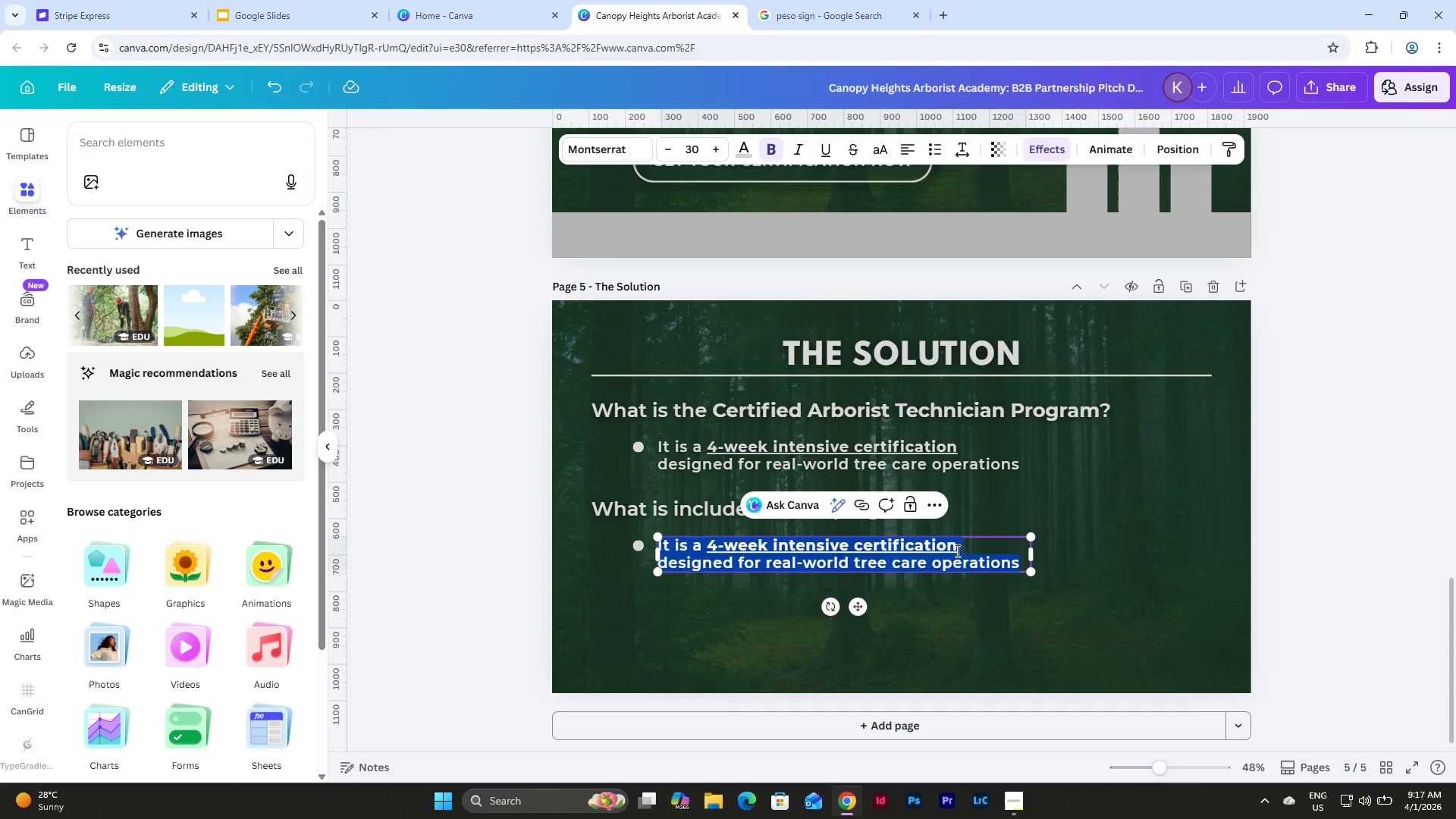 
type(Hands-i)
key(Backspace)
type(on field training)
 